 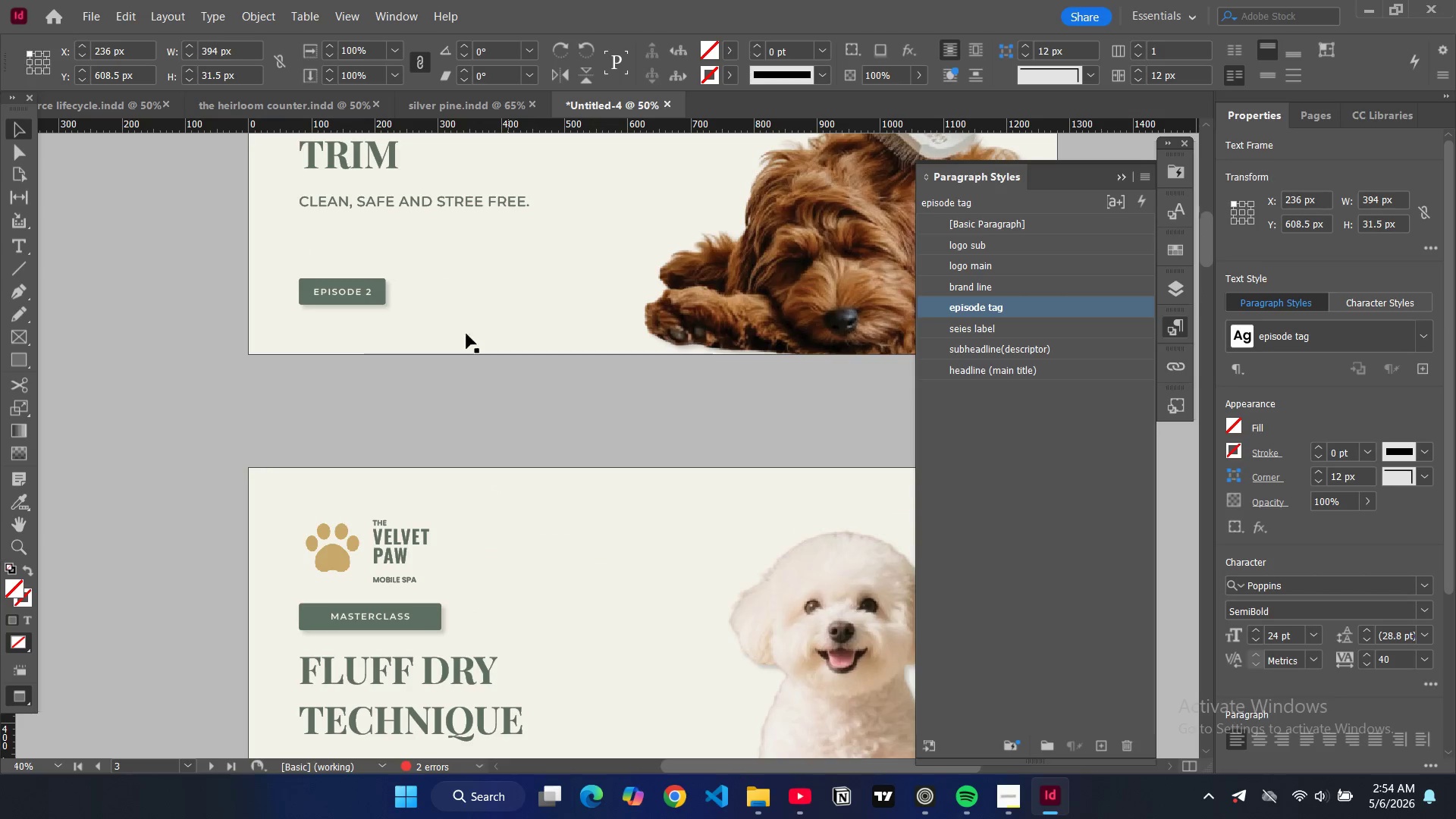 
left_click([440, 293])
 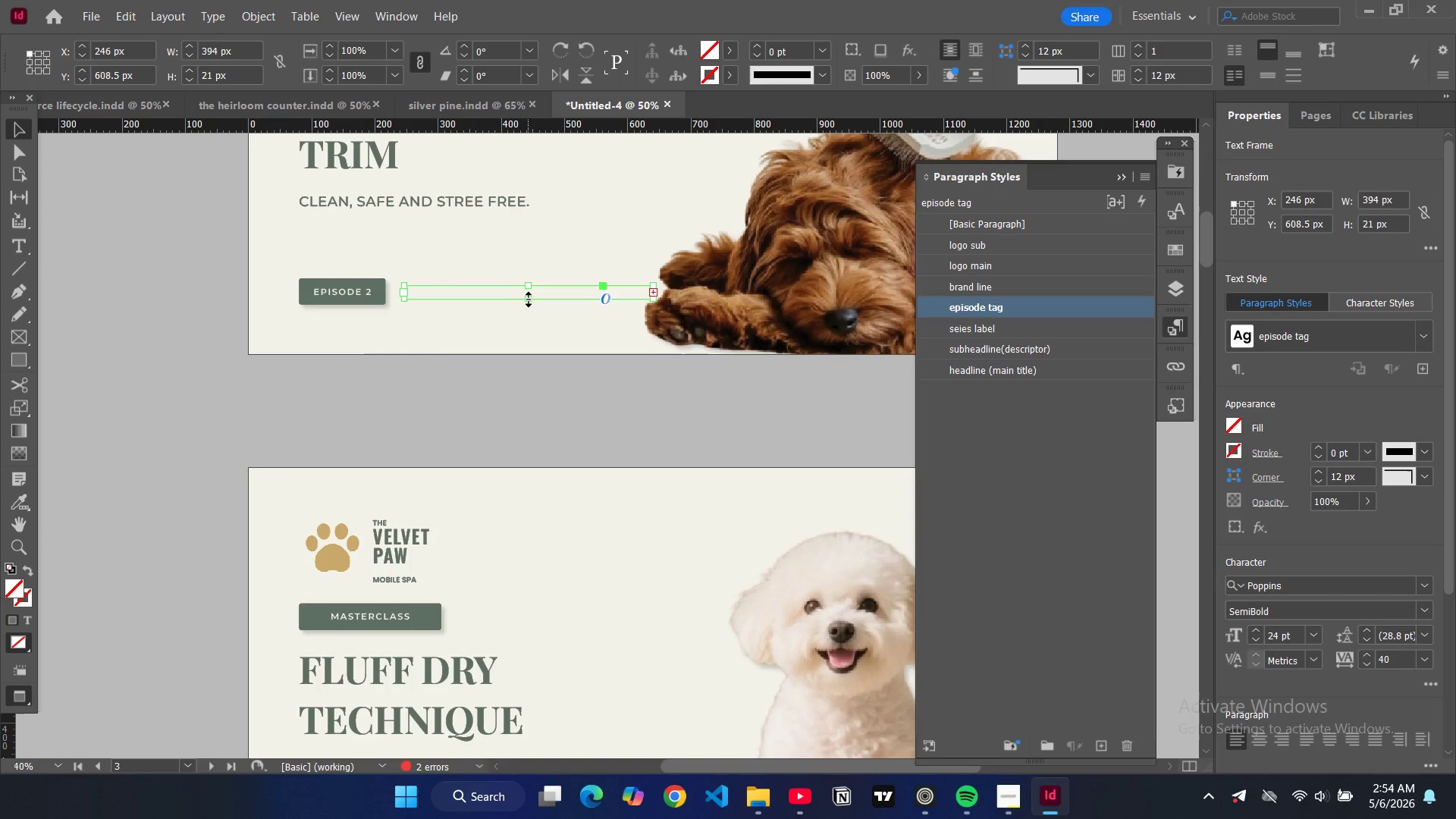 
left_click_drag(start_coordinate=[528, 300], to_coordinate=[529, 305])
 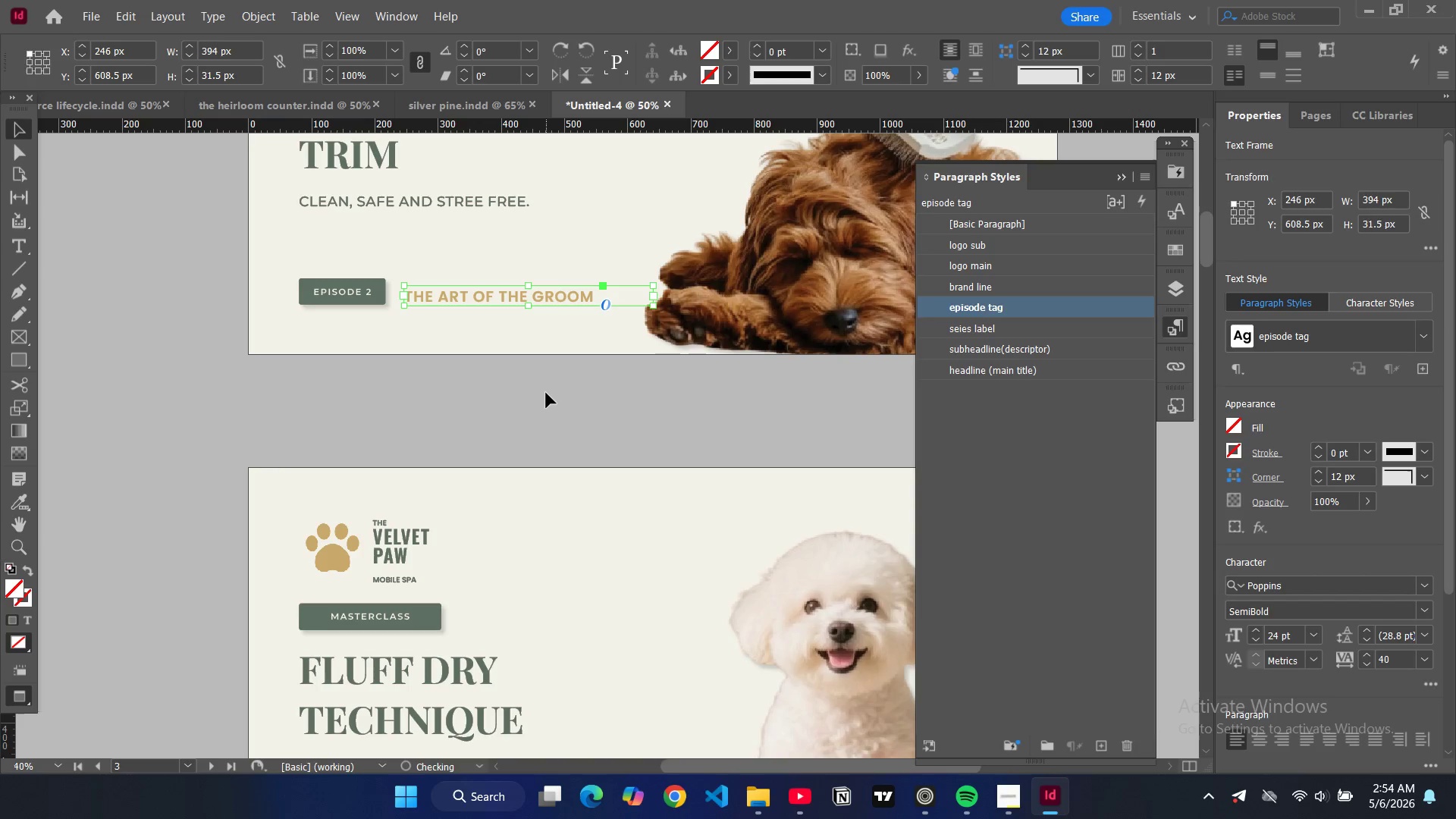 
left_click([546, 393])
 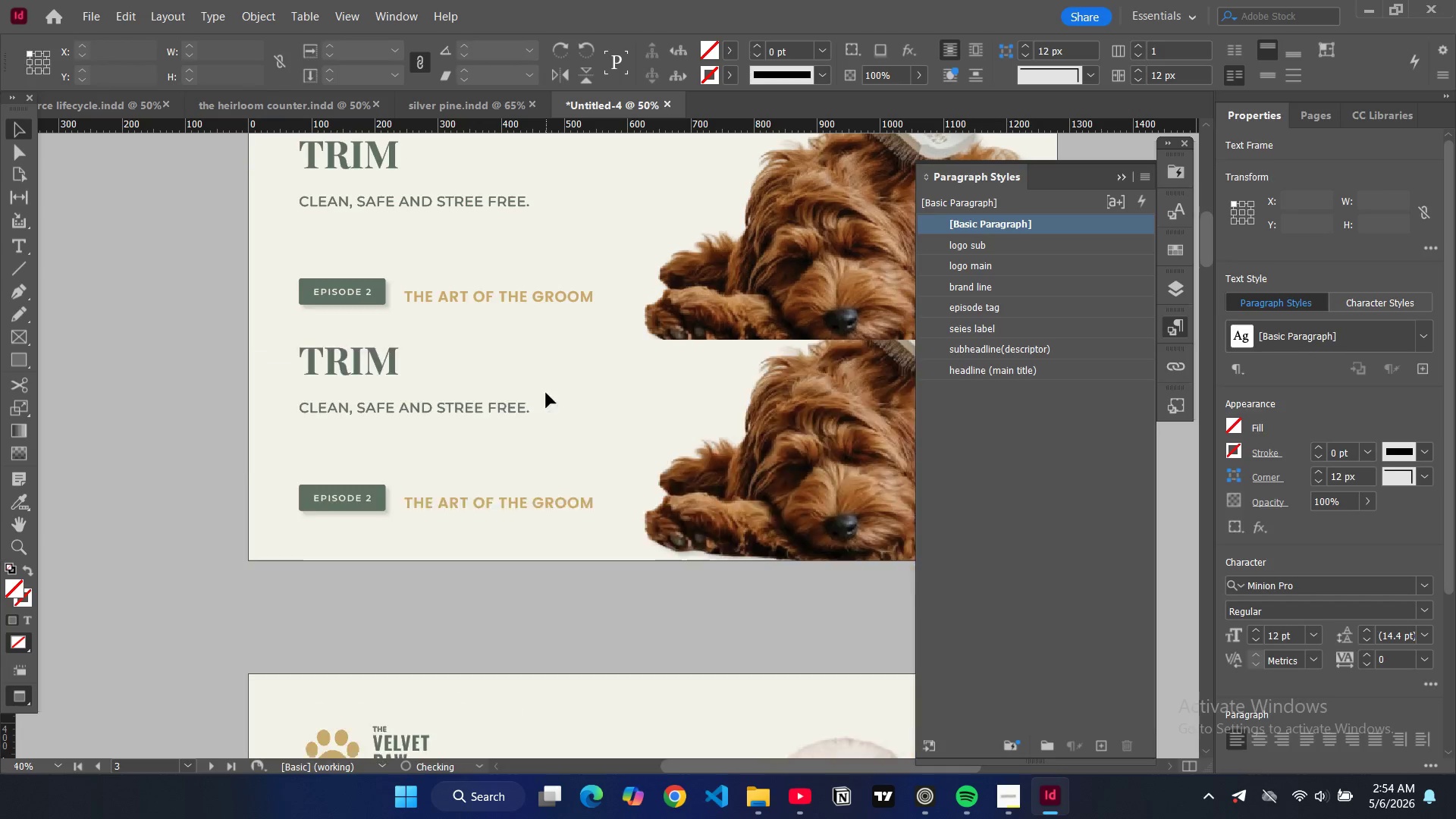 
scroll: coordinate [533, 354], scroll_direction: up, amount: 12.0
 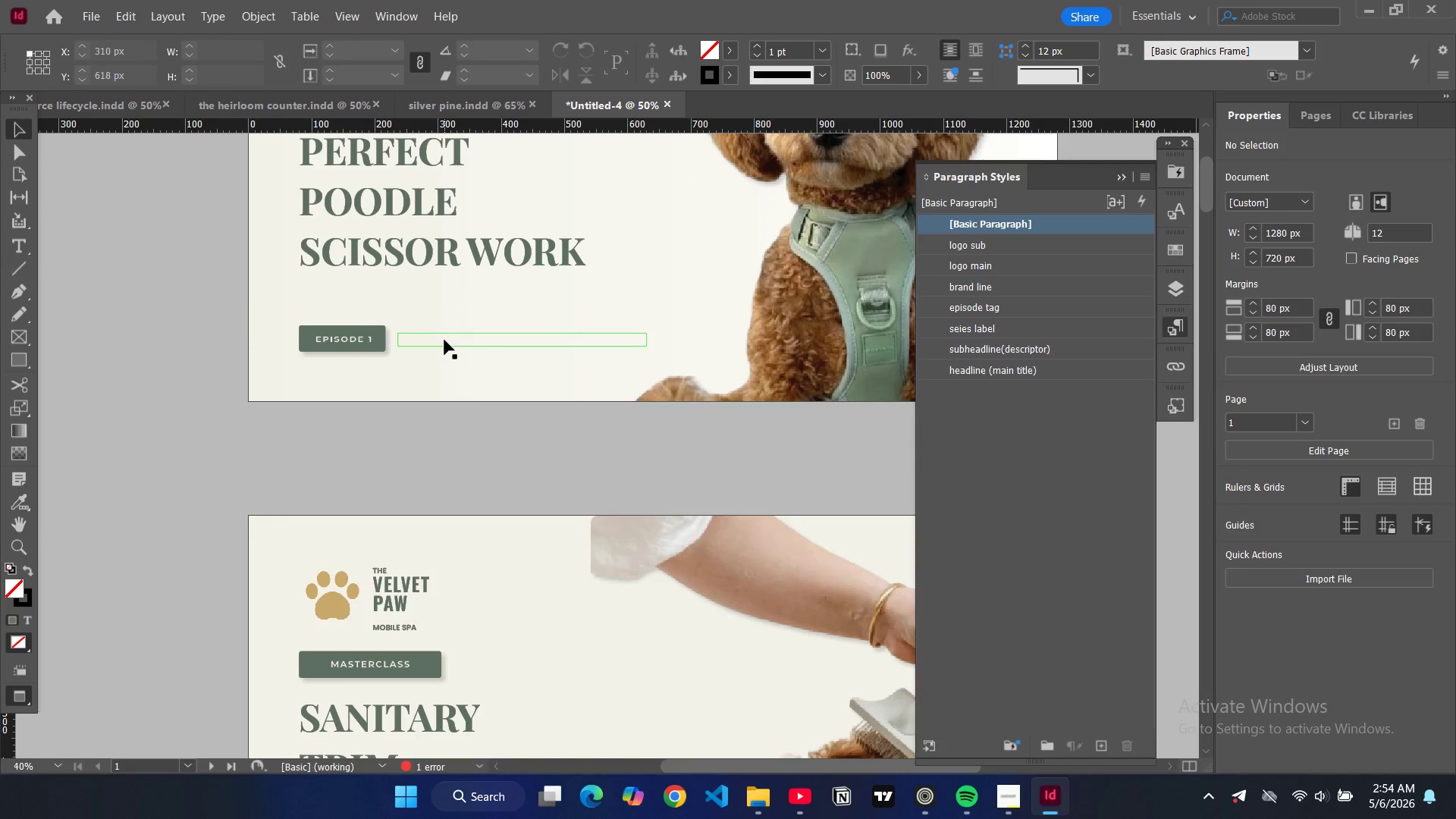 
left_click([444, 340])
 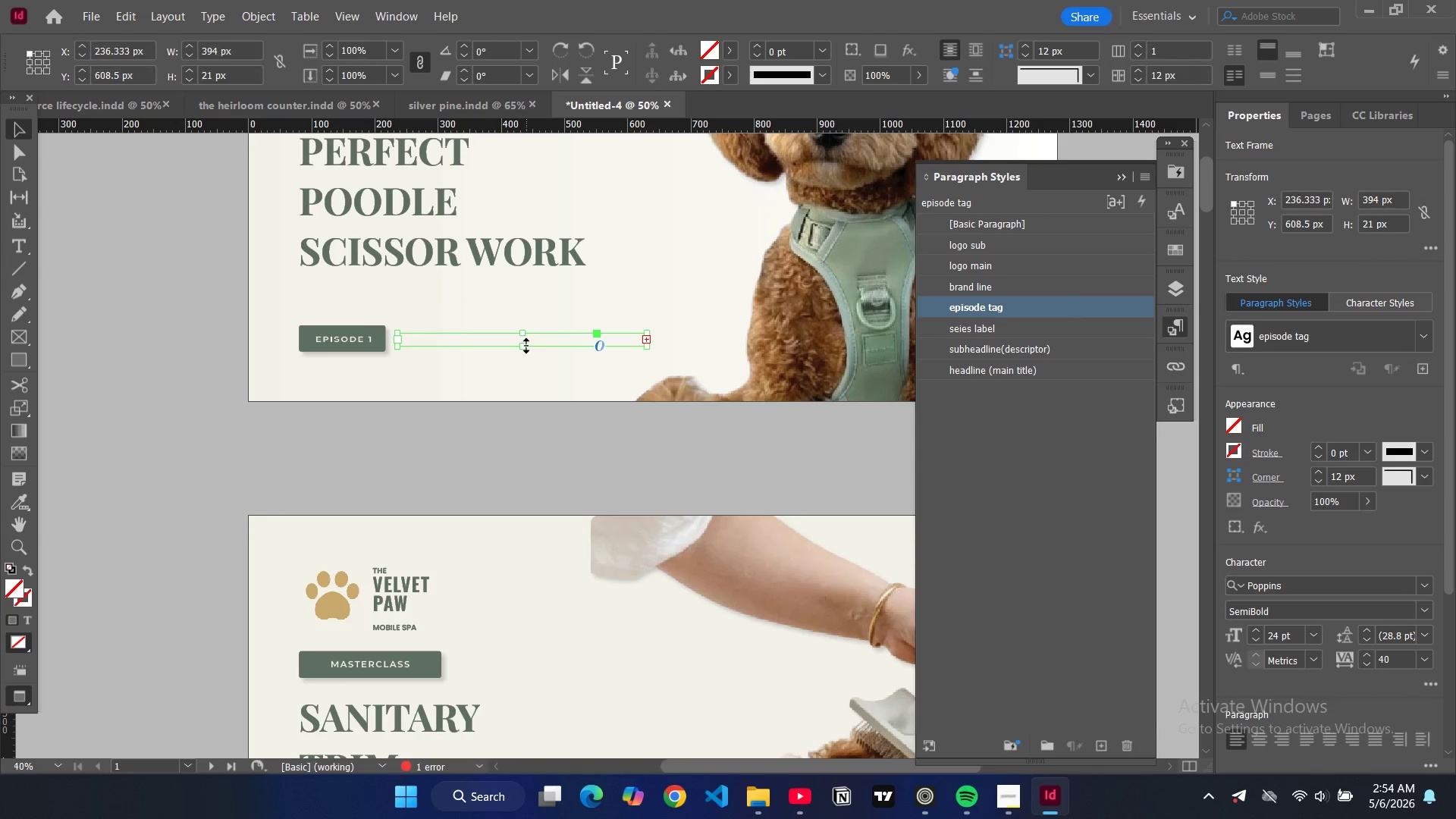 
left_click_drag(start_coordinate=[526, 346], to_coordinate=[529, 354])
 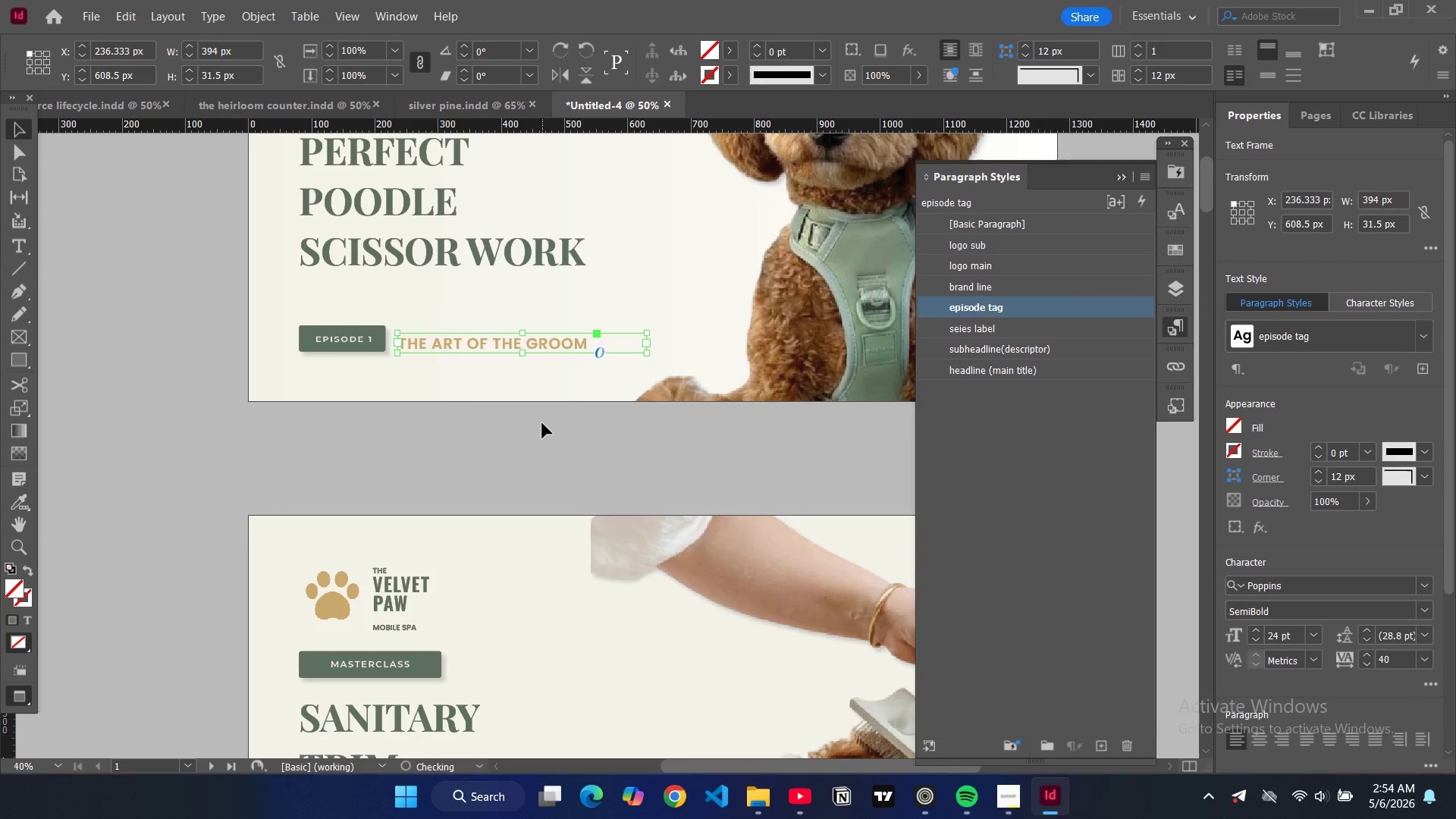 
left_click([542, 423])
 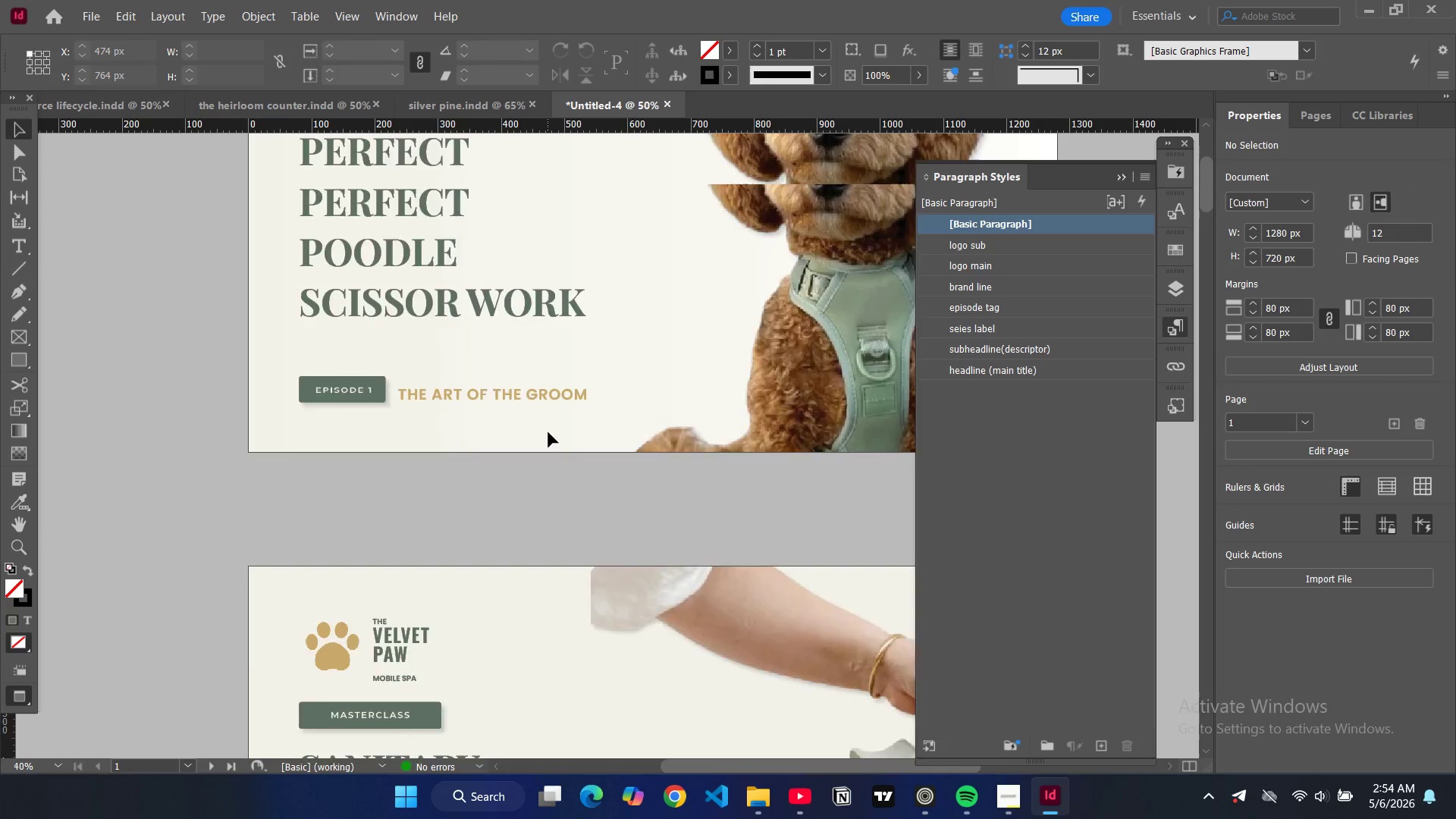 
scroll: coordinate [548, 432], scroll_direction: up, amount: 7.0
 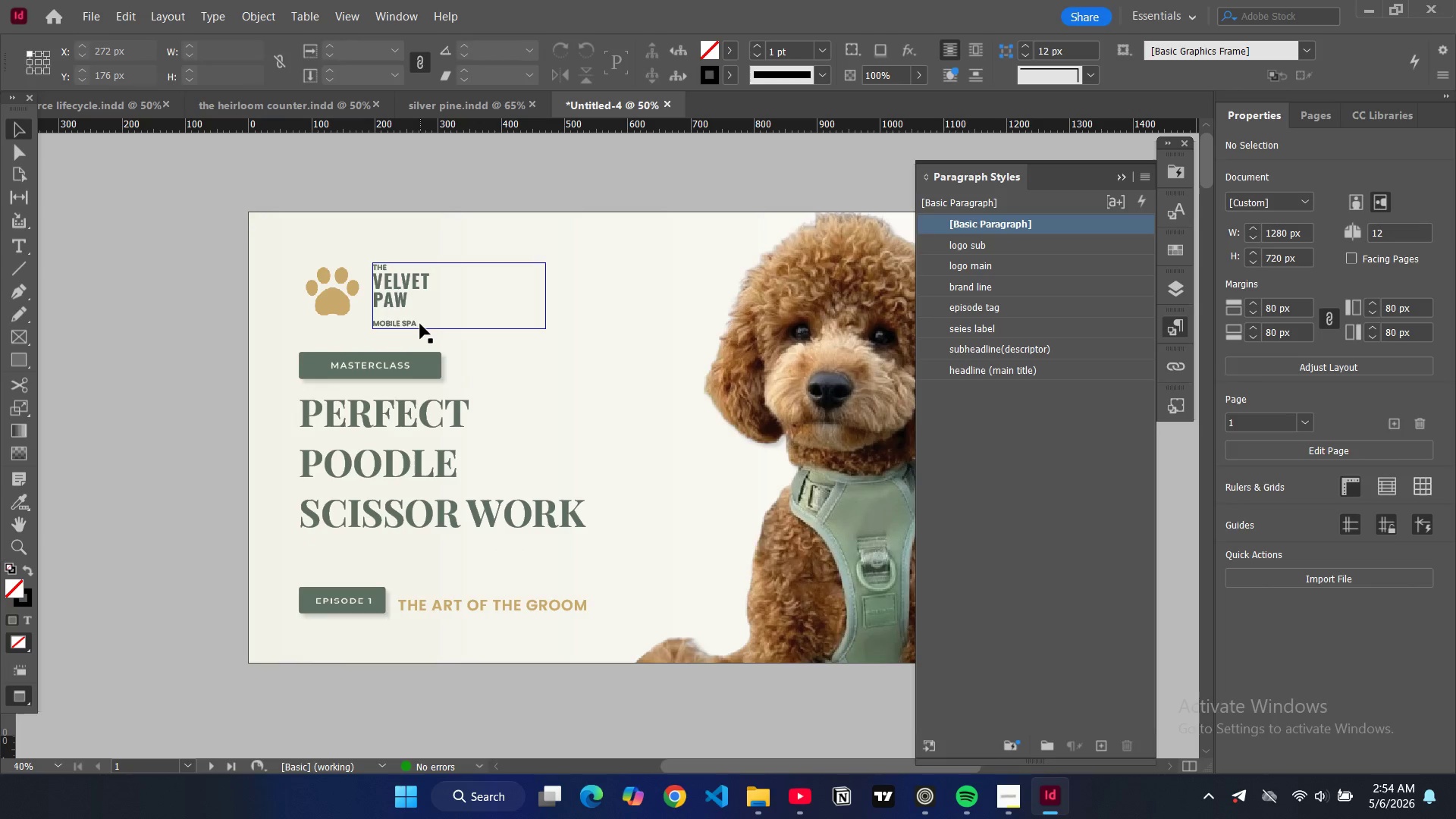 
left_click([418, 324])
 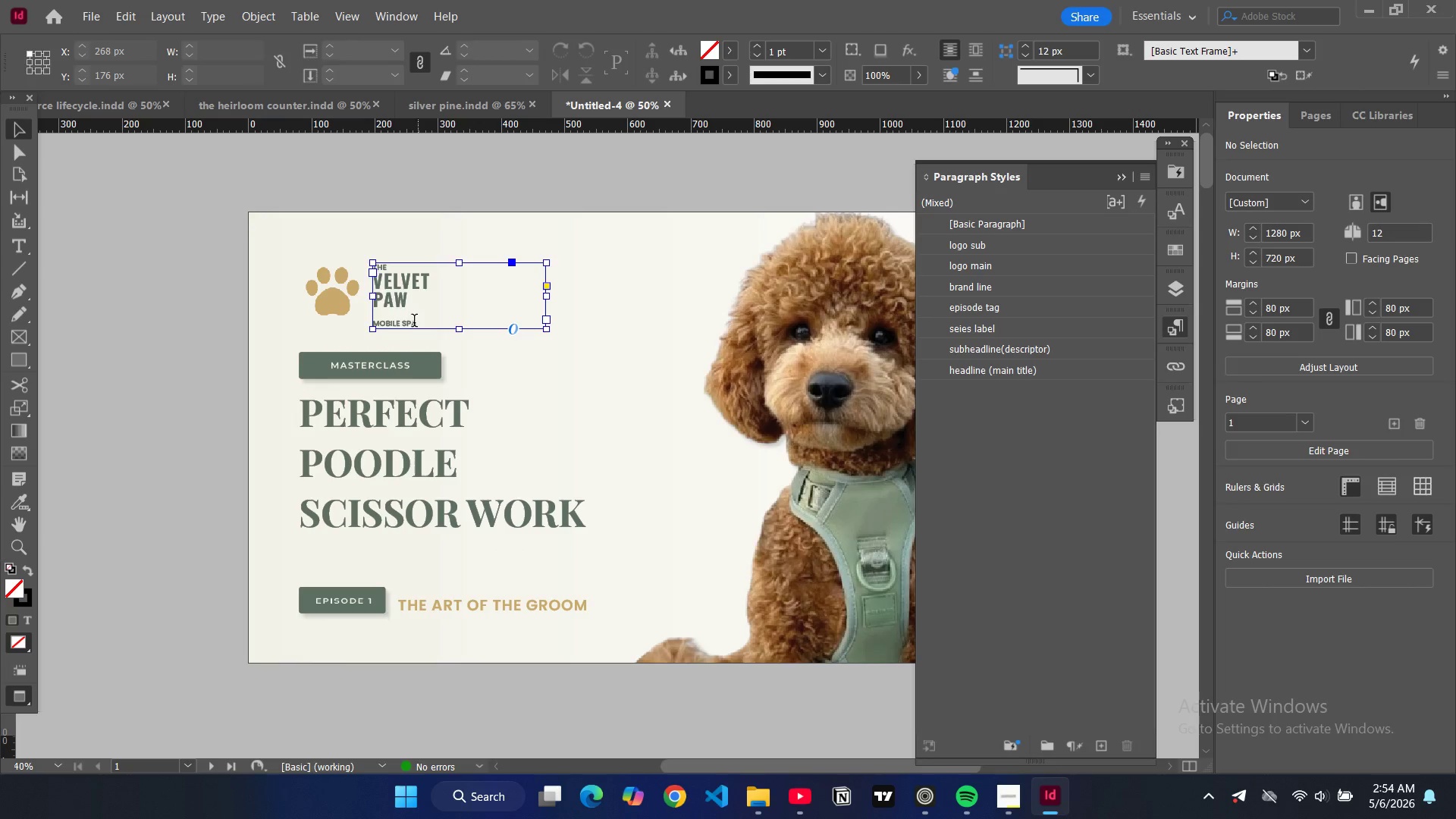 
double_click([414, 322])
 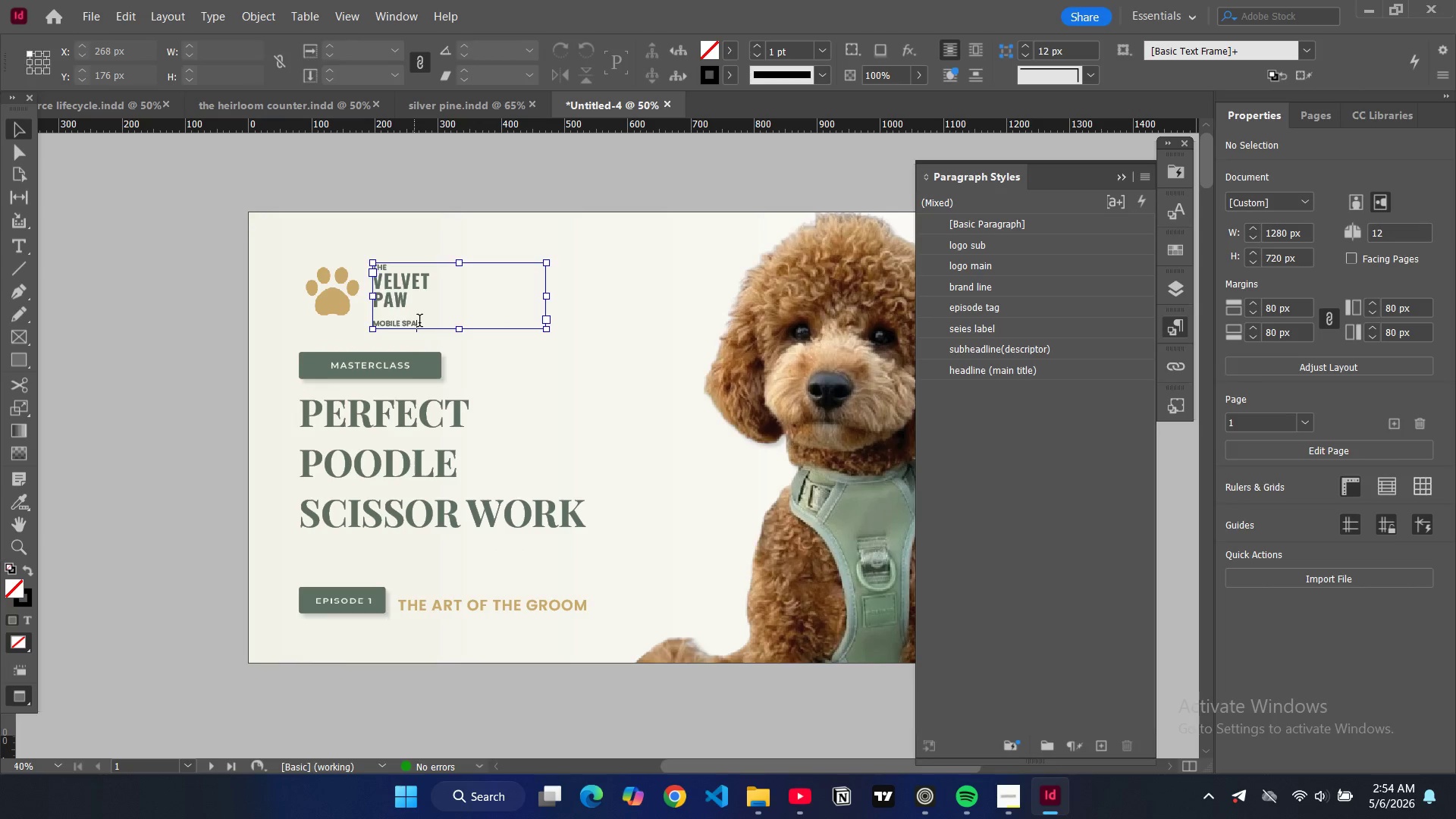 
left_click_drag(start_coordinate=[419, 322], to_coordinate=[373, 322])
 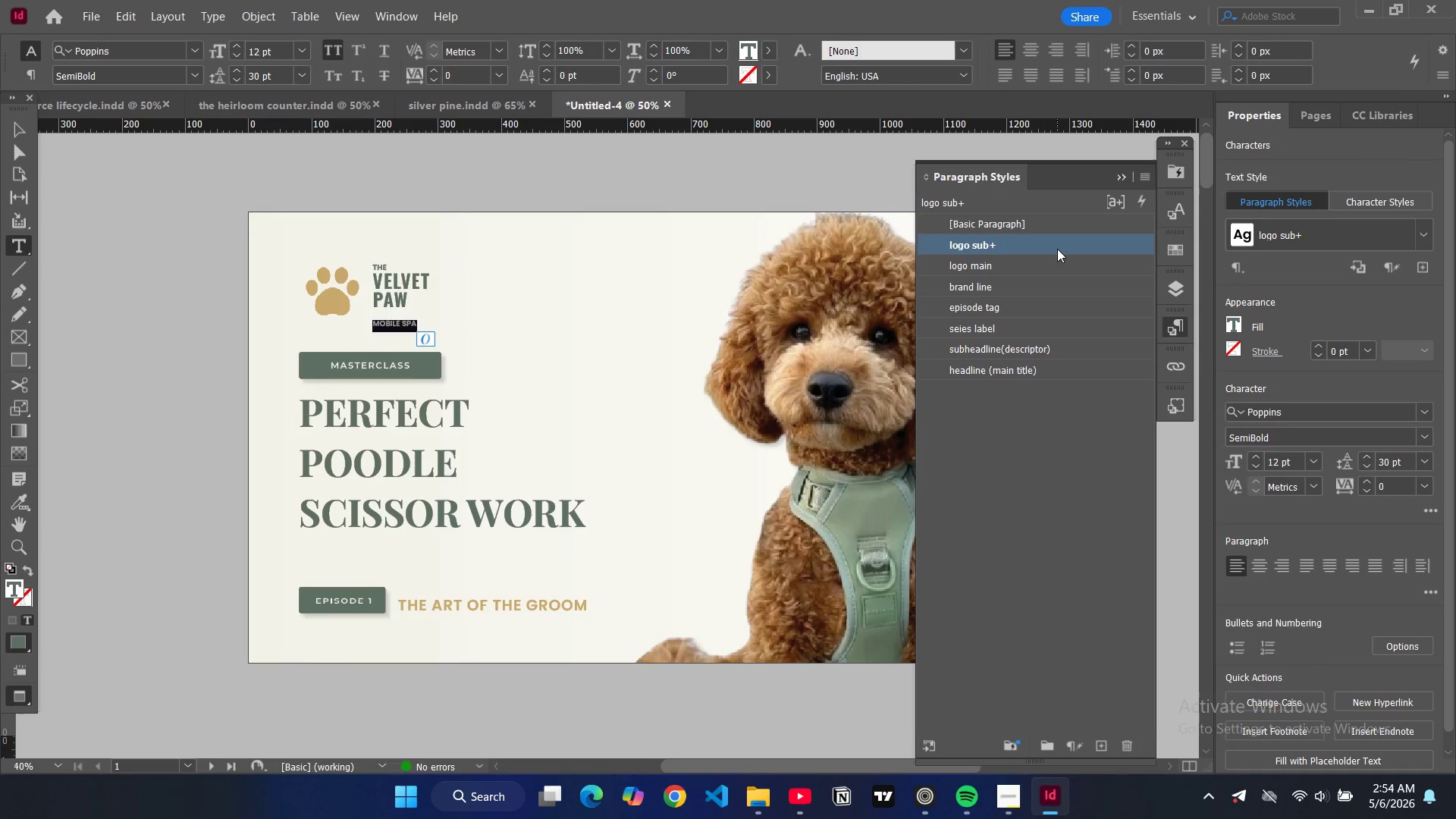 
double_click([1057, 249])
 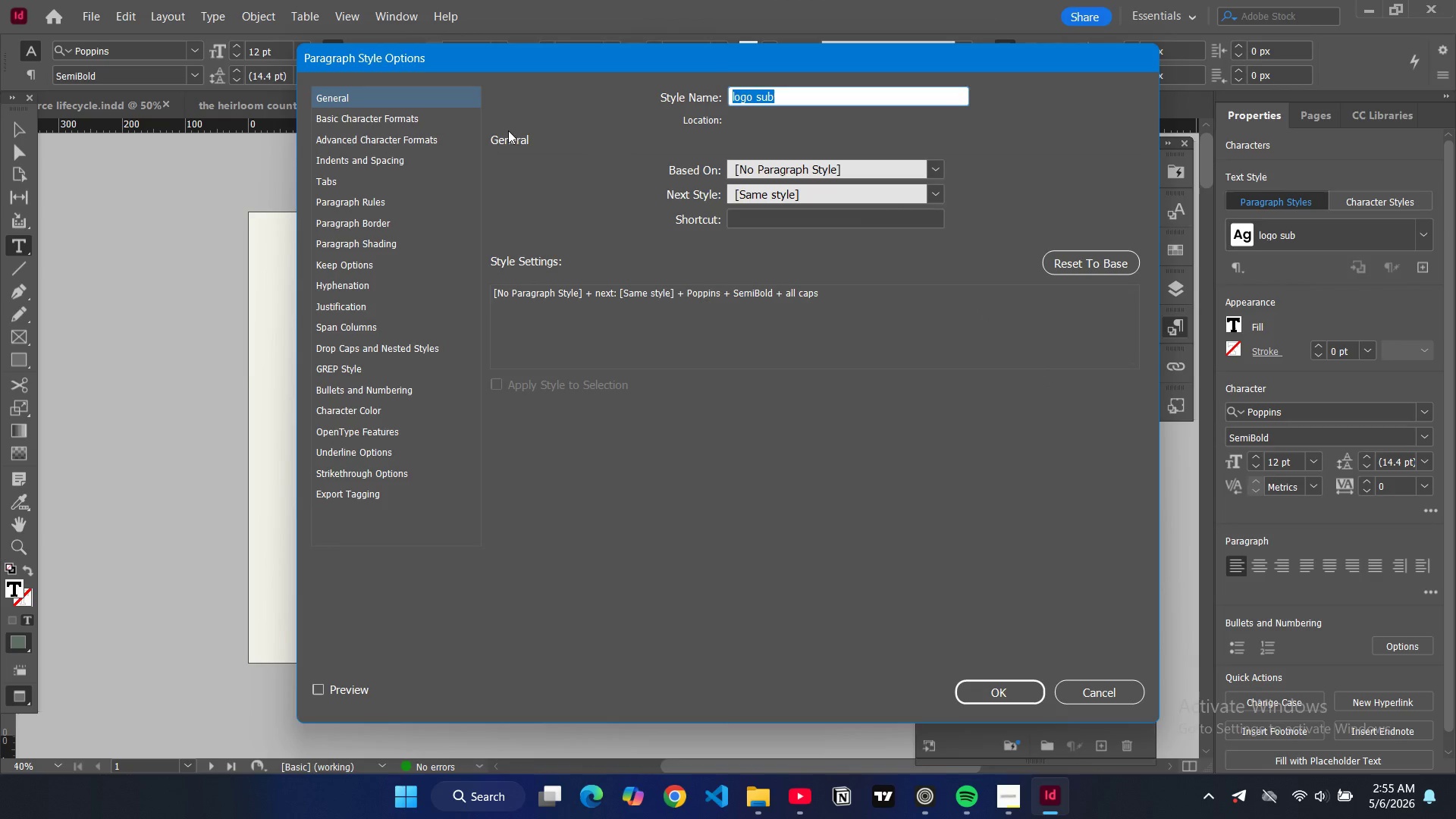 
left_click([422, 124])
 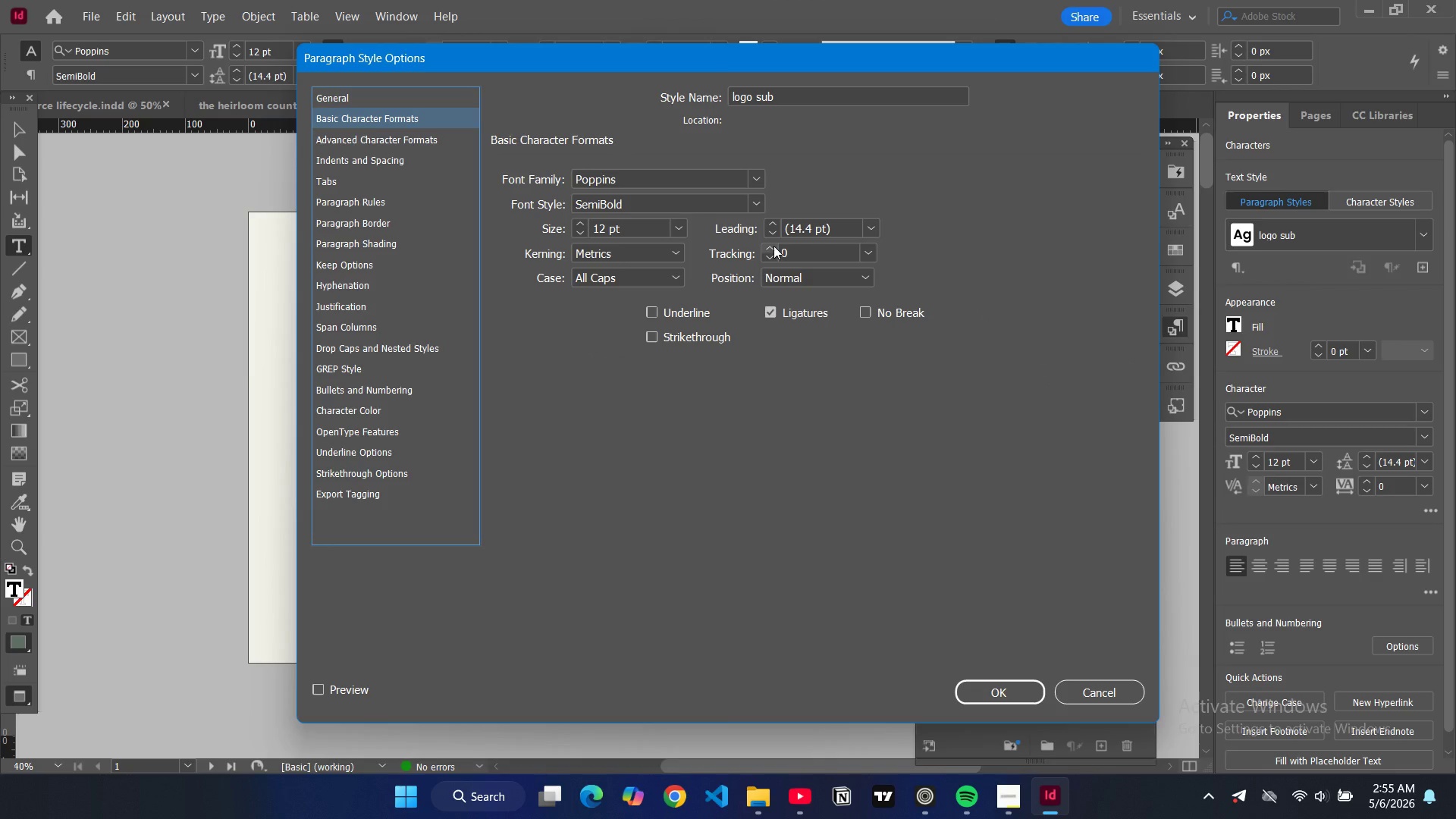 
left_click([774, 246])
 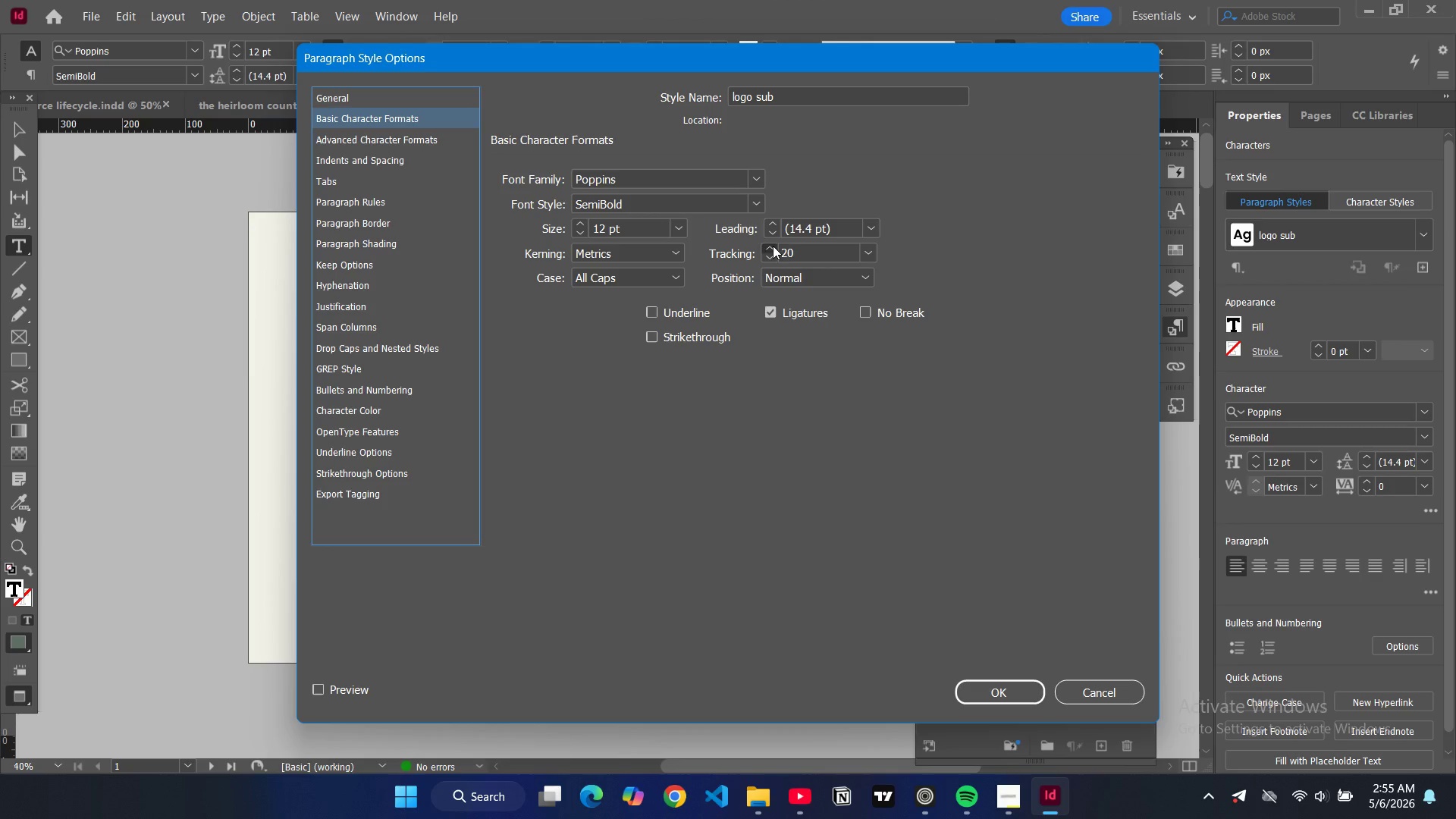 
triple_click([773, 246])
 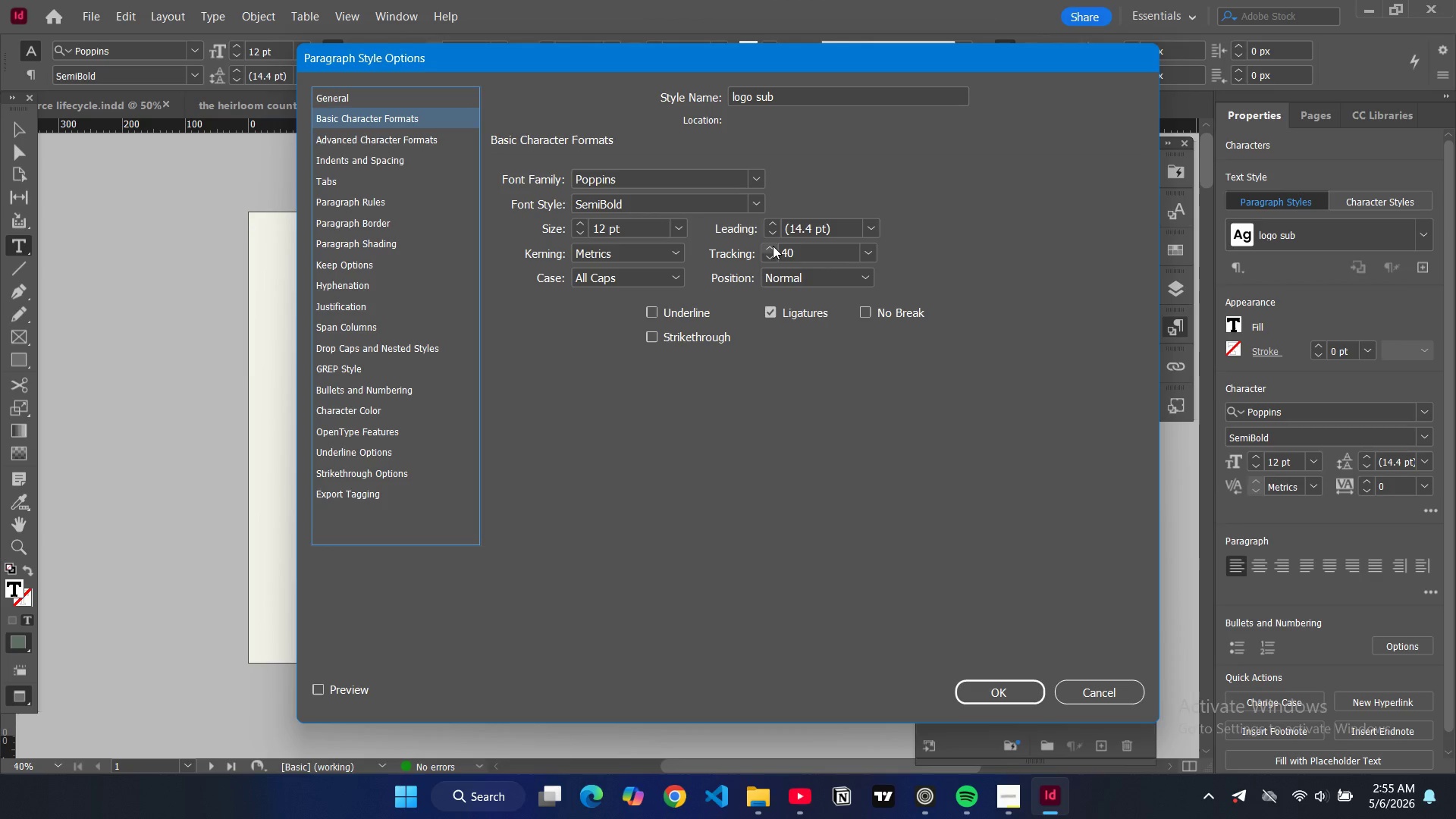 
triple_click([773, 246])
 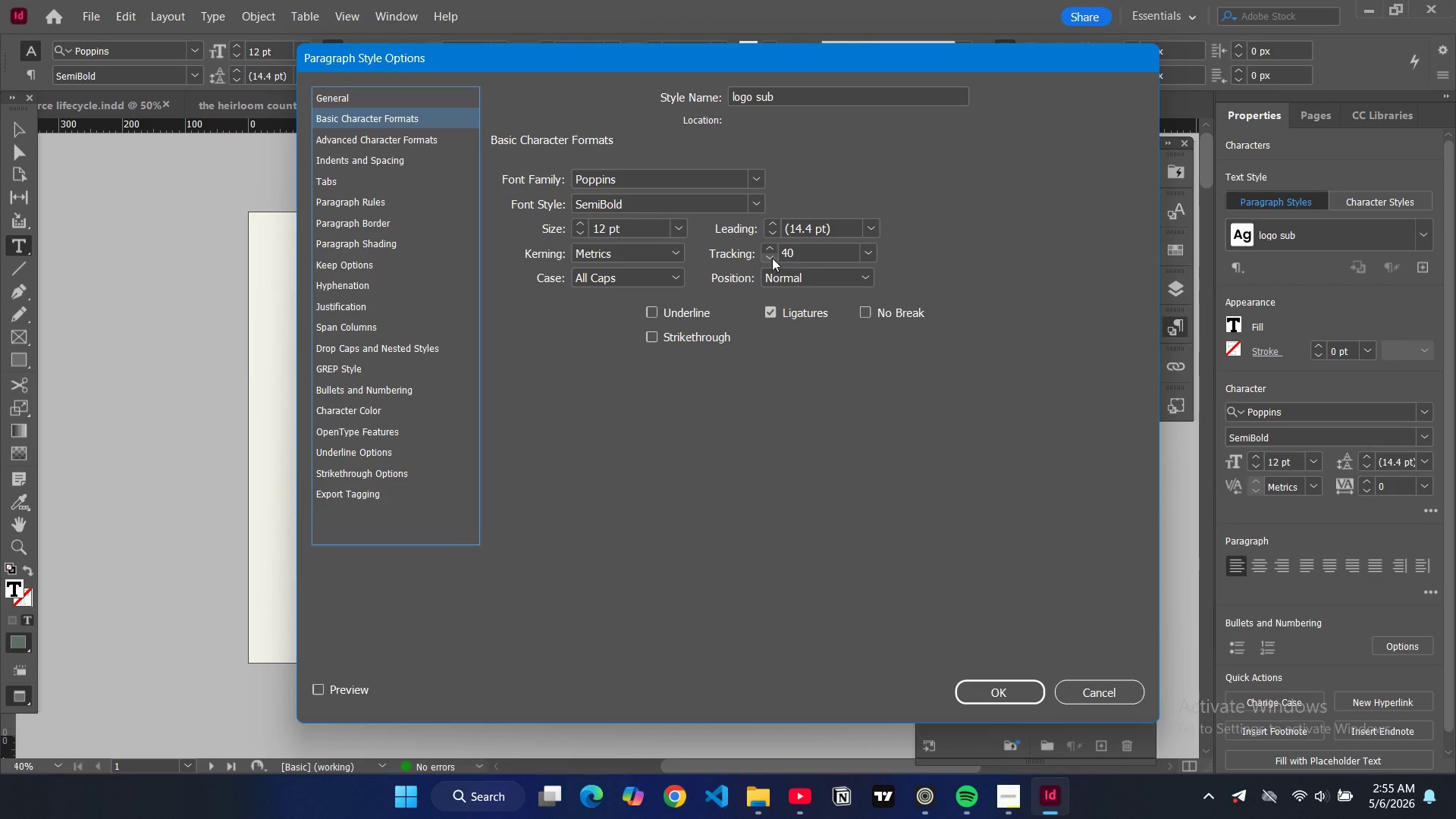 
left_click([772, 257])
 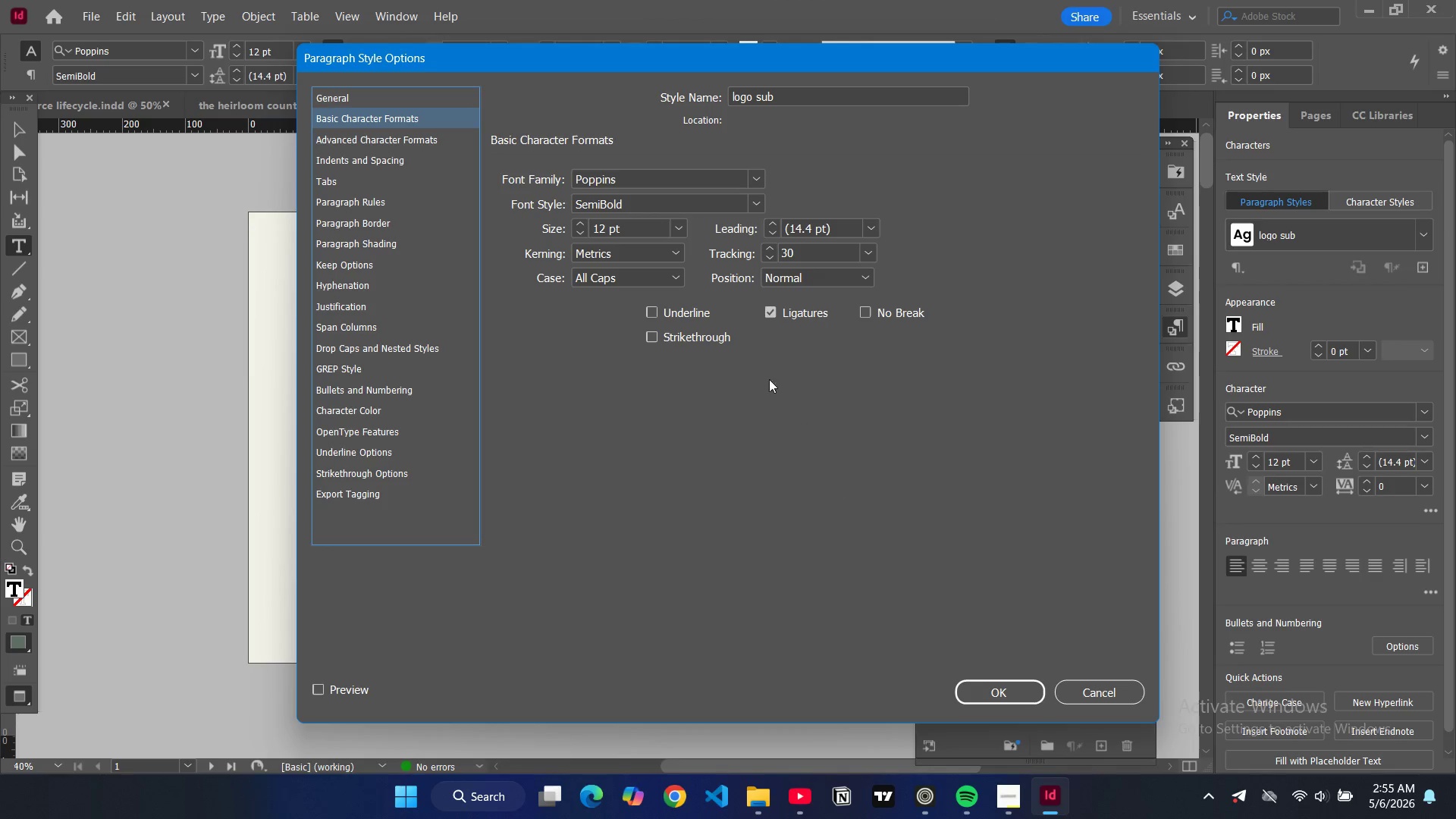 
left_click([682, 231])
 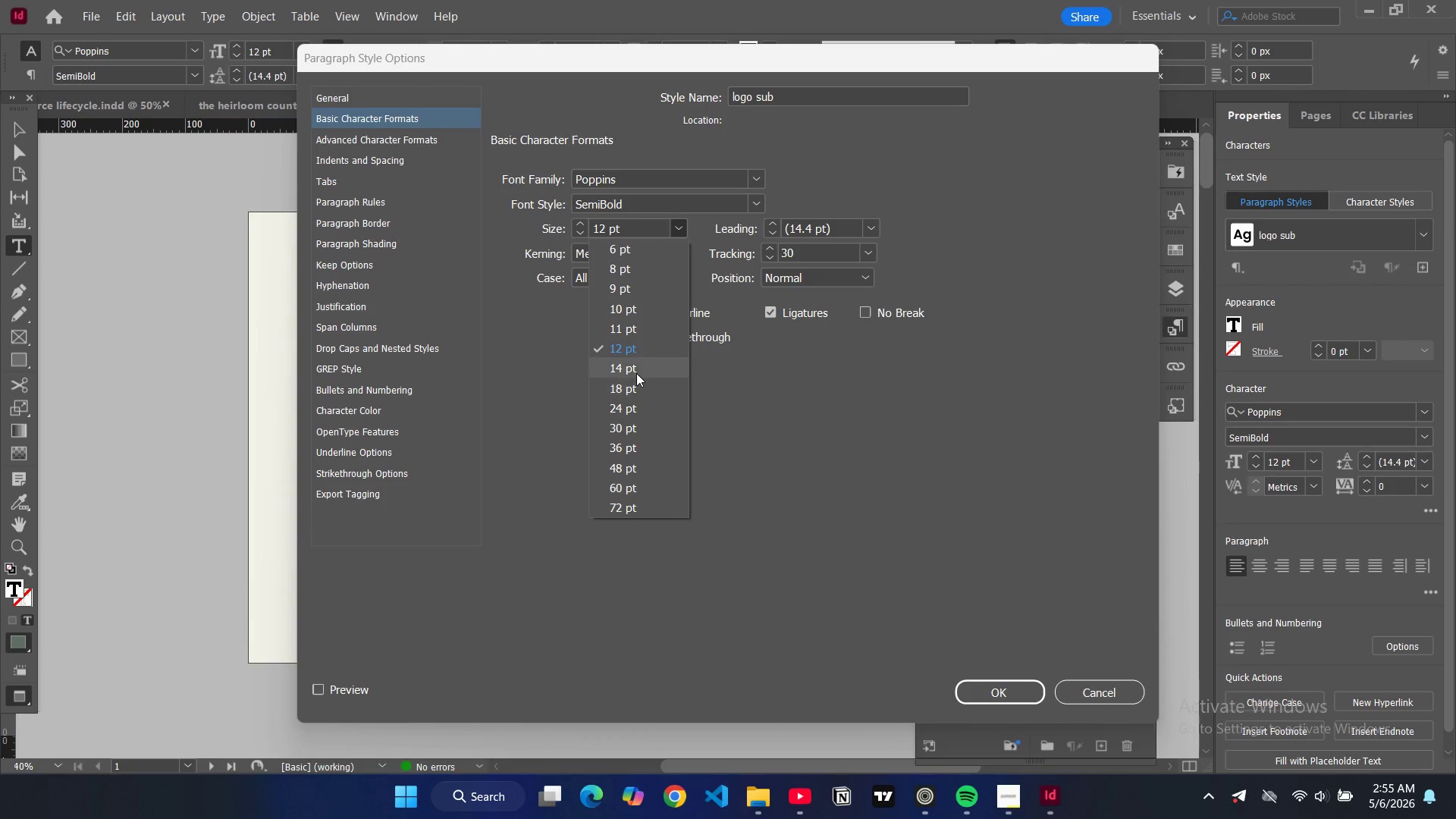 
left_click([636, 373])
 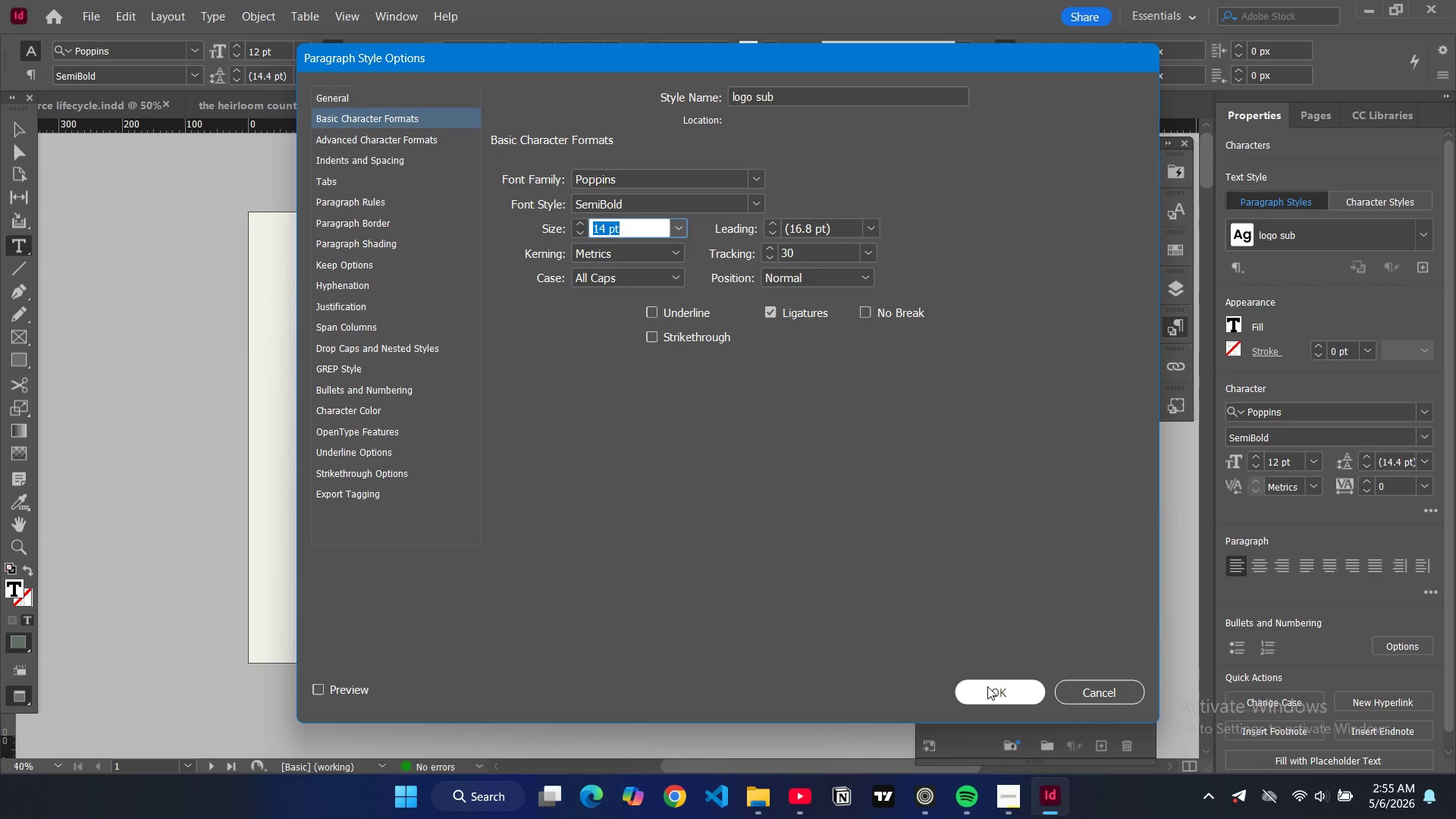 
left_click([987, 686])
 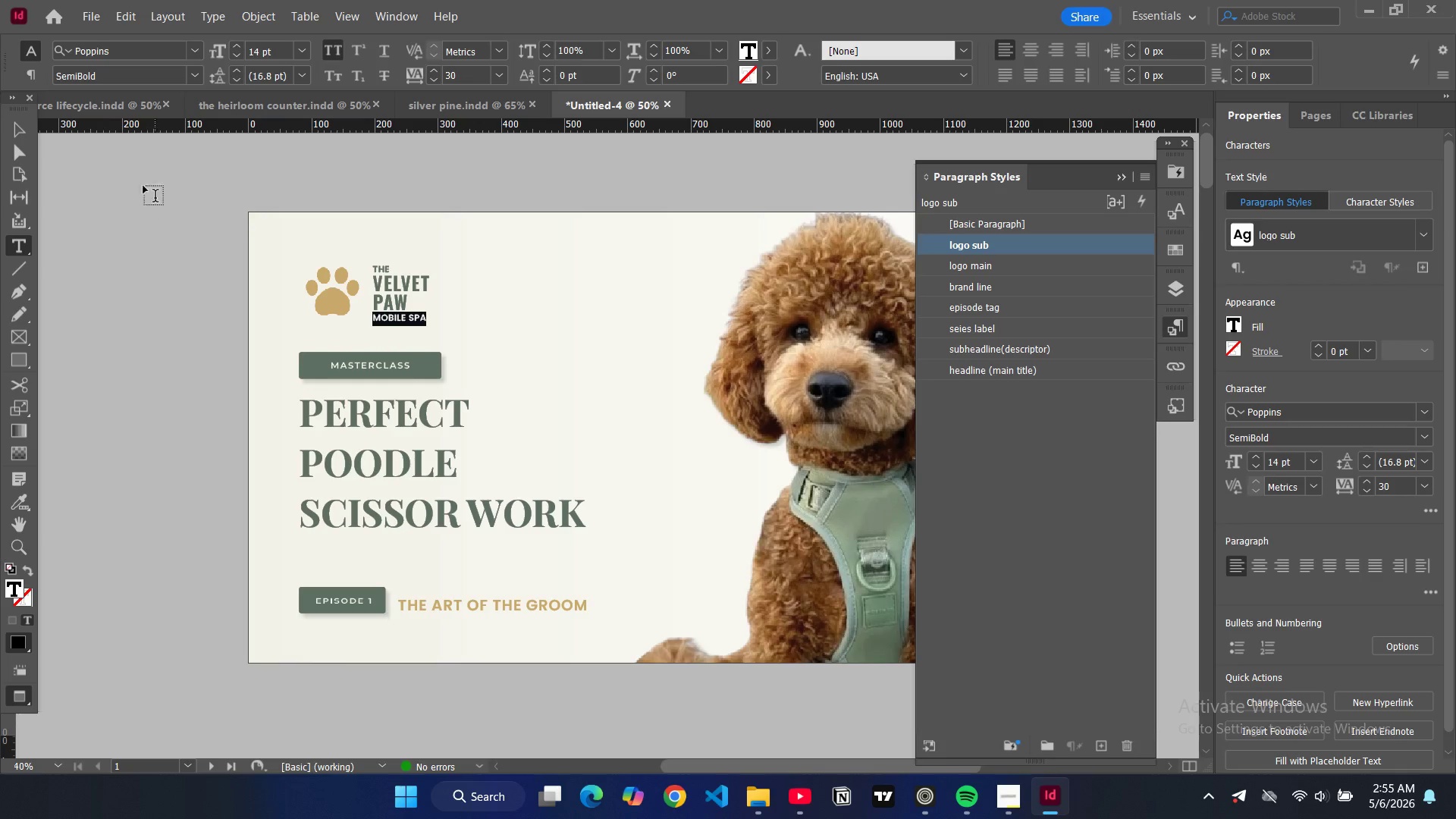 
left_click([25, 128])
 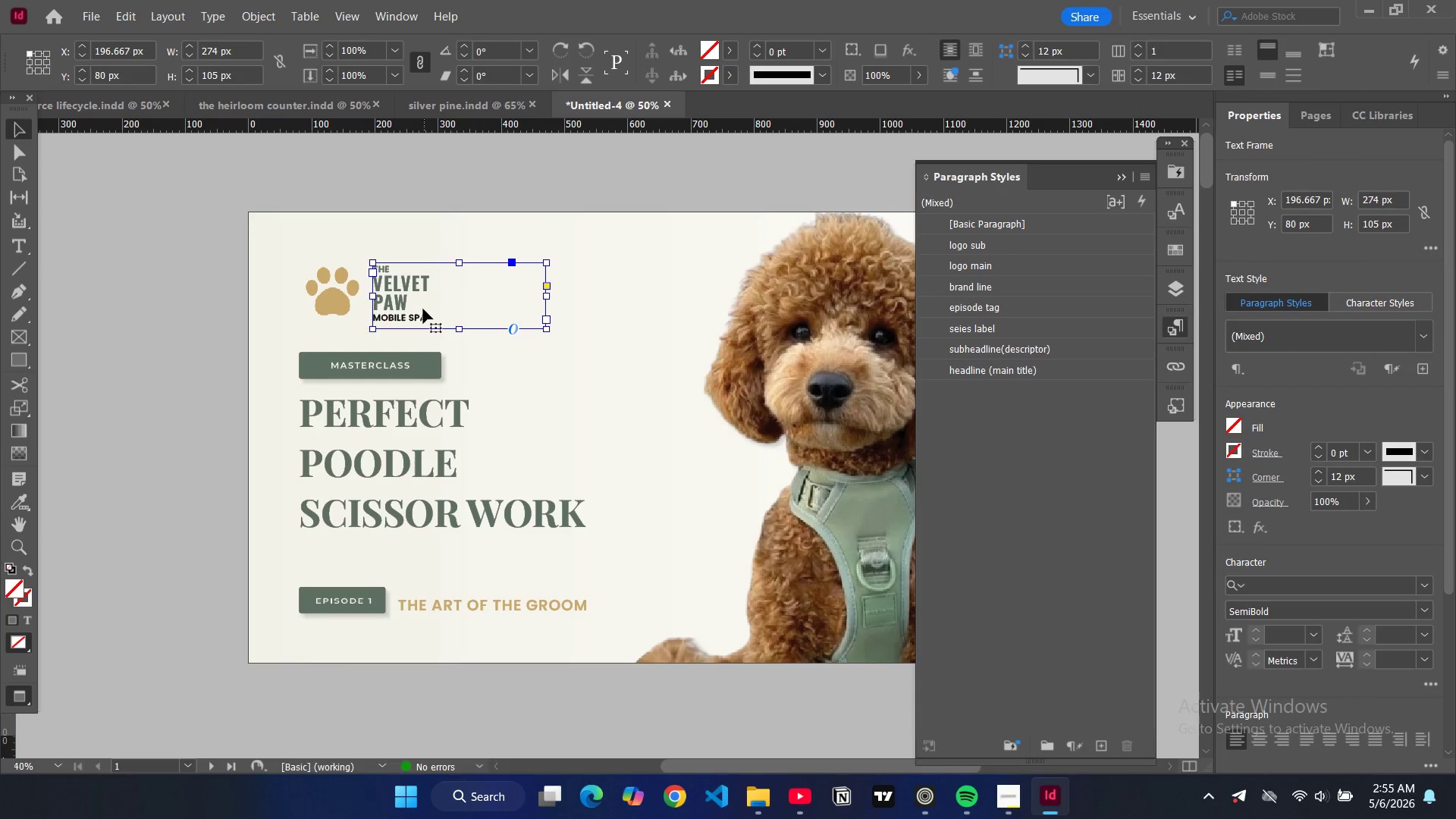 
double_click([428, 319])
 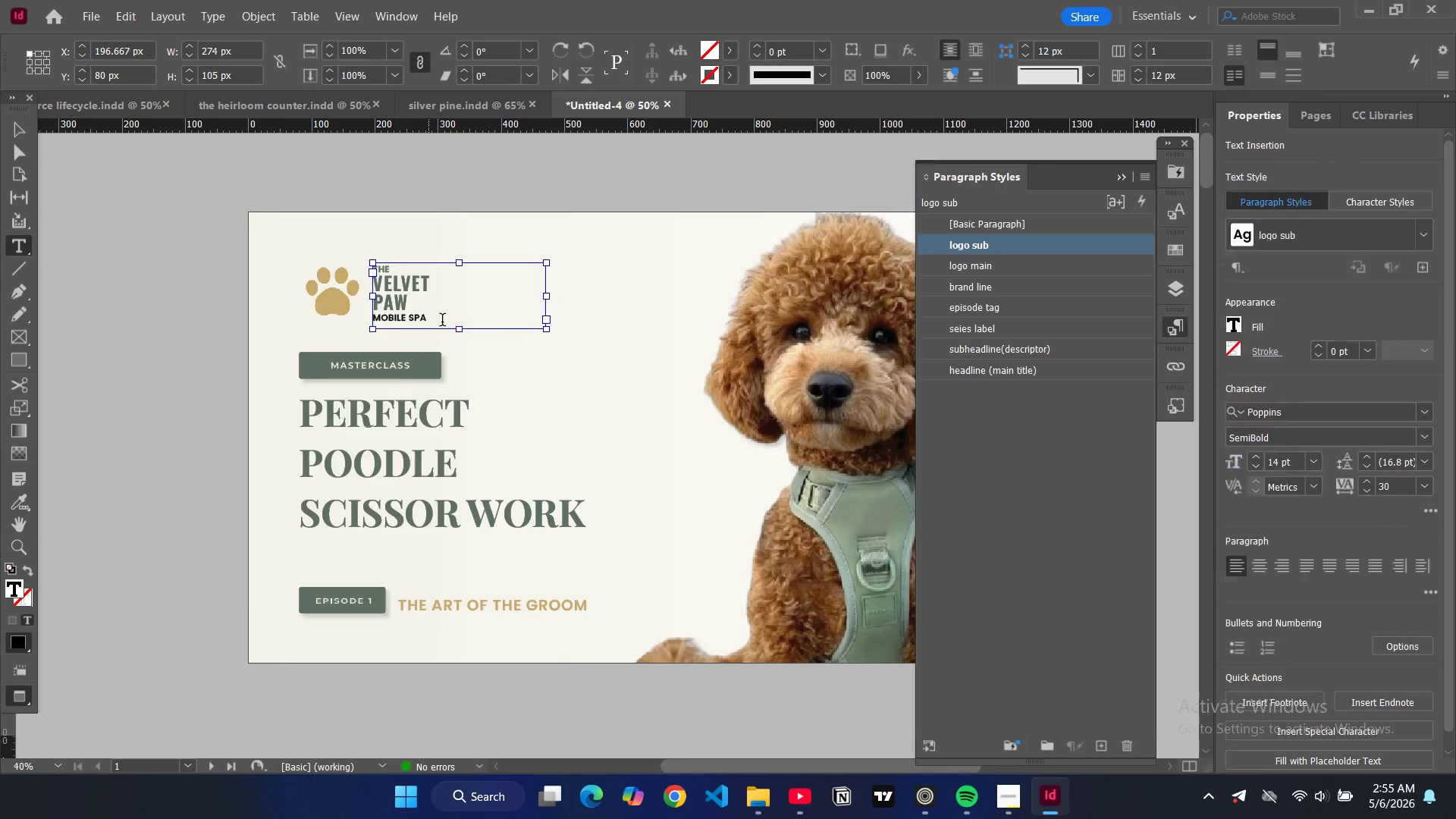 
scroll: coordinate [442, 321], scroll_direction: down, amount: 7.0
 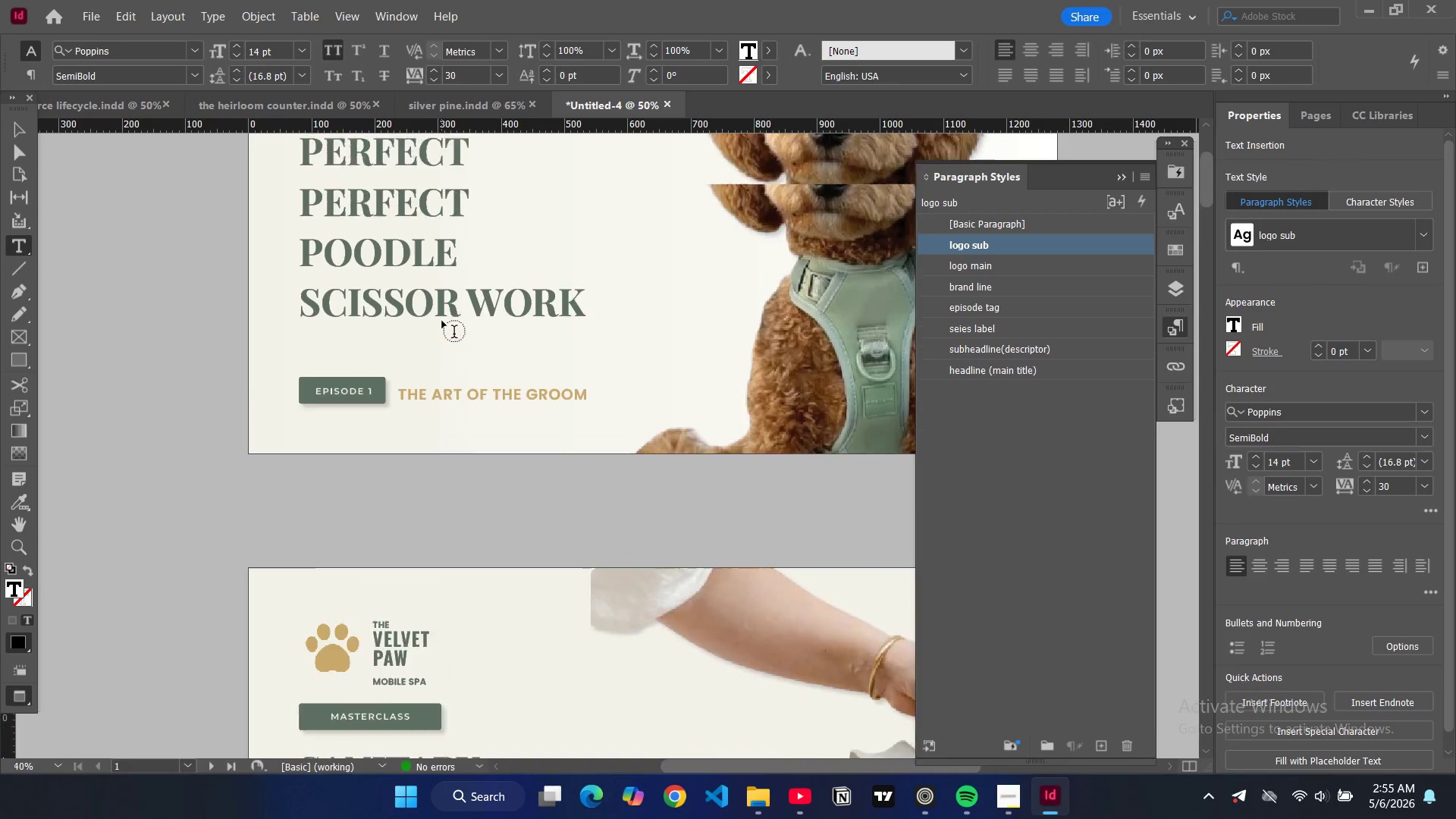 
scroll: coordinate [442, 321], scroll_direction: up, amount: 3.0
 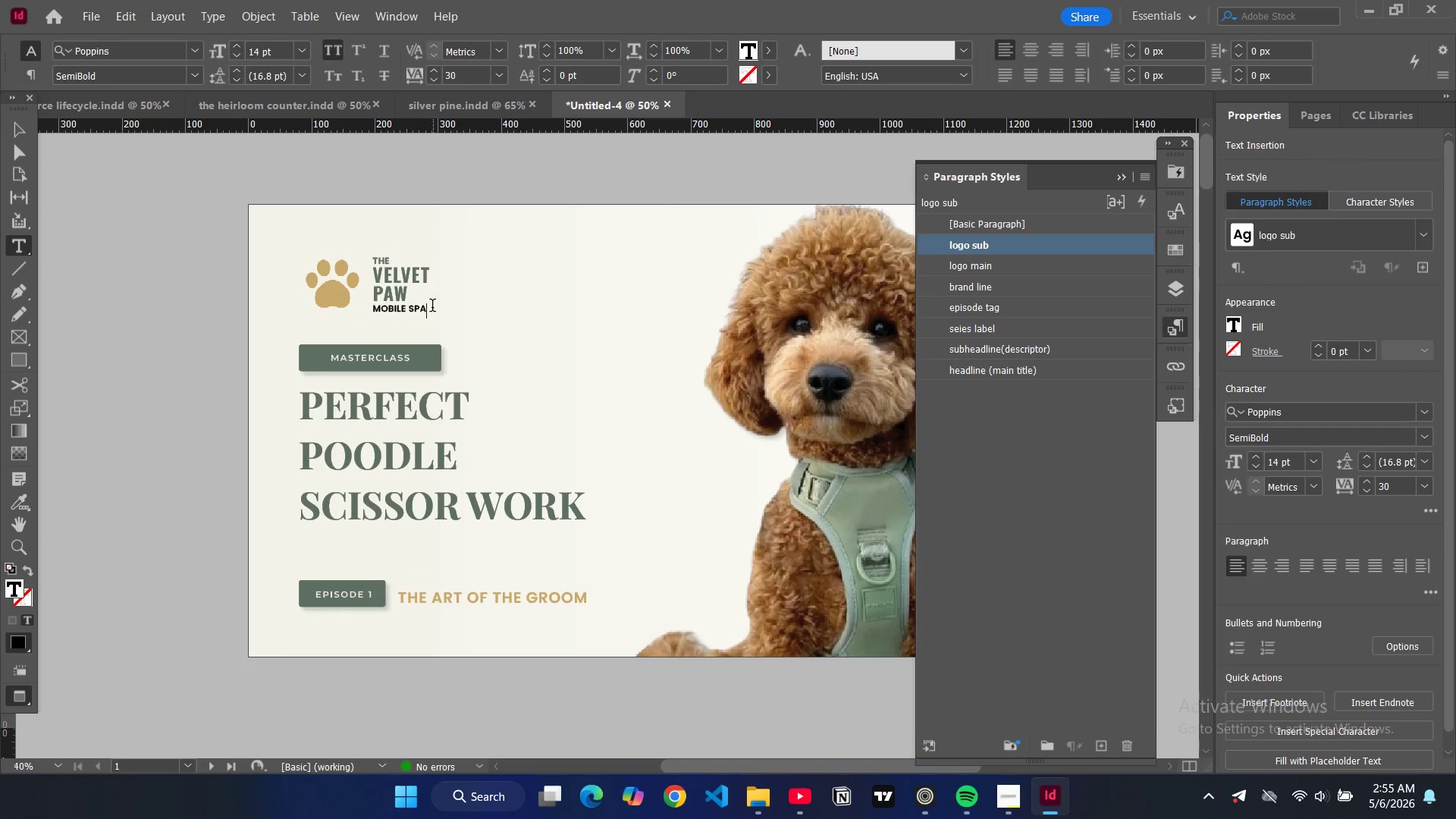 
left_click_drag(start_coordinate=[431, 306], to_coordinate=[372, 306])
 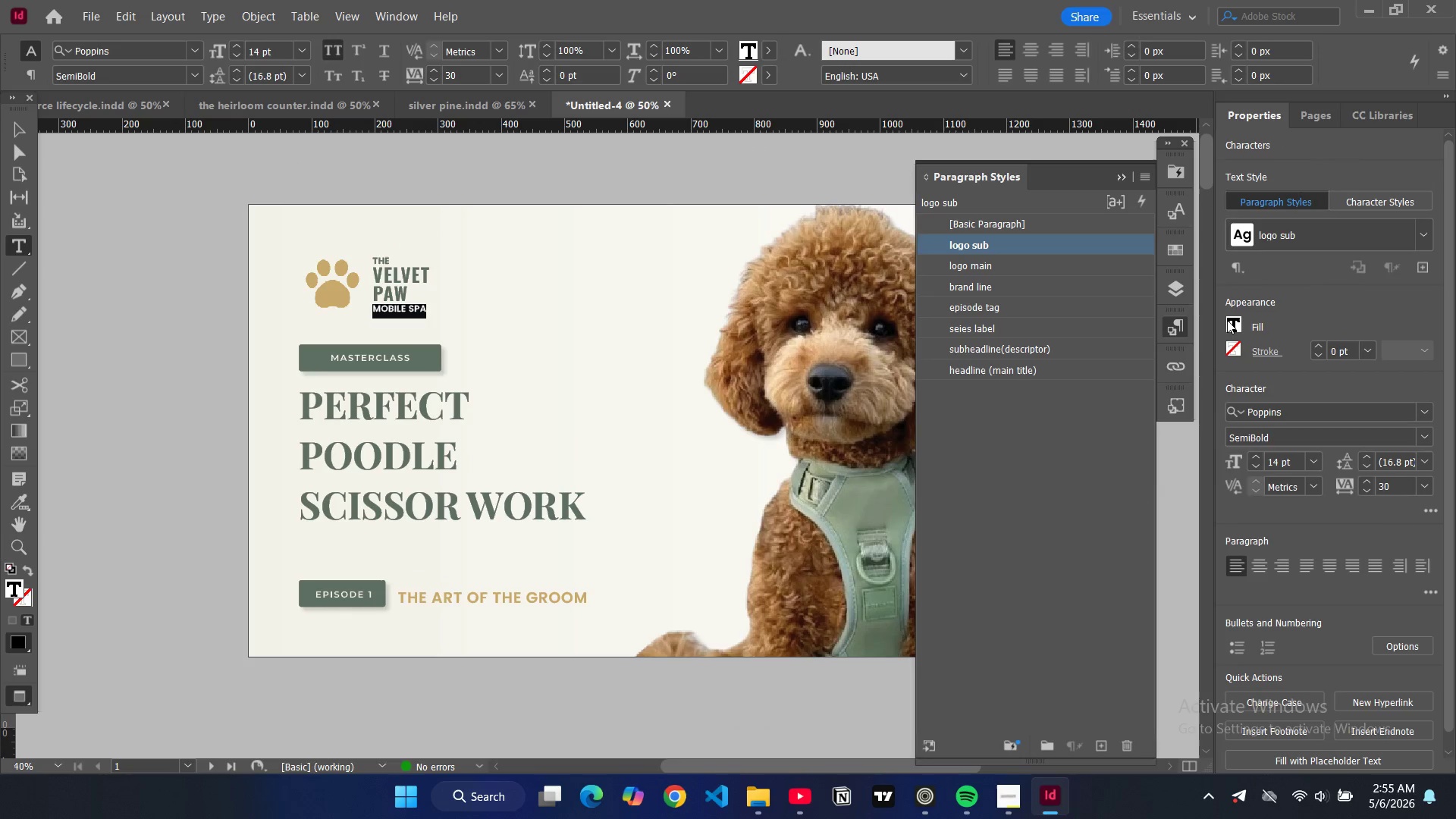 
double_click([1227, 320])
 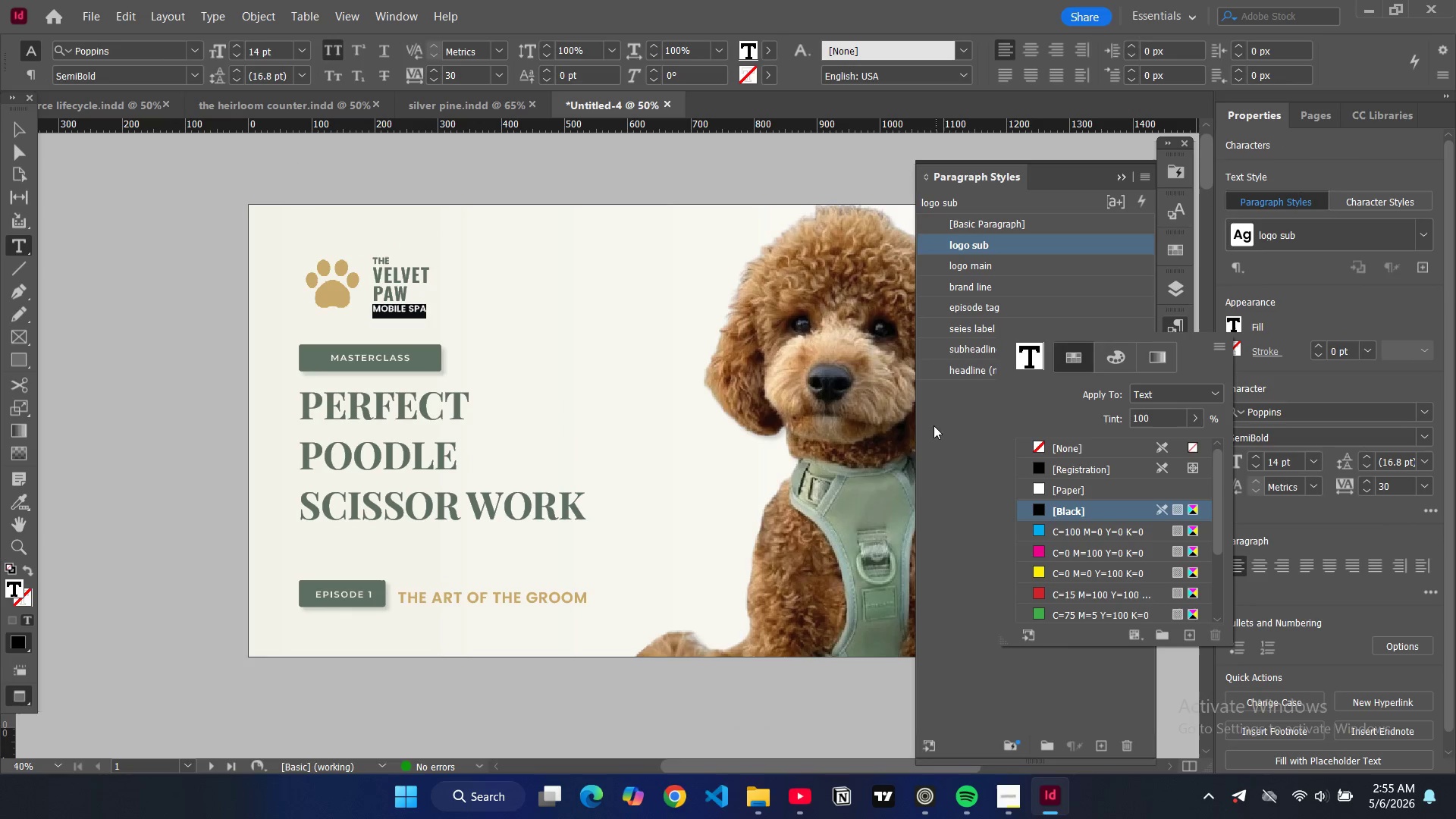 
scroll: coordinate [1145, 543], scroll_direction: down, amount: 5.0
 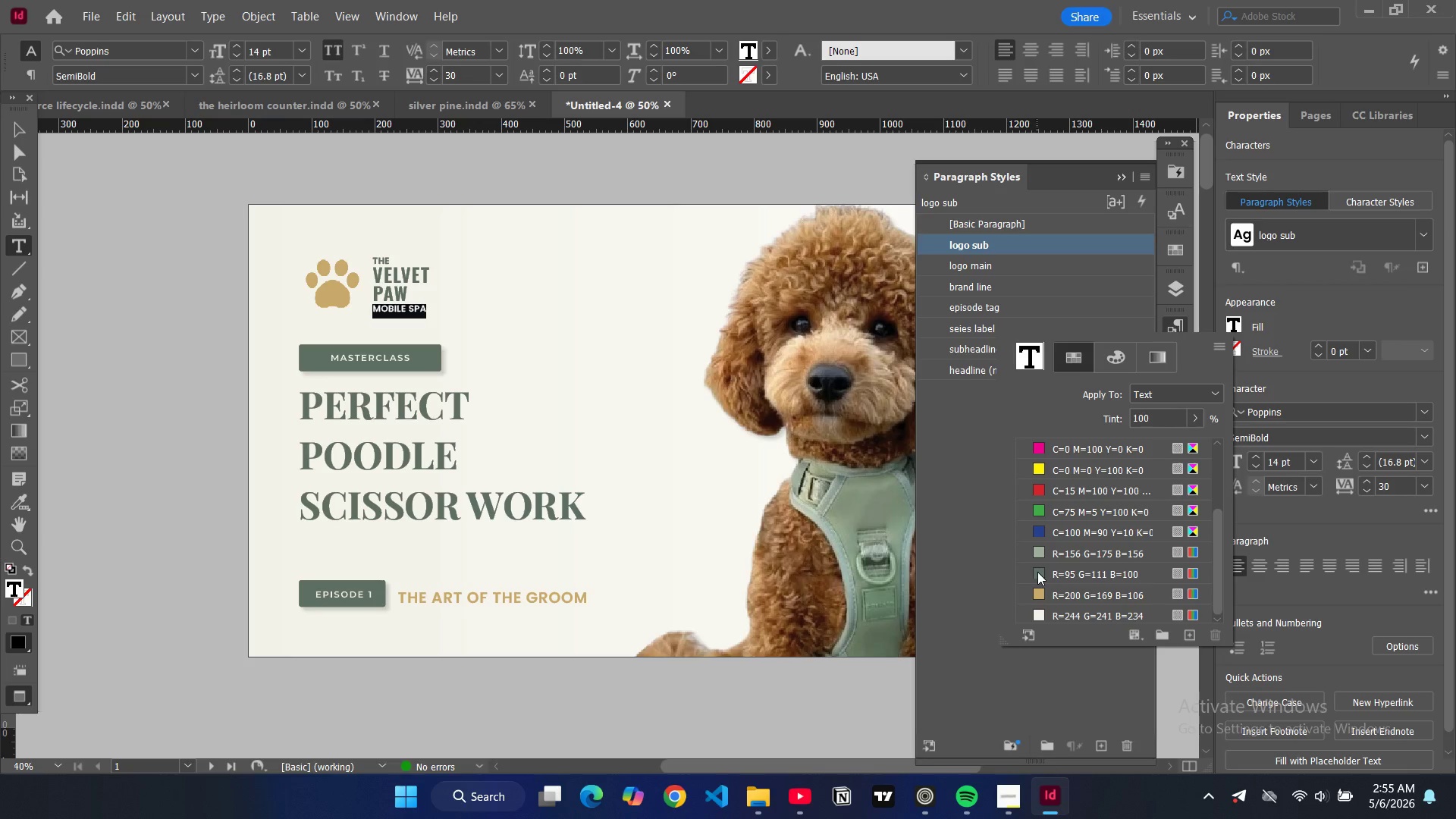 
left_click([1037, 572])
 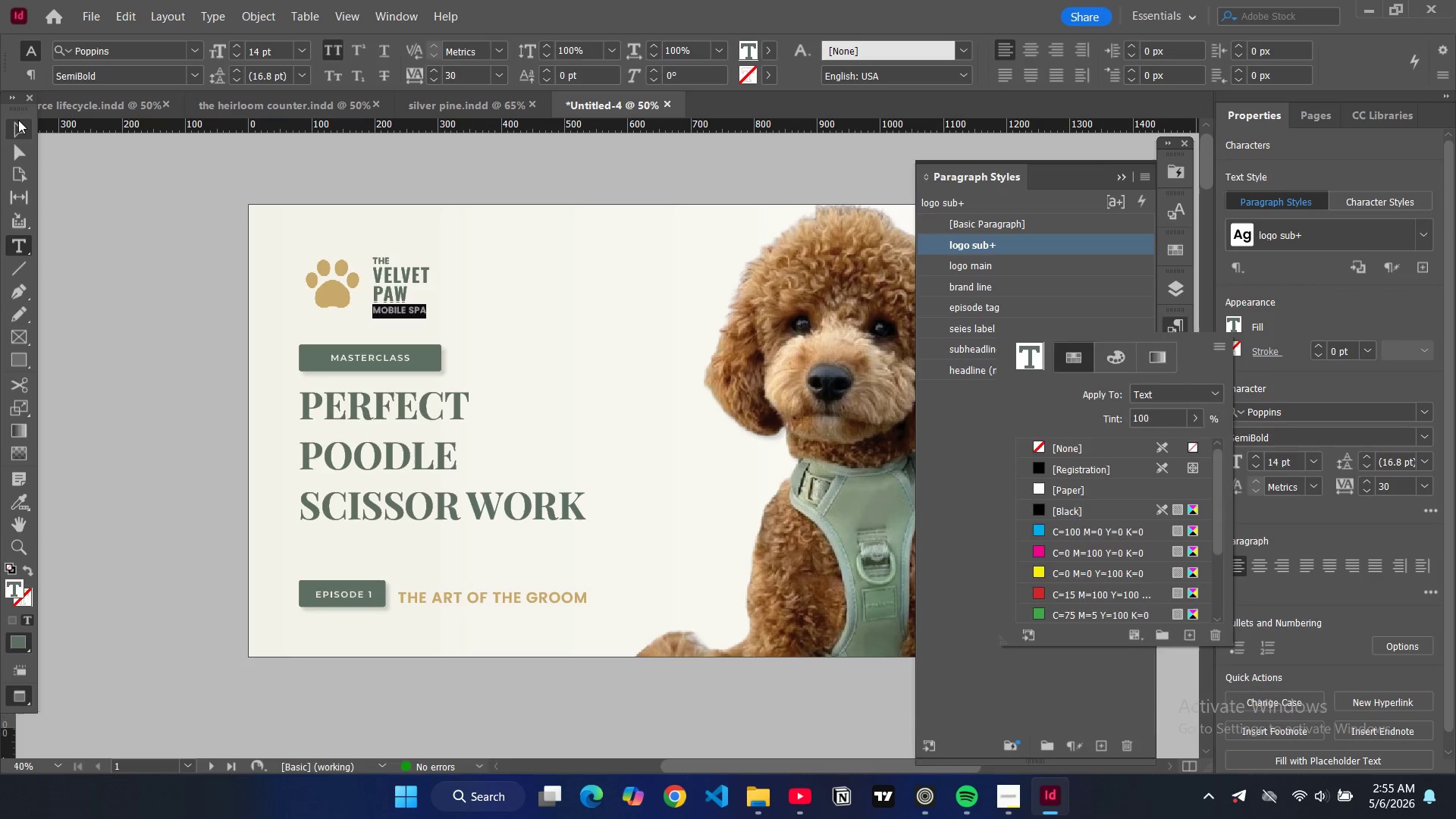 
left_click([18, 120])
 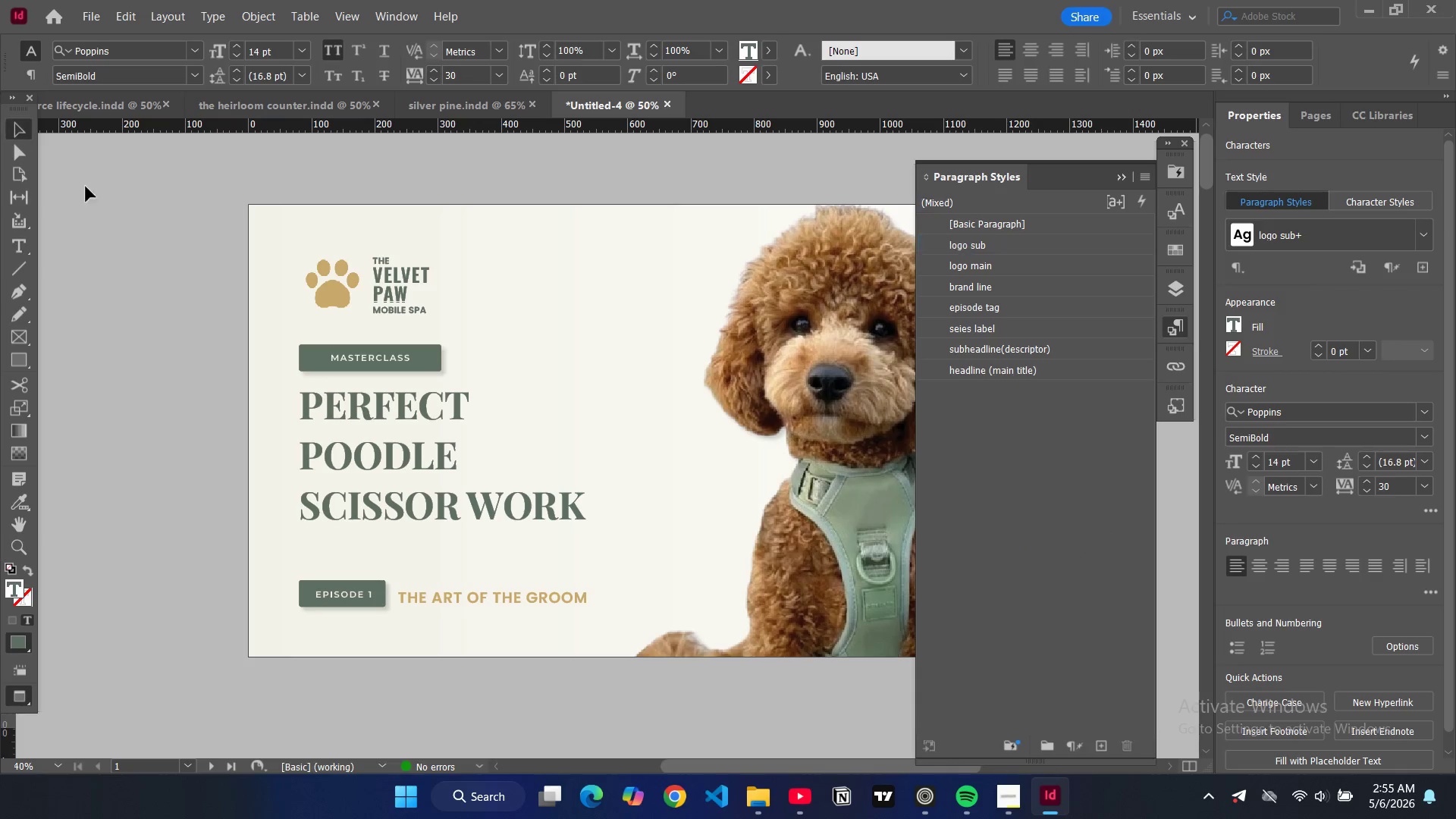 
double_click([150, 247])
 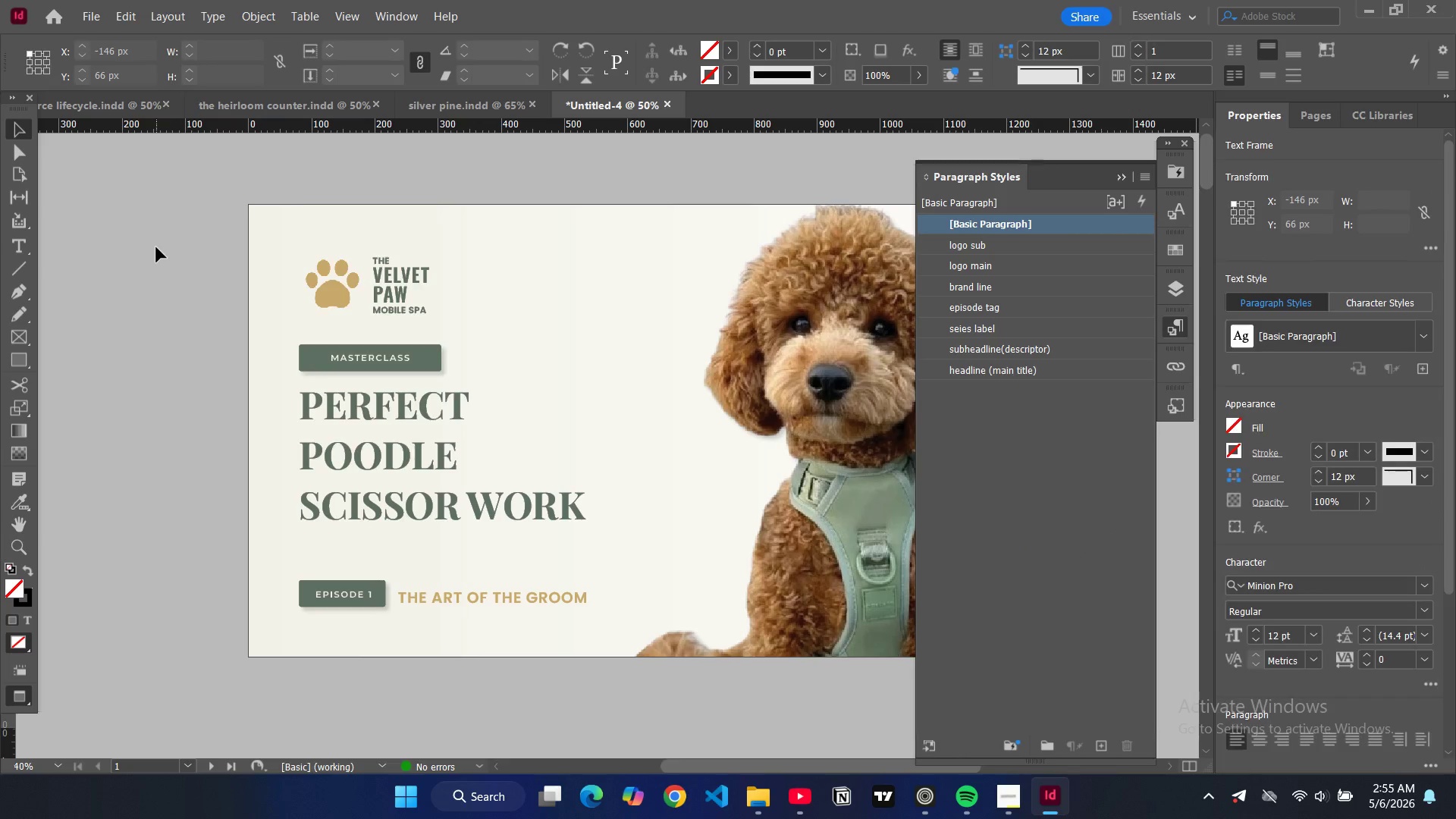 
scroll: coordinate [156, 247], scroll_direction: down, amount: 3.0
 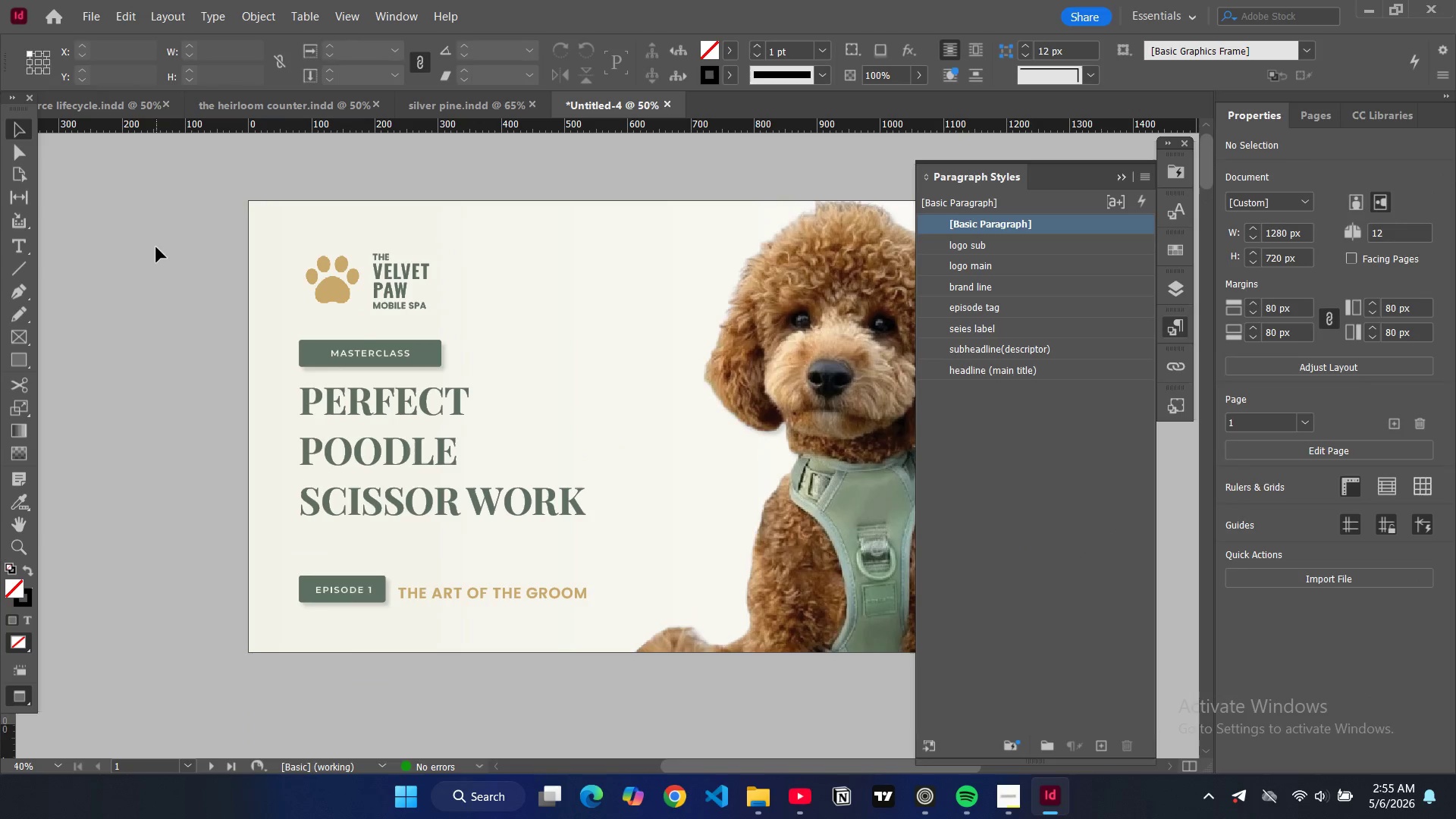 
scroll: coordinate [156, 247], scroll_direction: up, amount: 3.0
 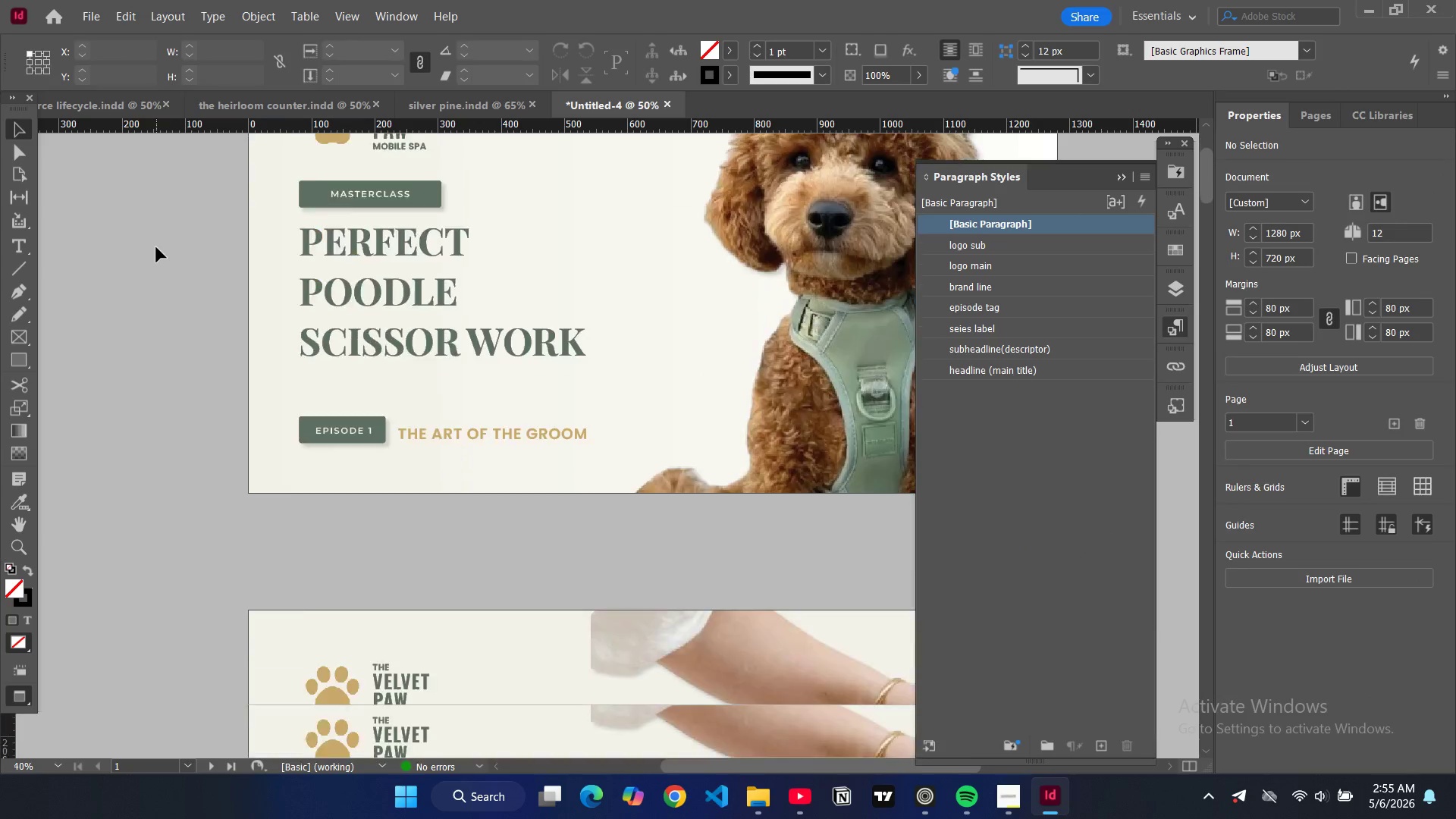 
scroll: coordinate [155, 251], scroll_direction: down, amount: 57.0
 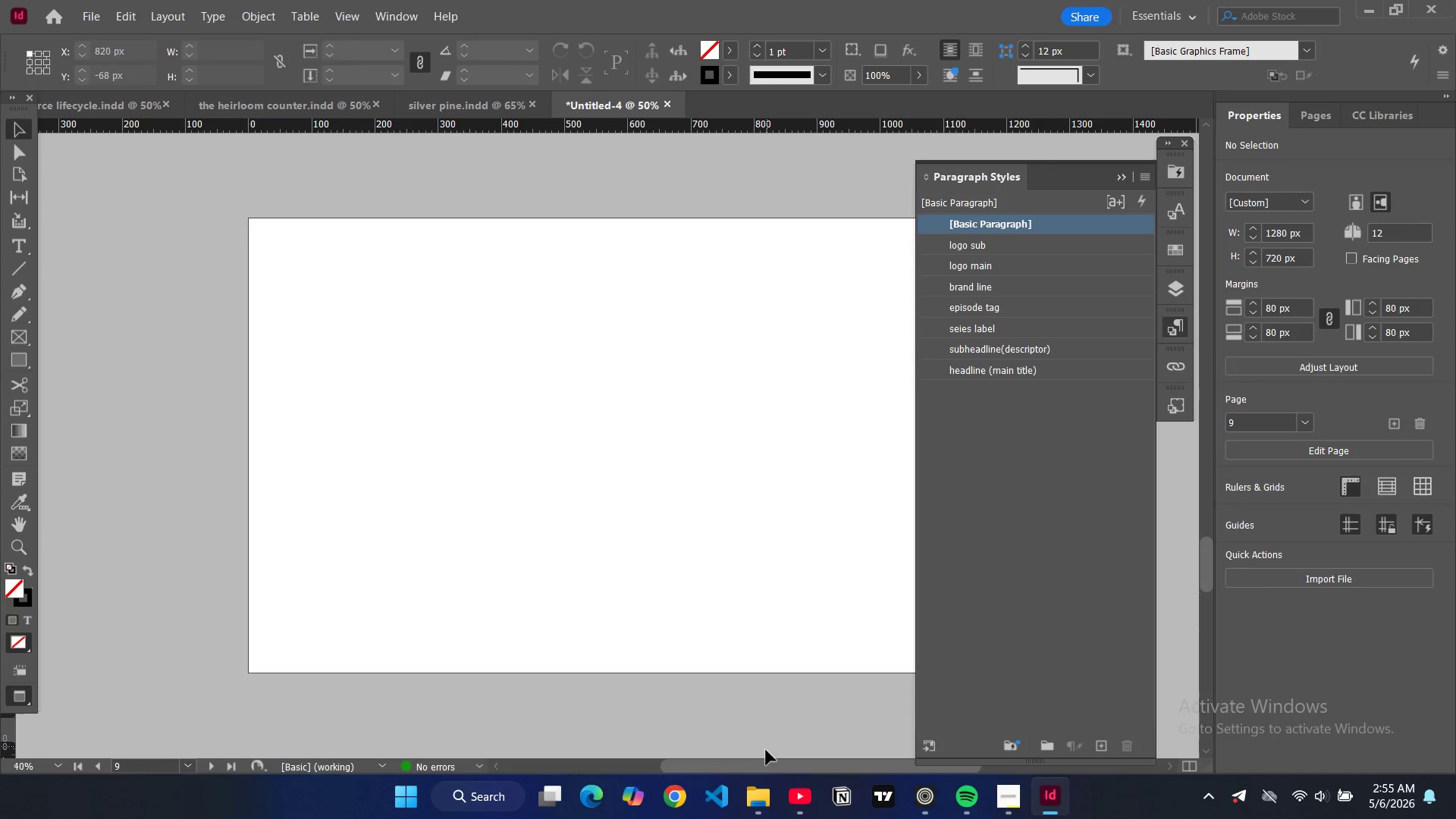 
left_click_drag(start_coordinate=[742, 764], to_coordinate=[799, 767])
 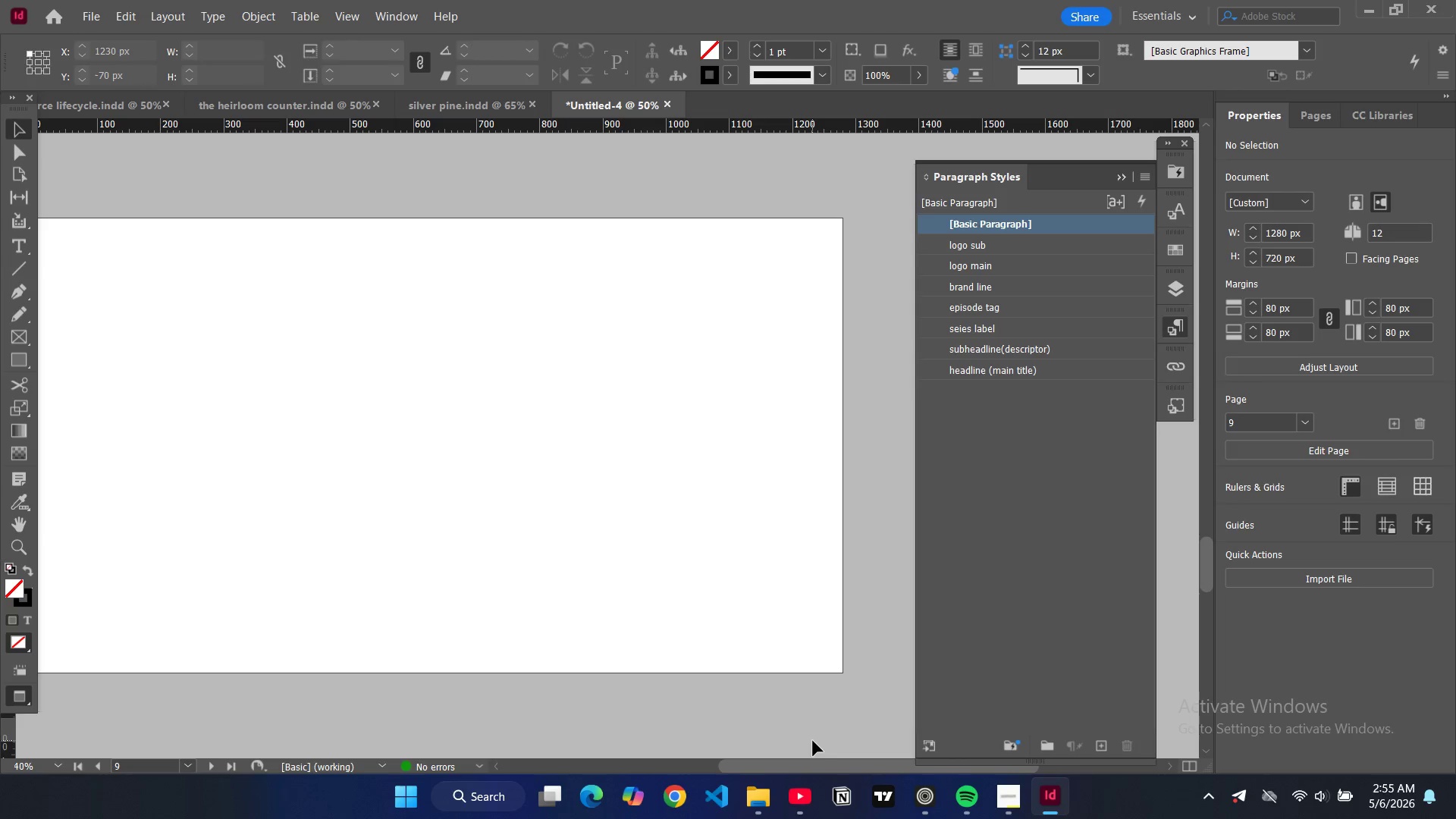 
wait(7.77)
 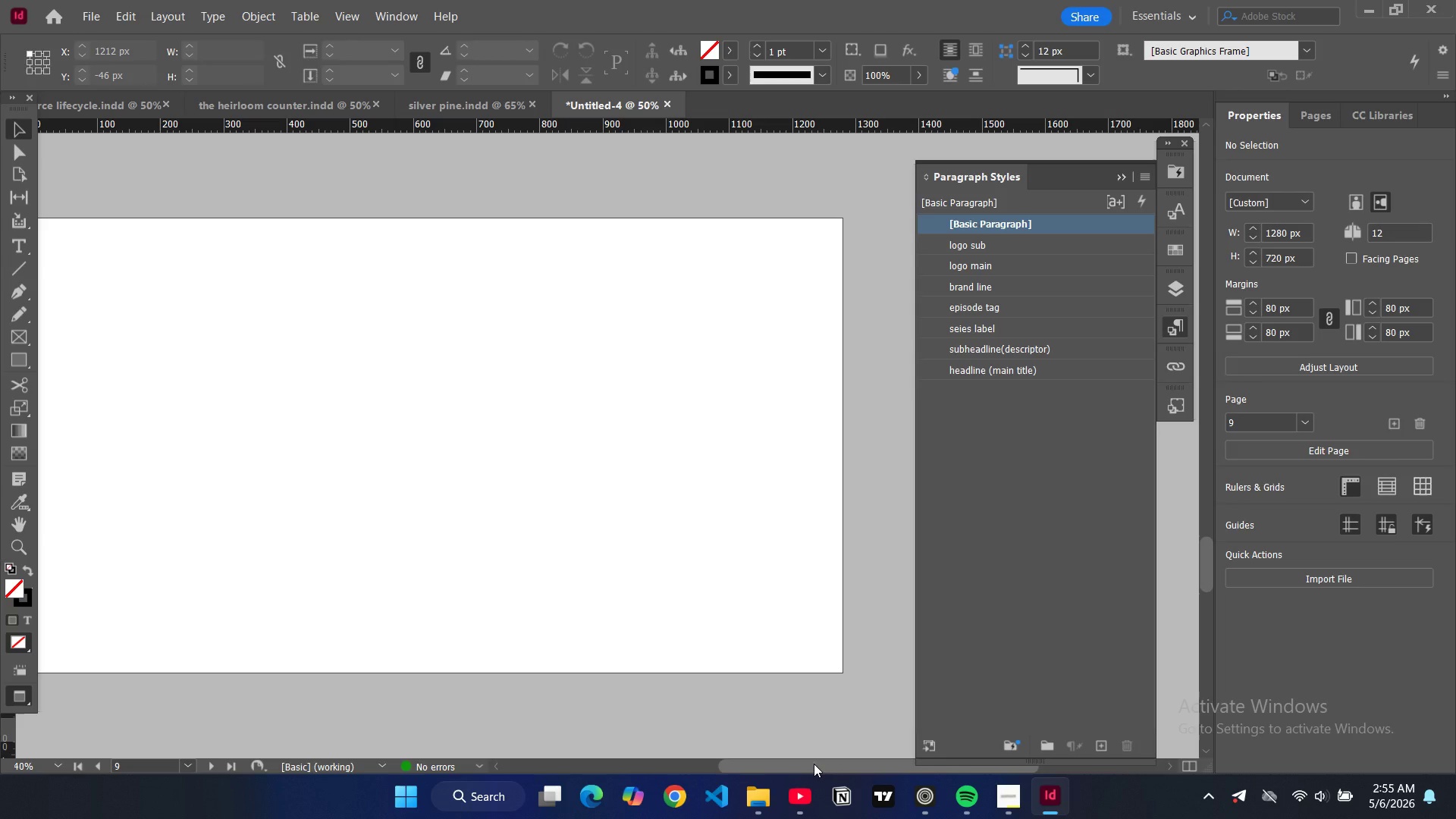 
left_click_drag(start_coordinate=[778, 761], to_coordinate=[767, 764])
 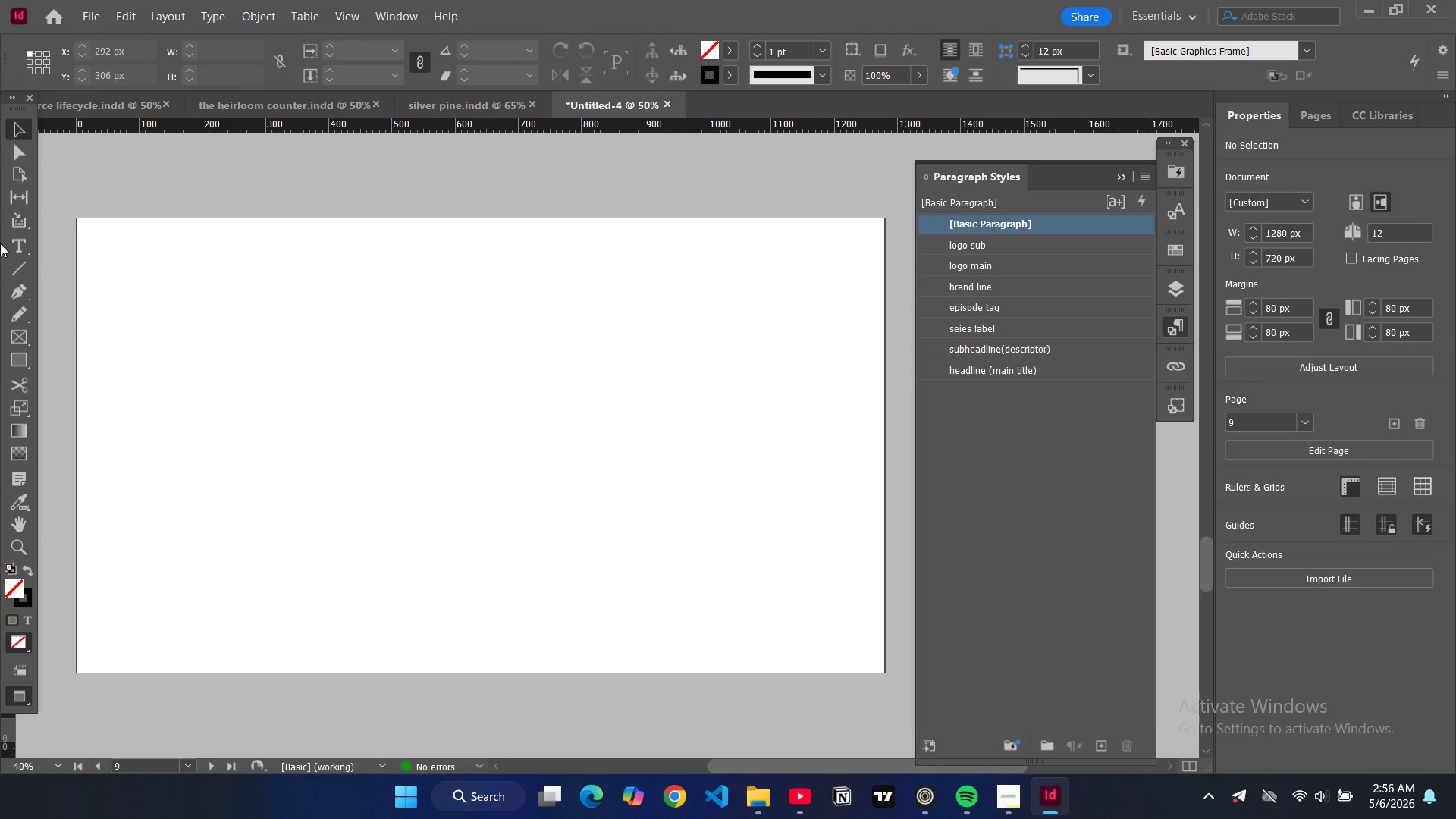 
left_click([175, 272])
 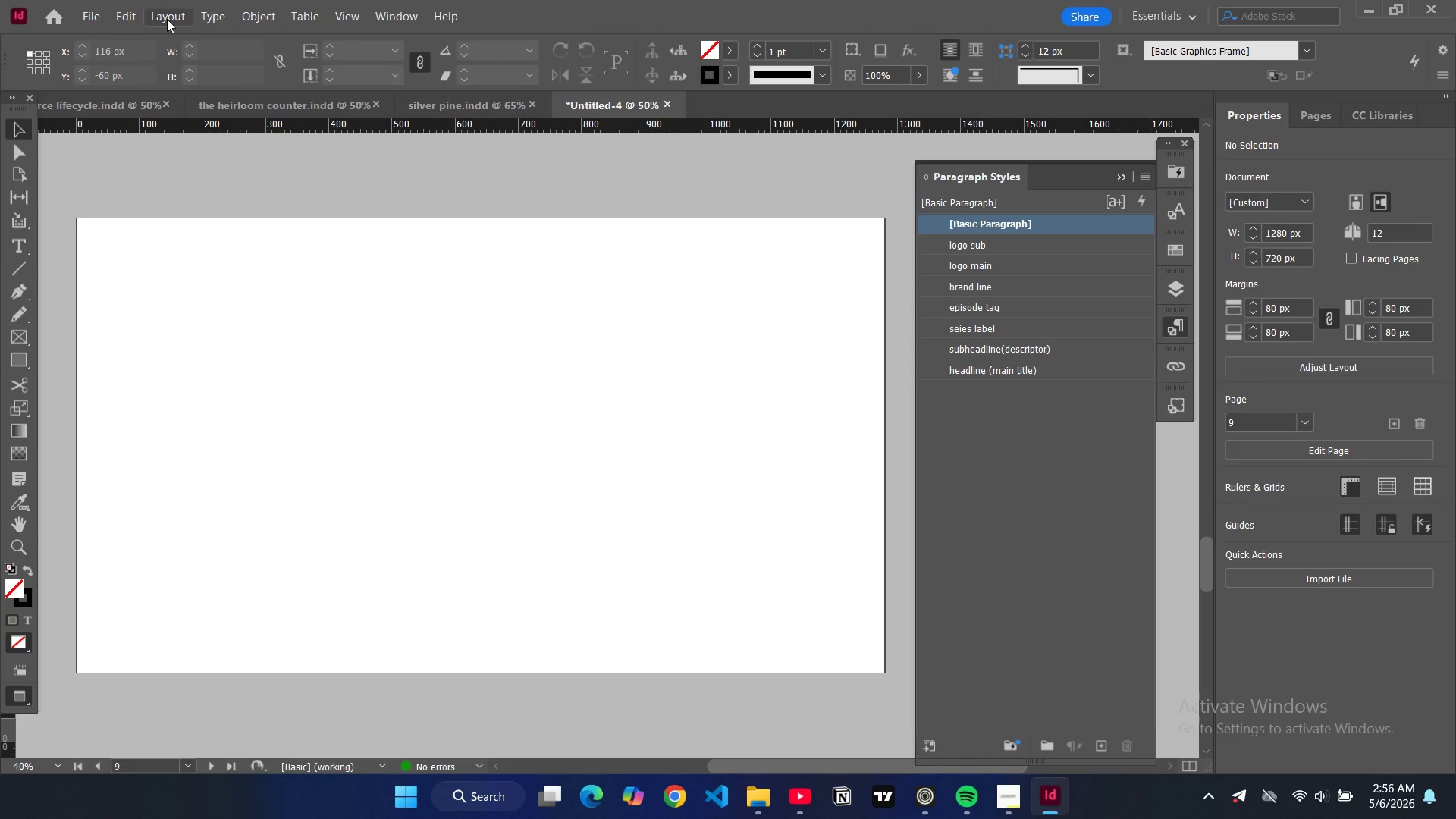 
key(W)
 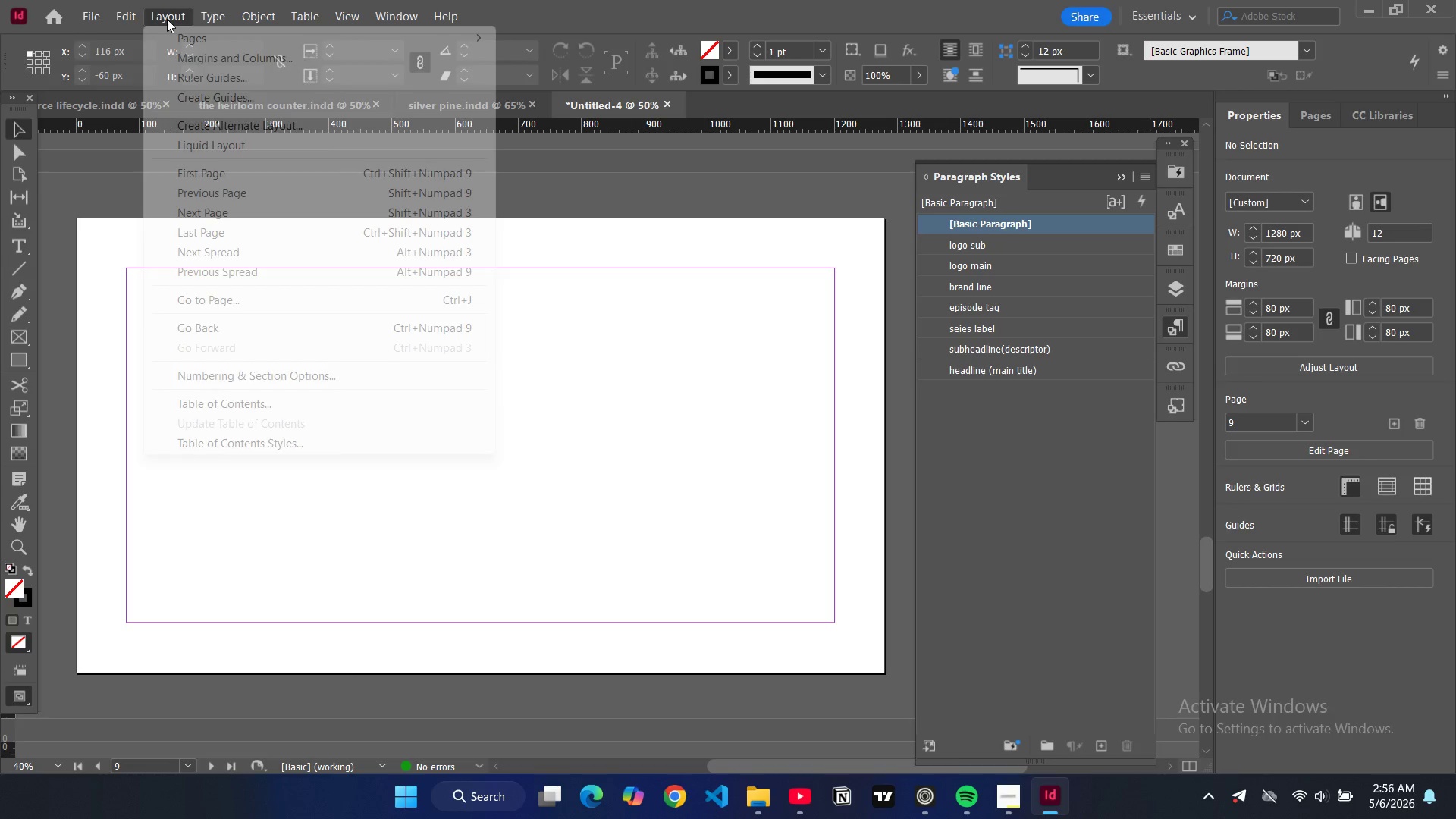 
left_click([167, 19])
 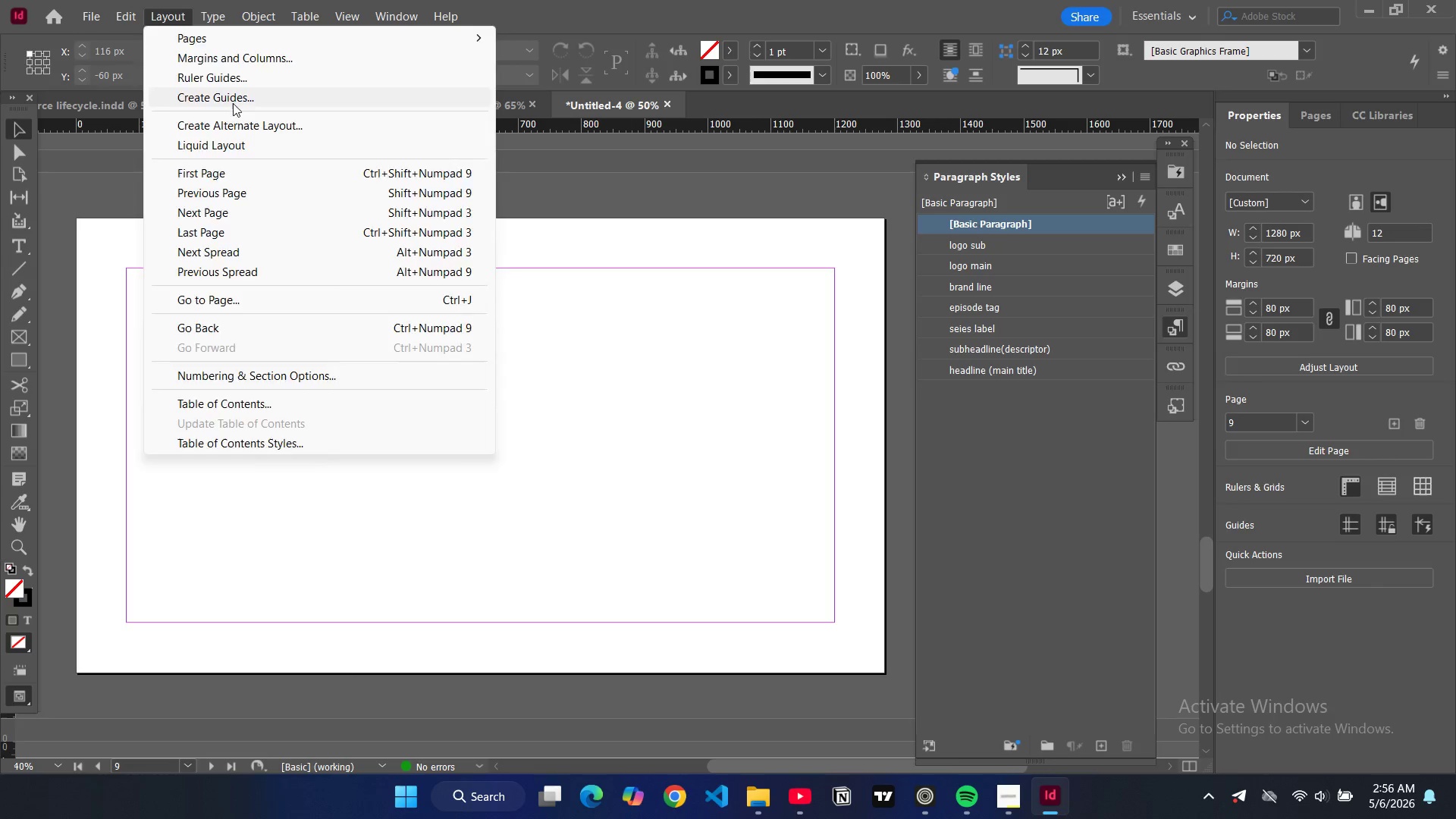 
left_click([233, 103])
 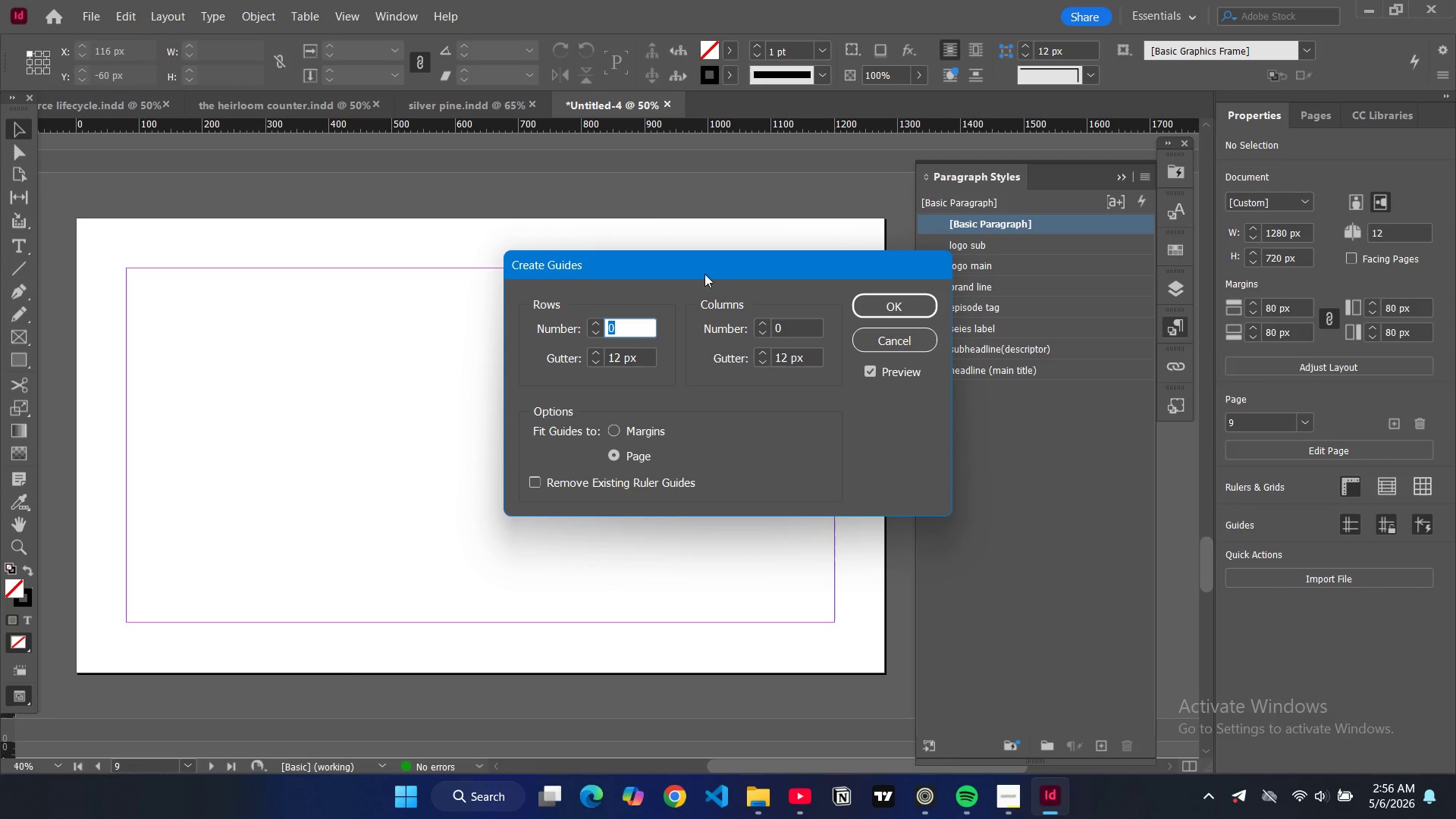 
key(8)
 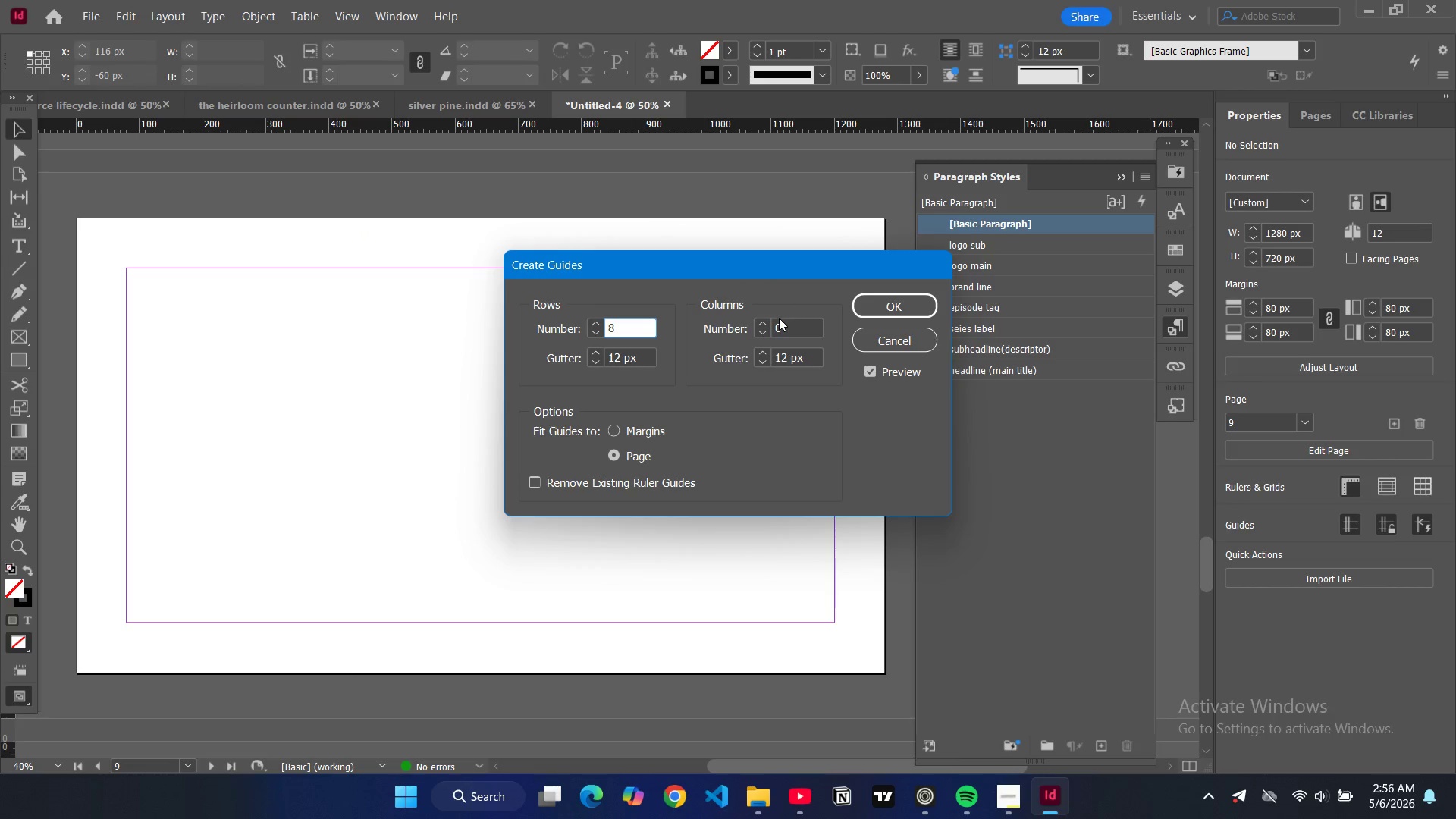 
double_click([779, 318])
 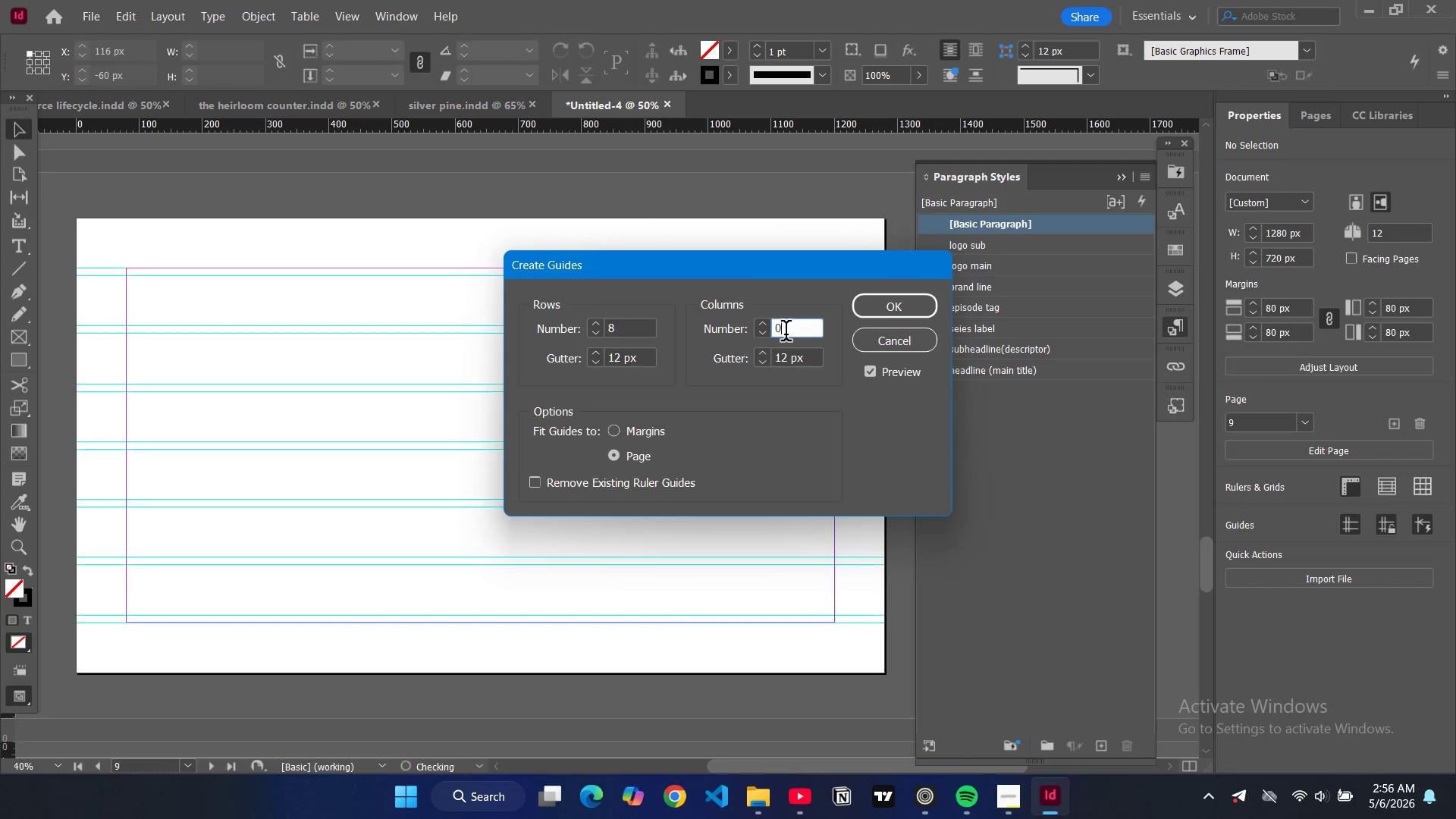 
triple_click([786, 334])
 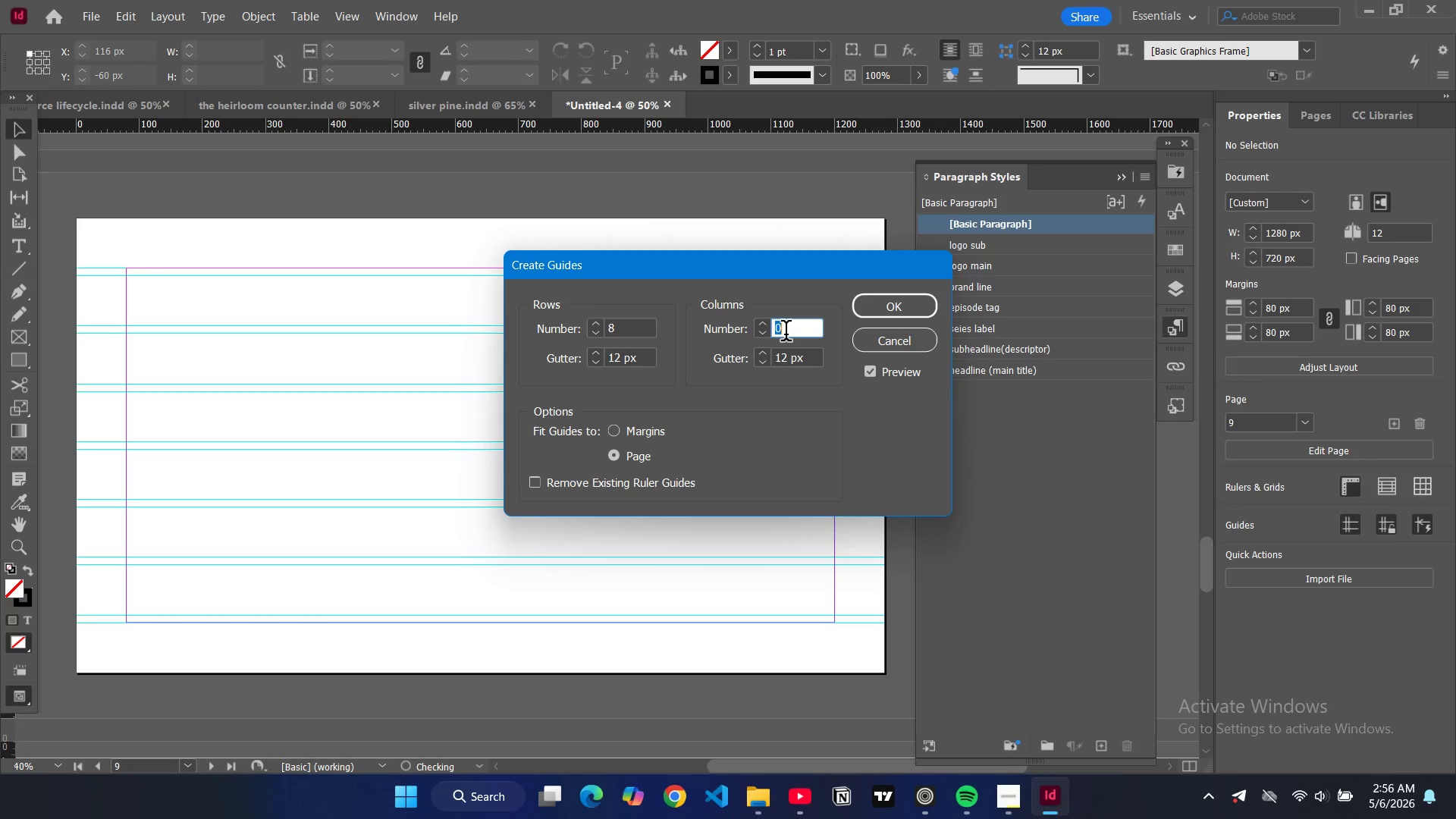 
triple_click([786, 334])
 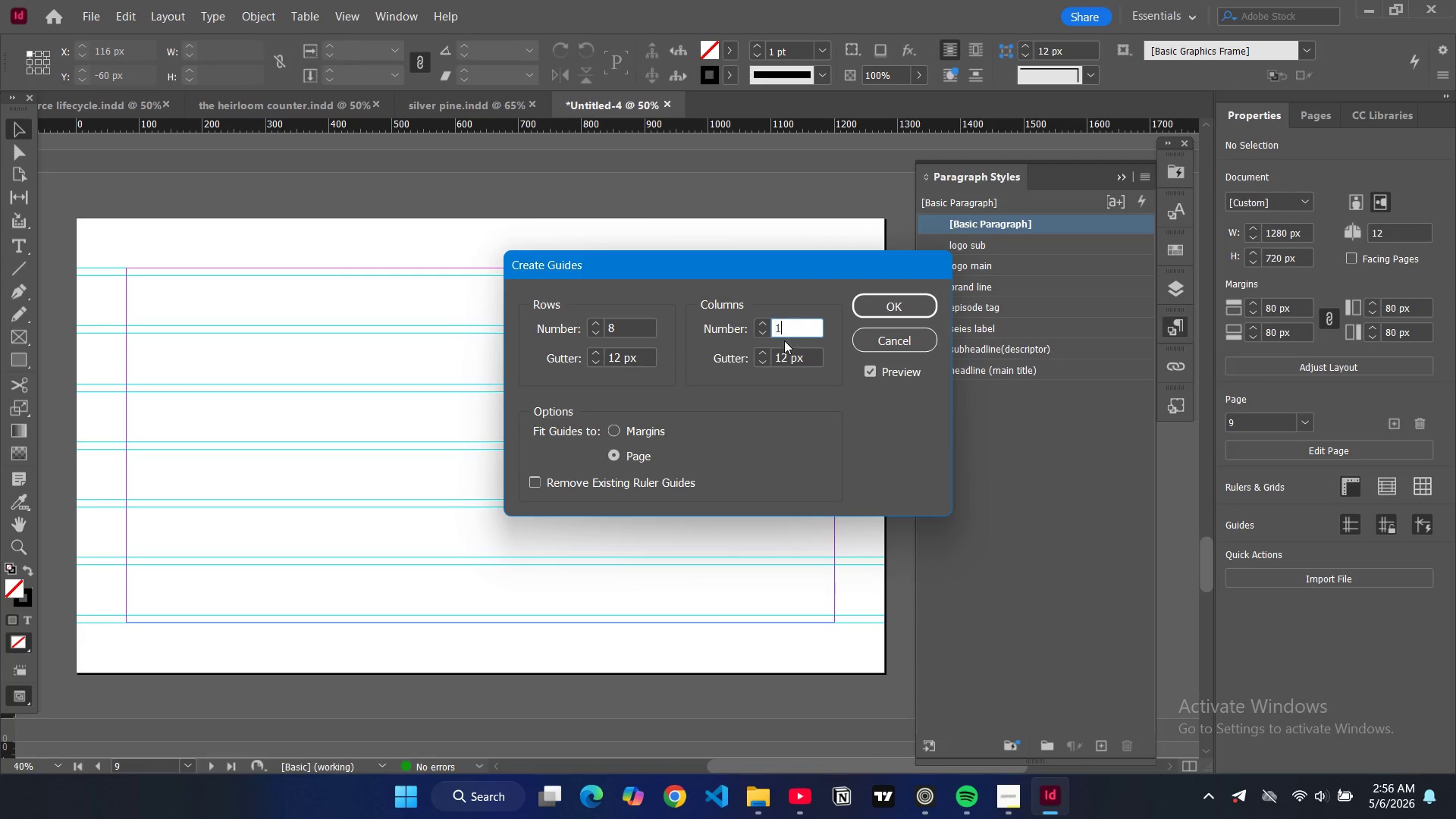 
key(1)
 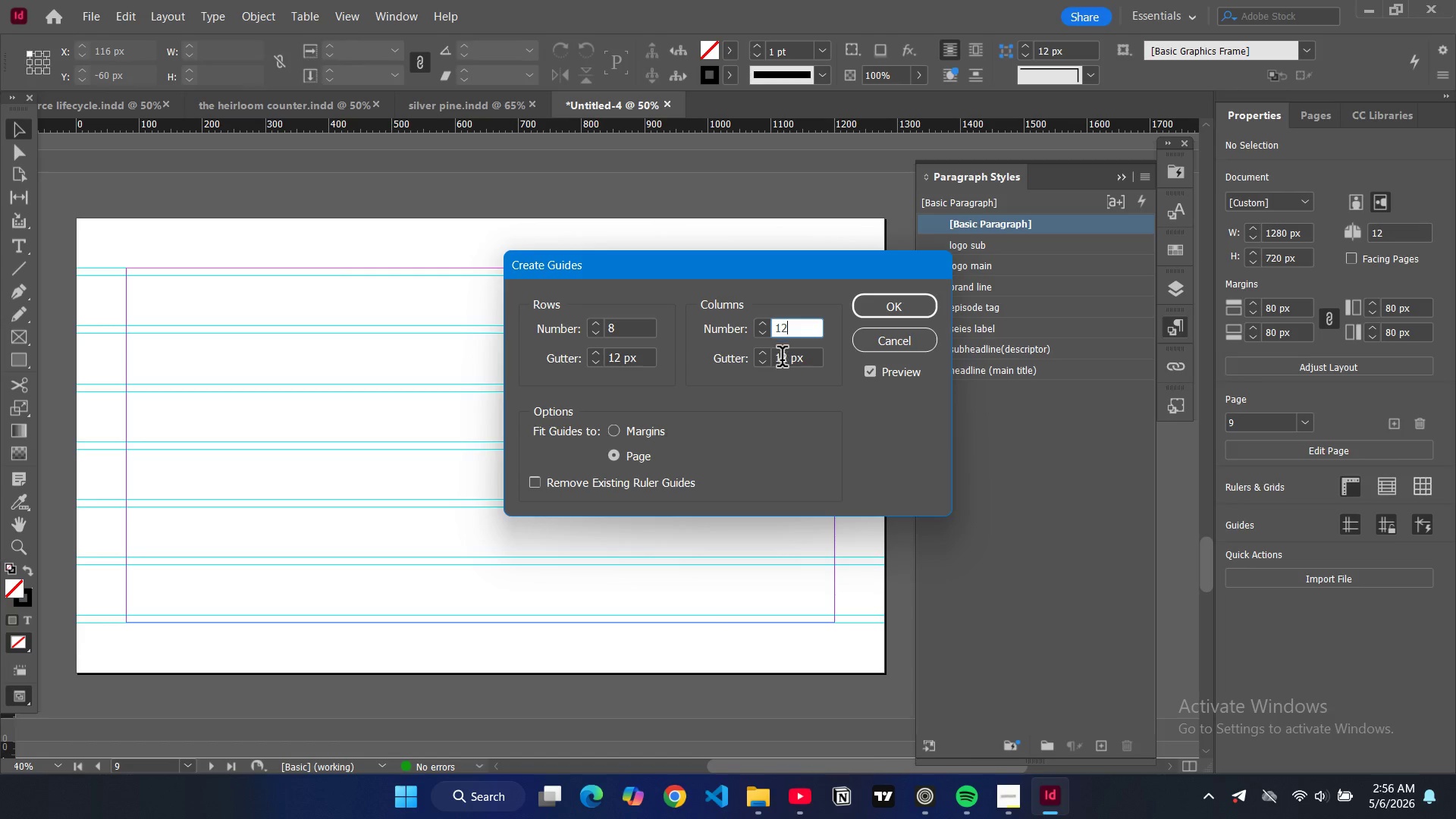 
key(2)
 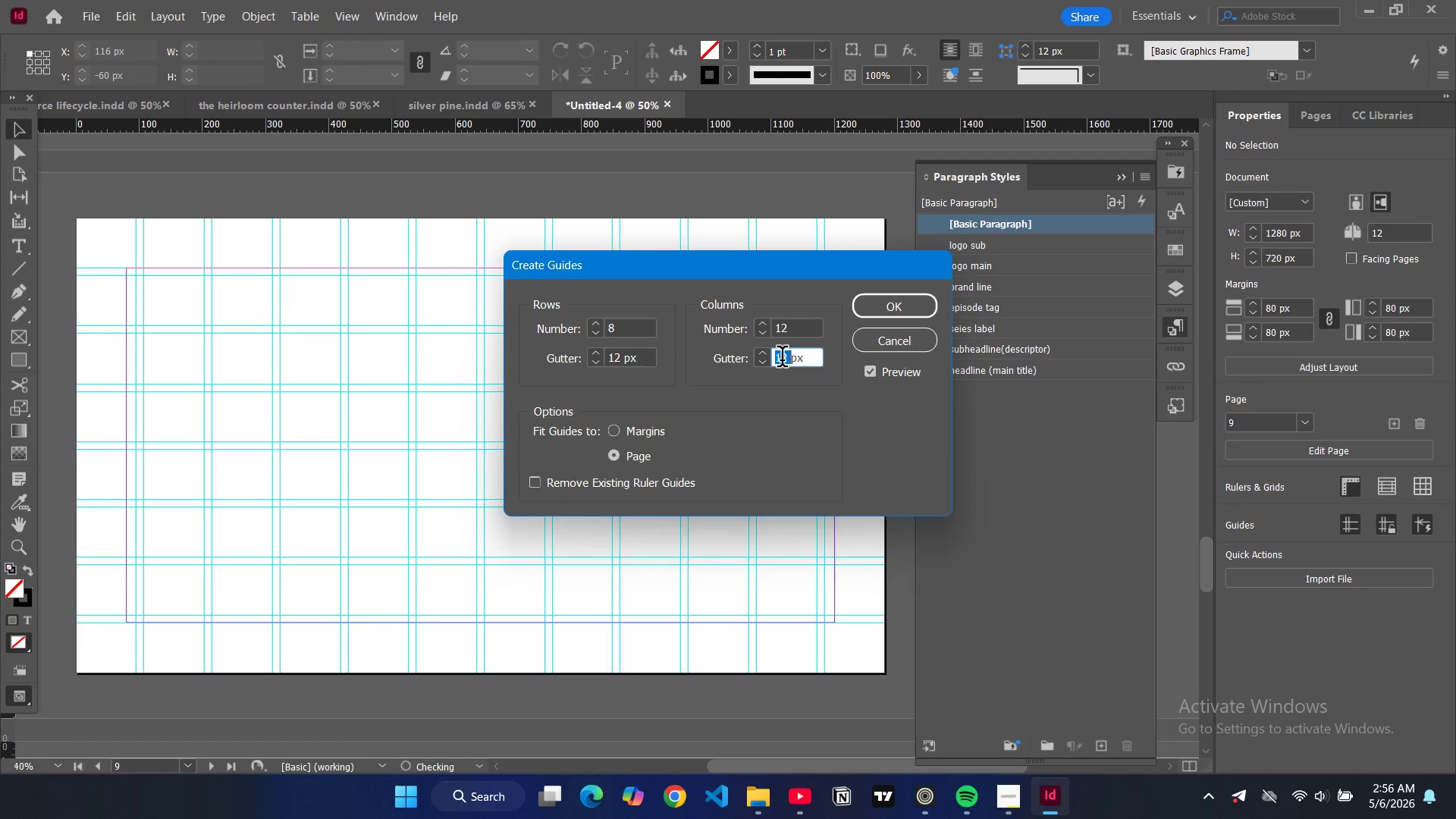 
double_click([782, 359])
 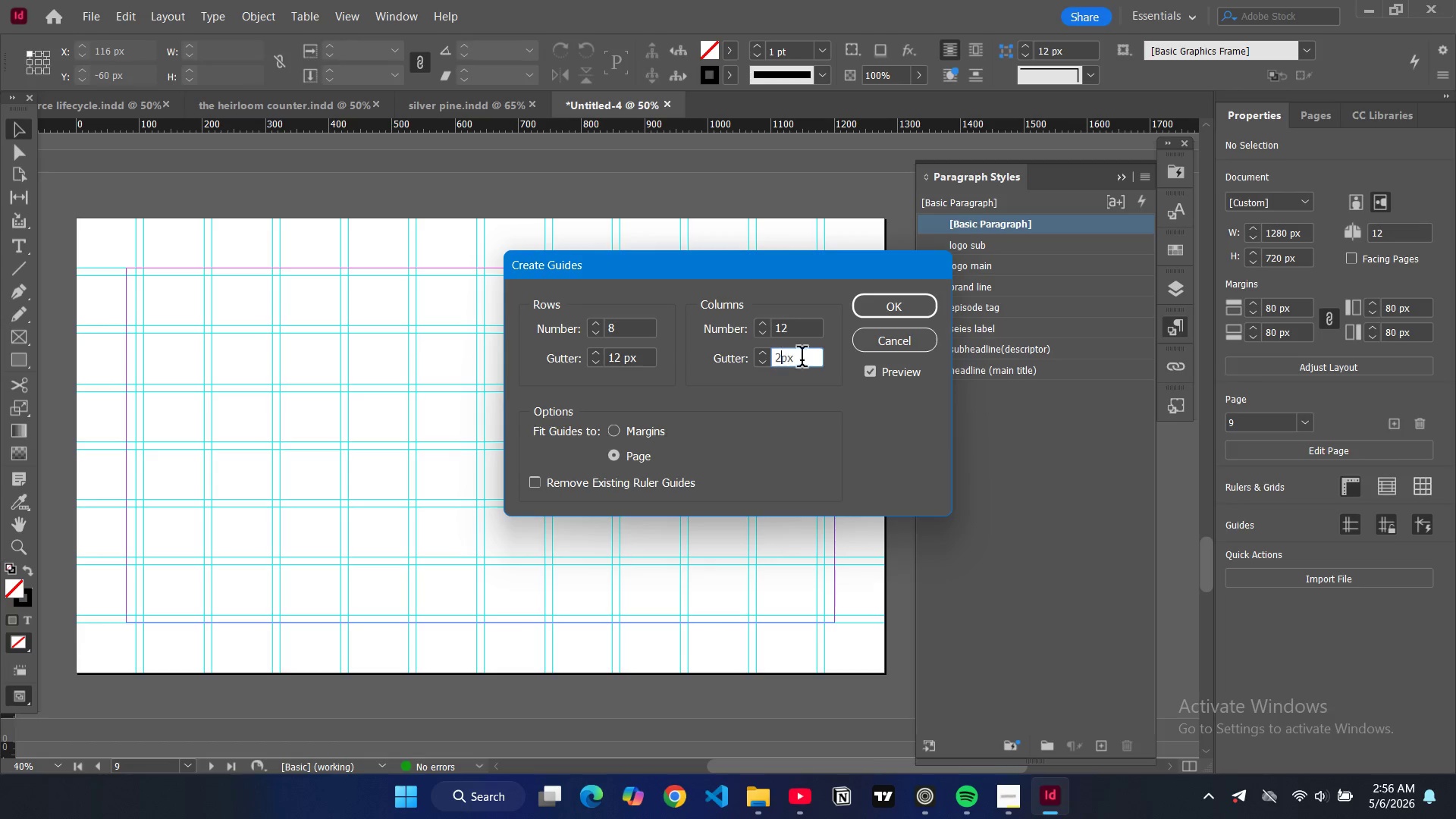 
key(2)
 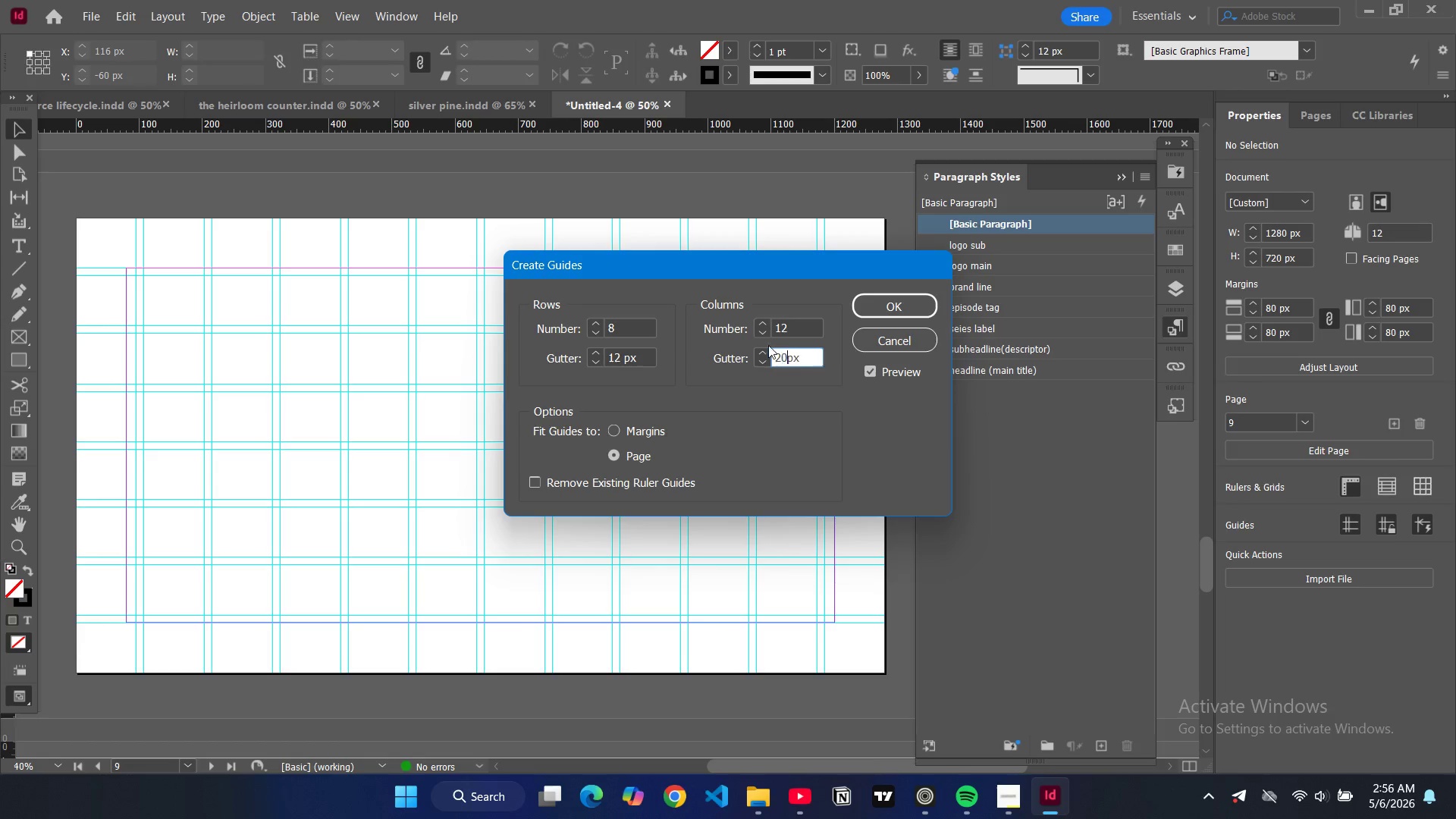 
key(0)
 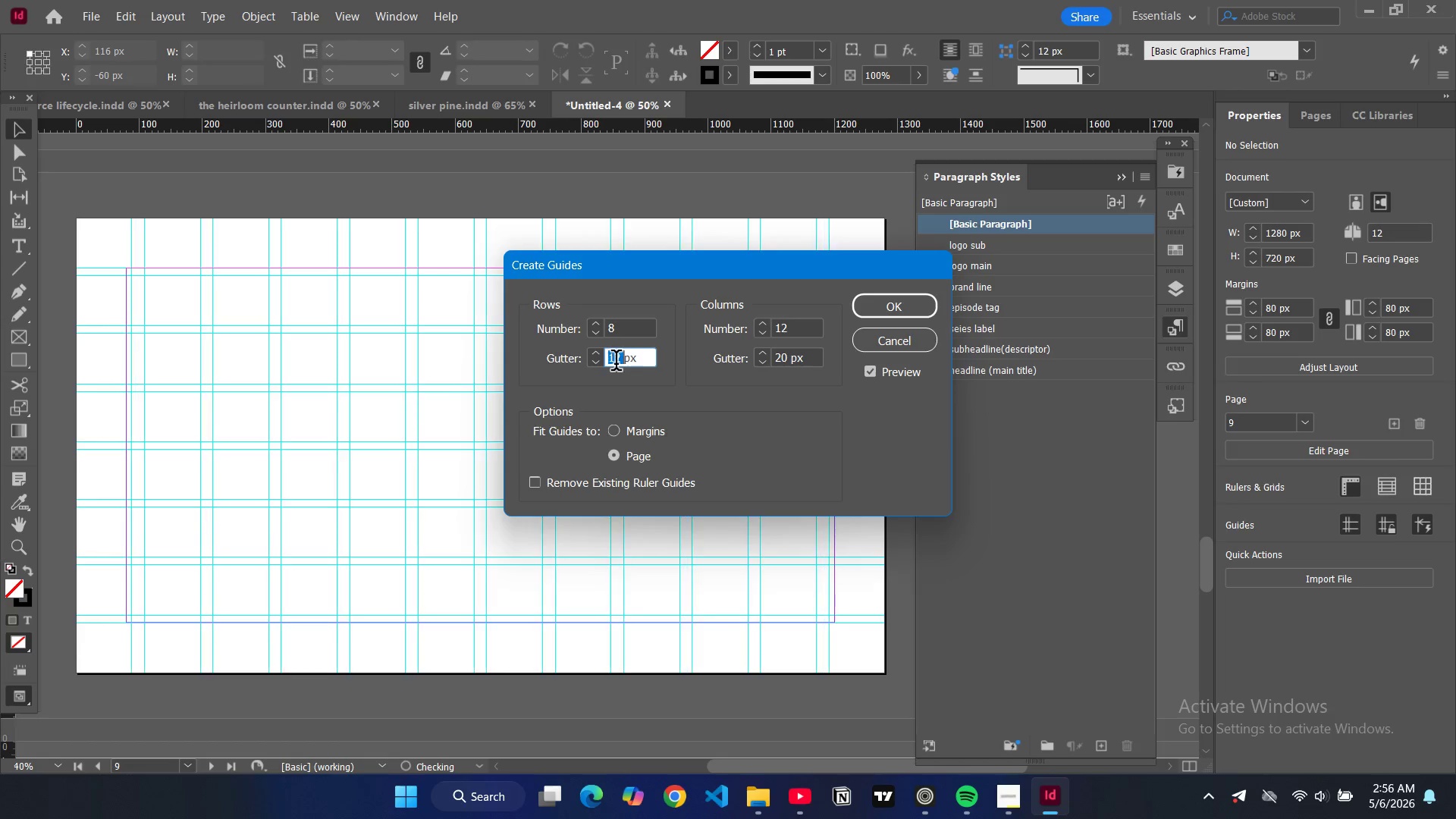 
double_click([616, 363])
 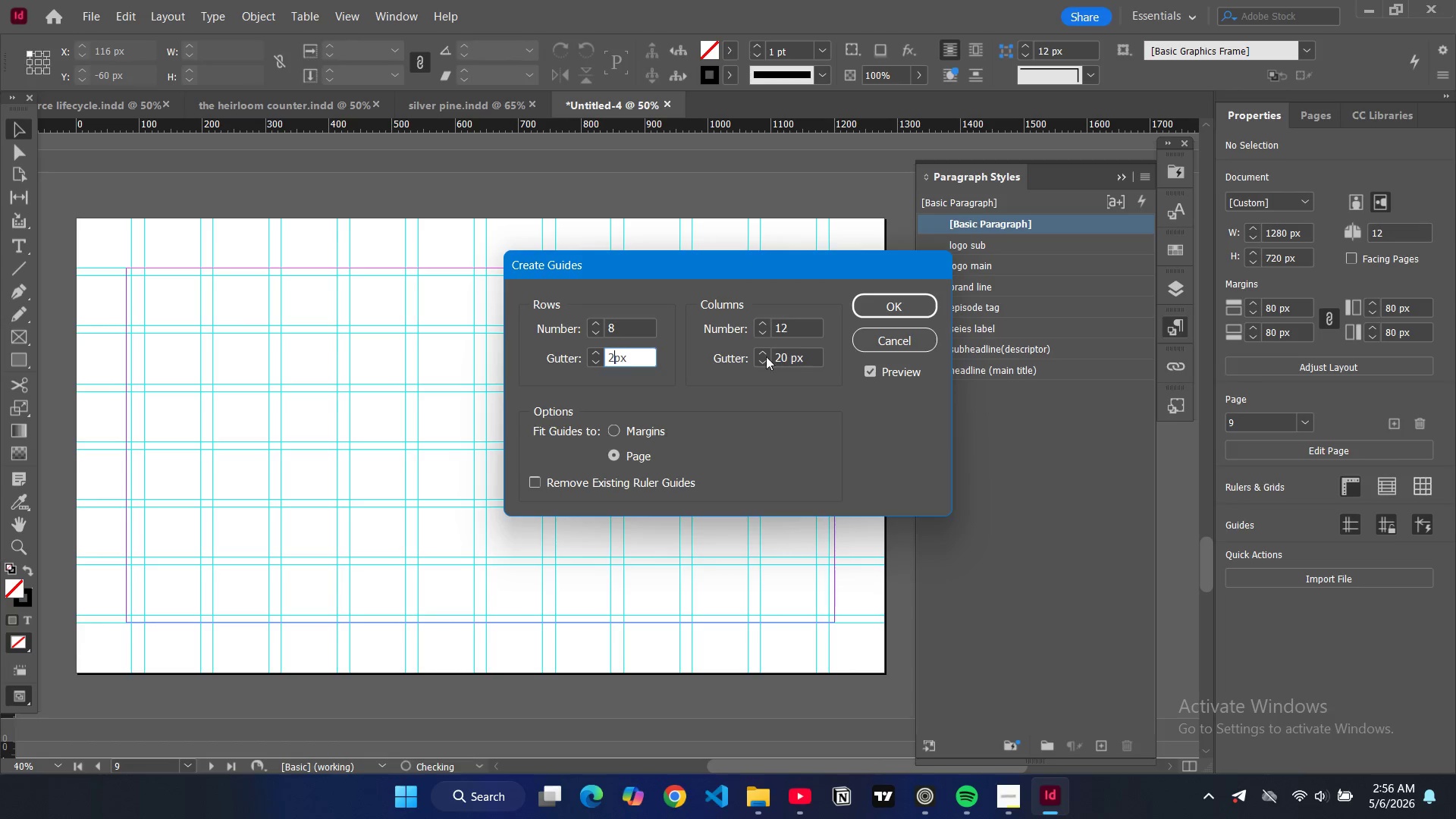 
type(20)
 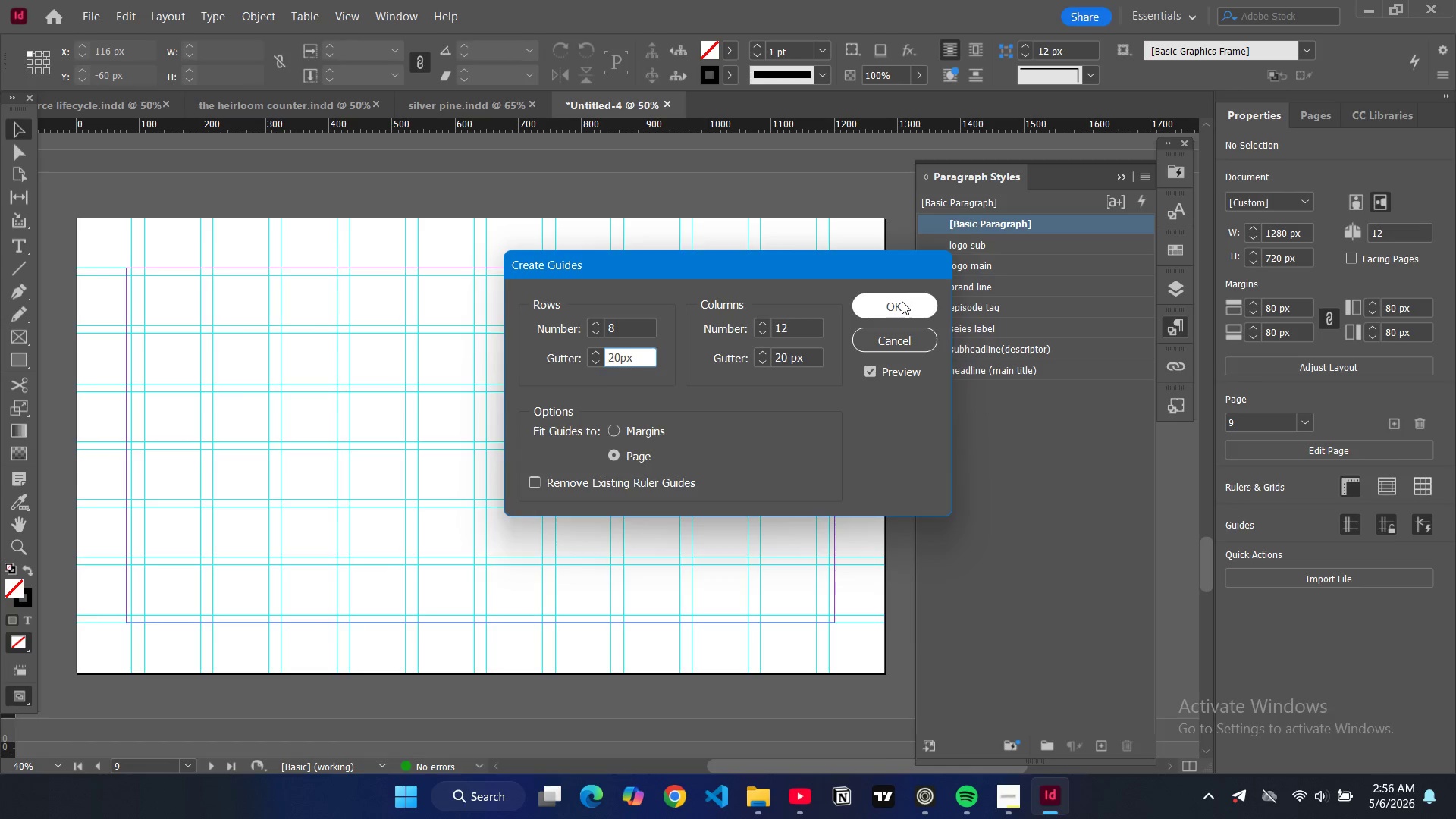 
left_click([902, 301])
 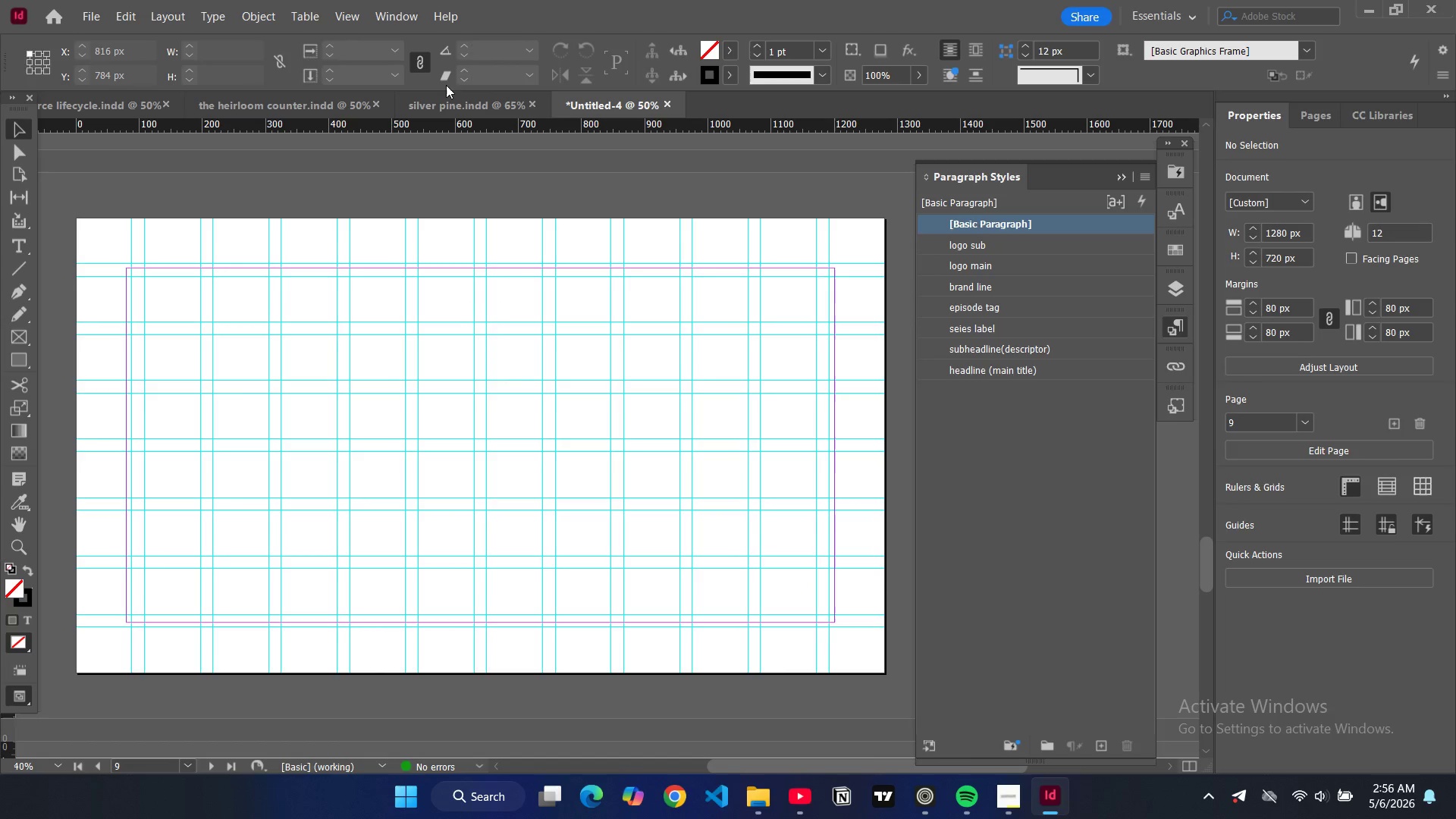 
wait(8.33)
 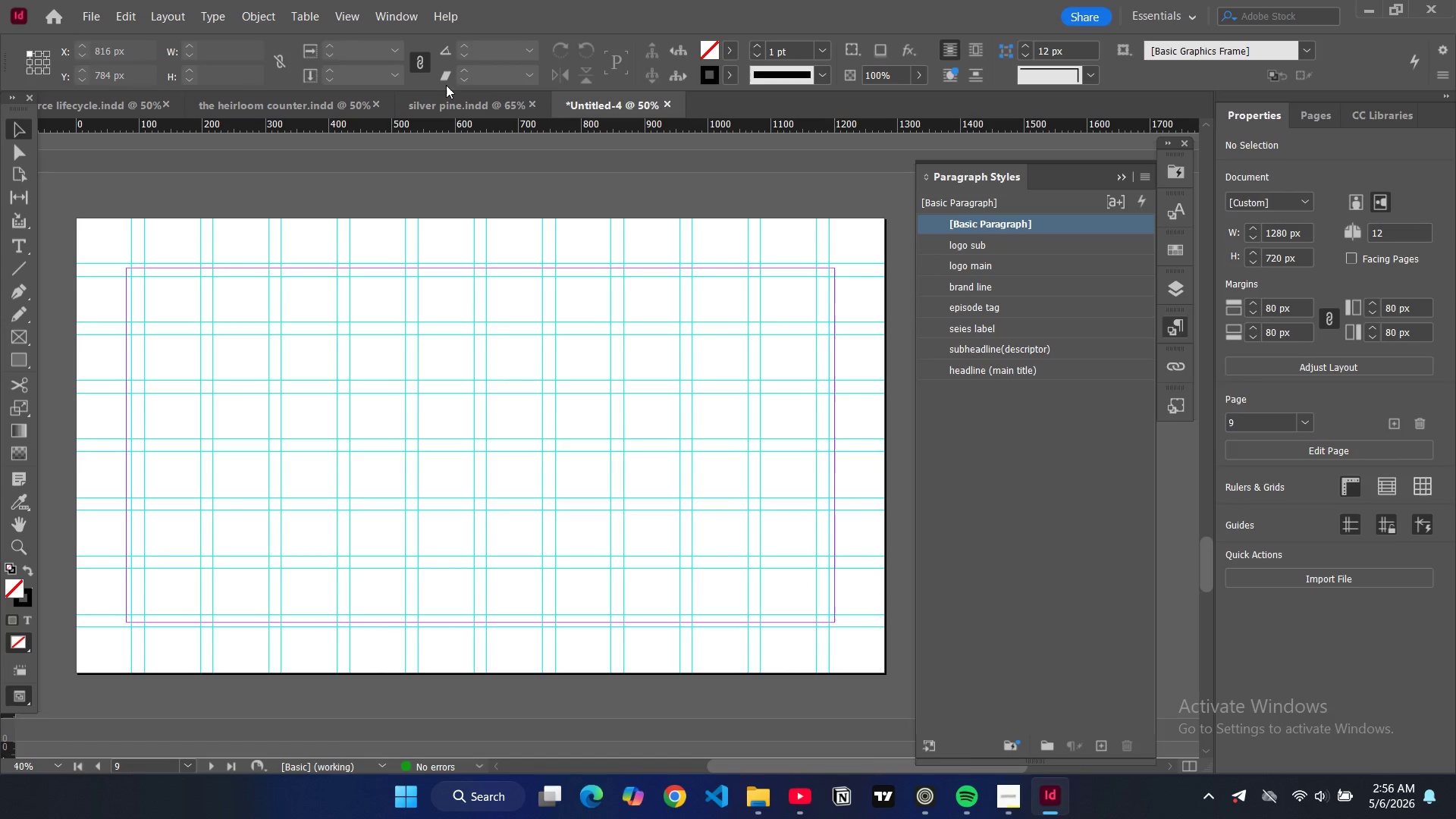 
left_click([16, 355])
 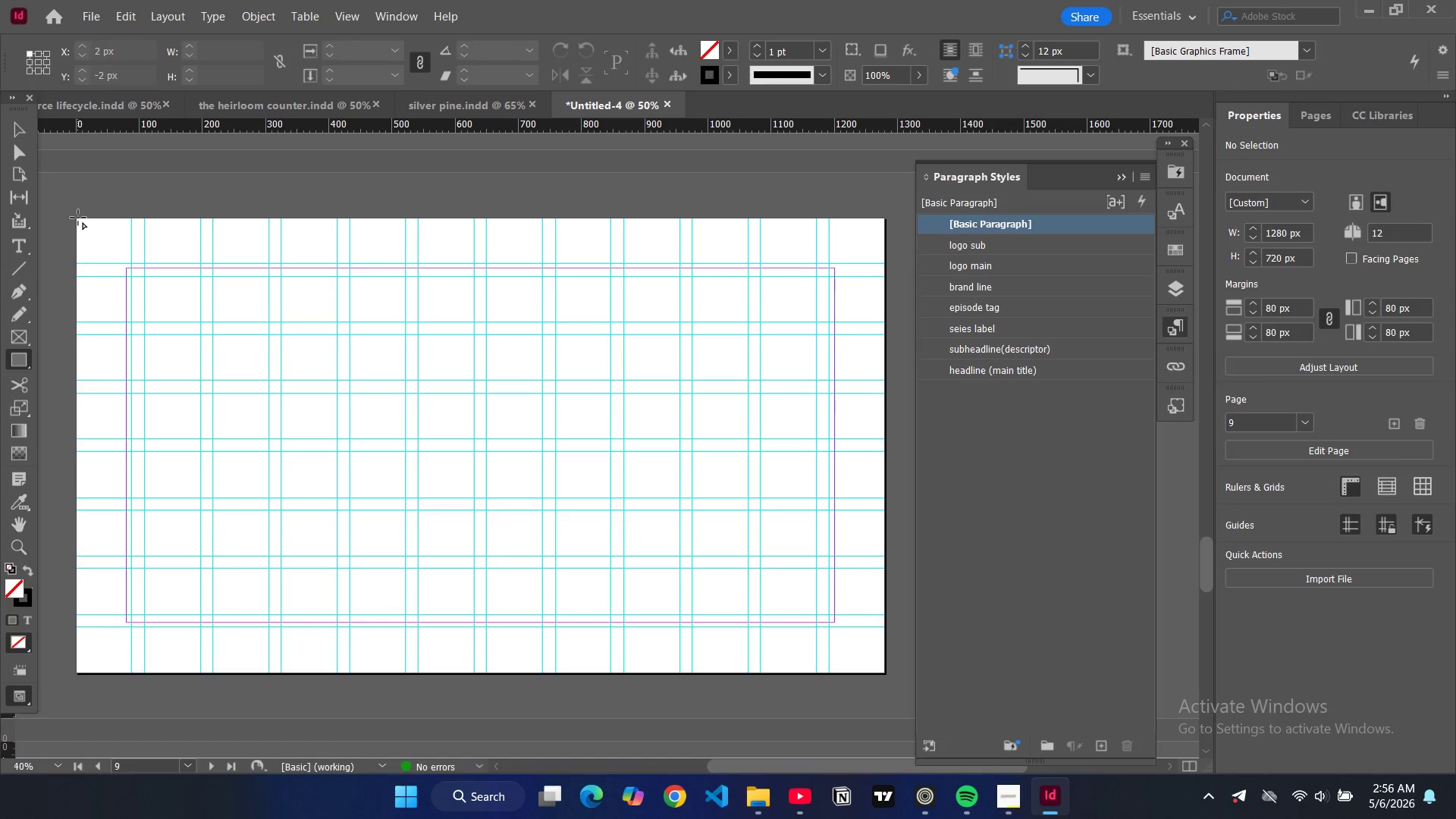 
left_click_drag(start_coordinate=[77, 218], to_coordinate=[884, 673])
 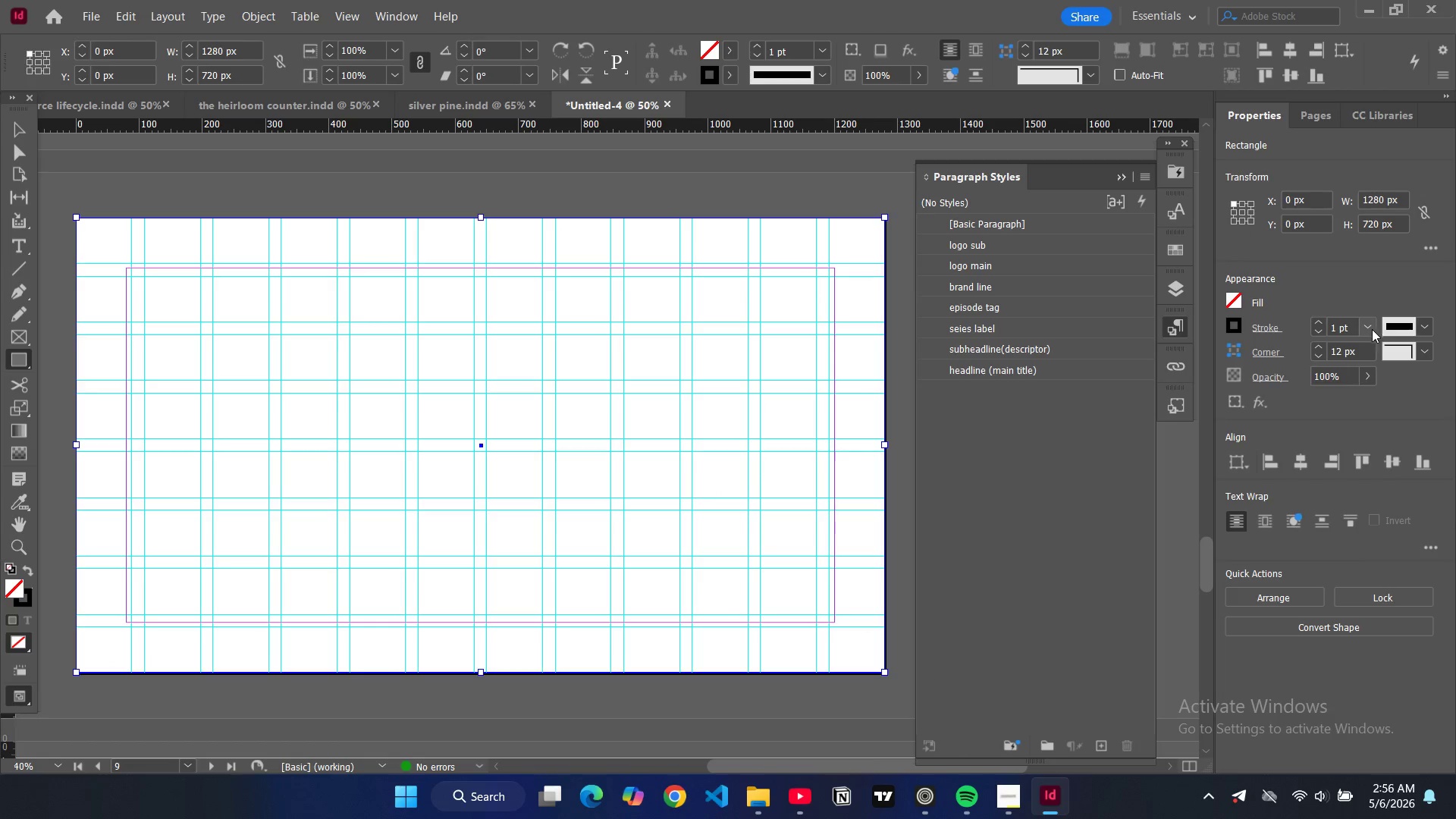 
left_click([1323, 334])
 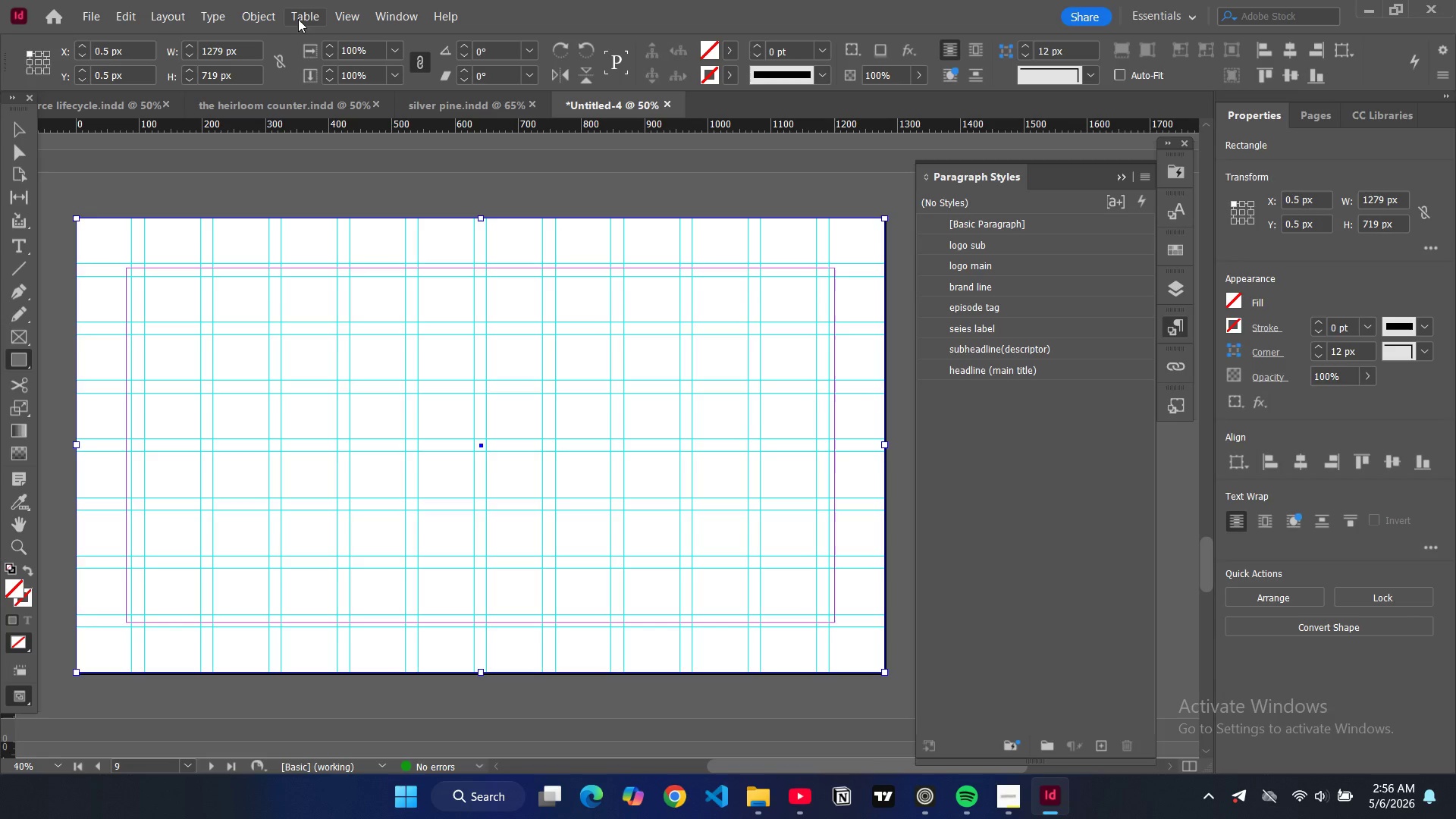 
wait(6.33)
 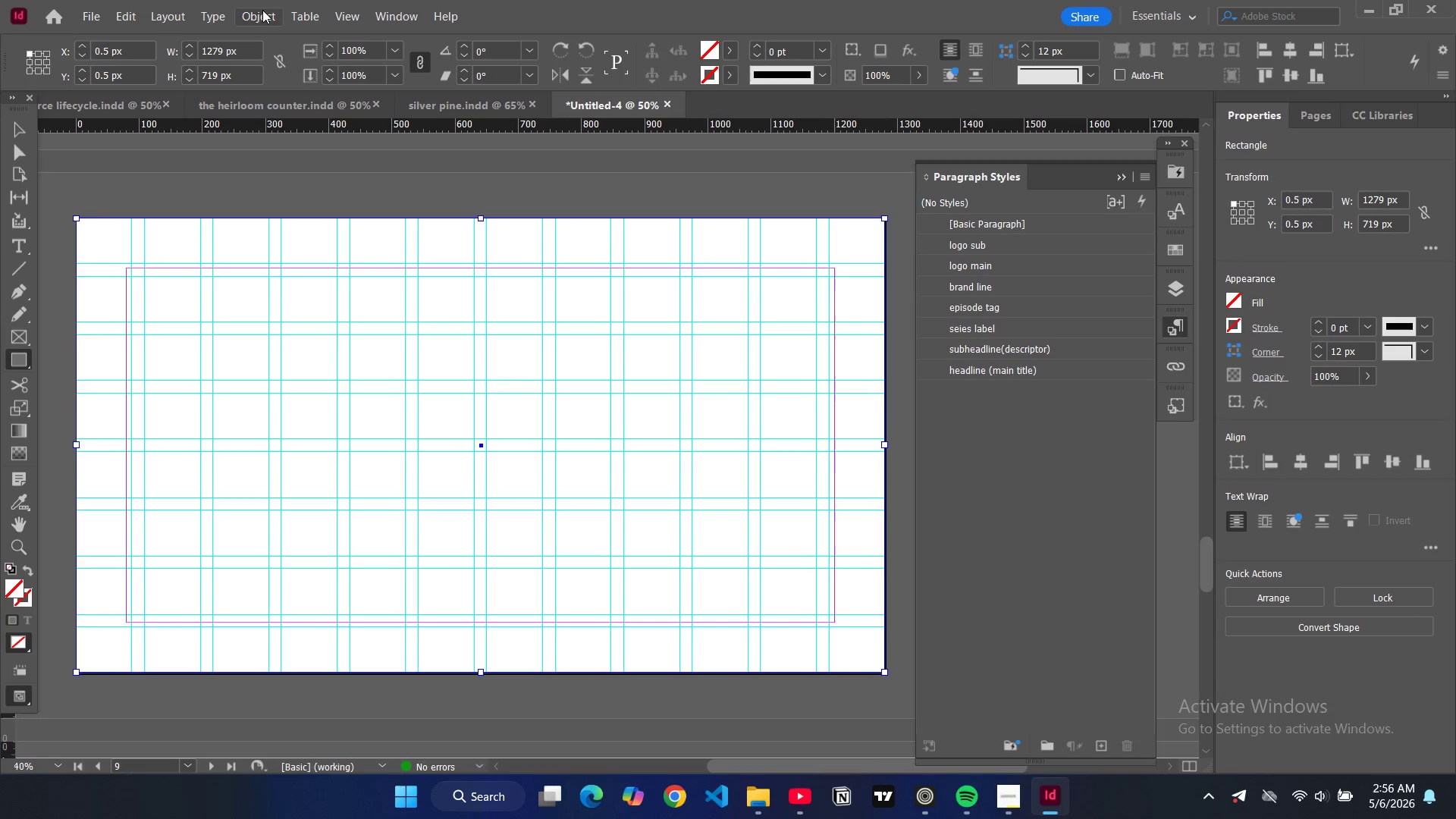 
left_click([385, 17])
 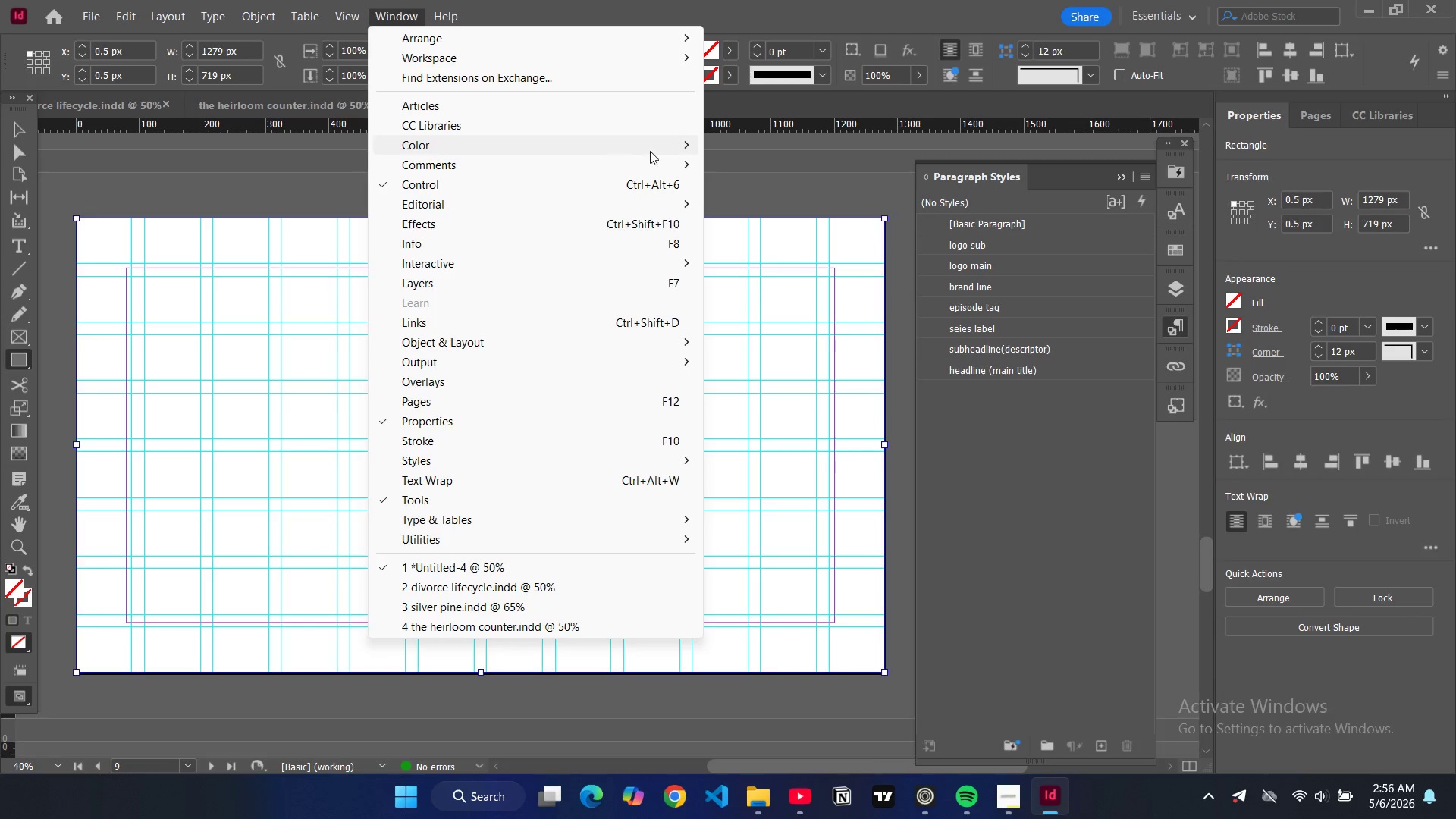 
left_click([743, 168])
 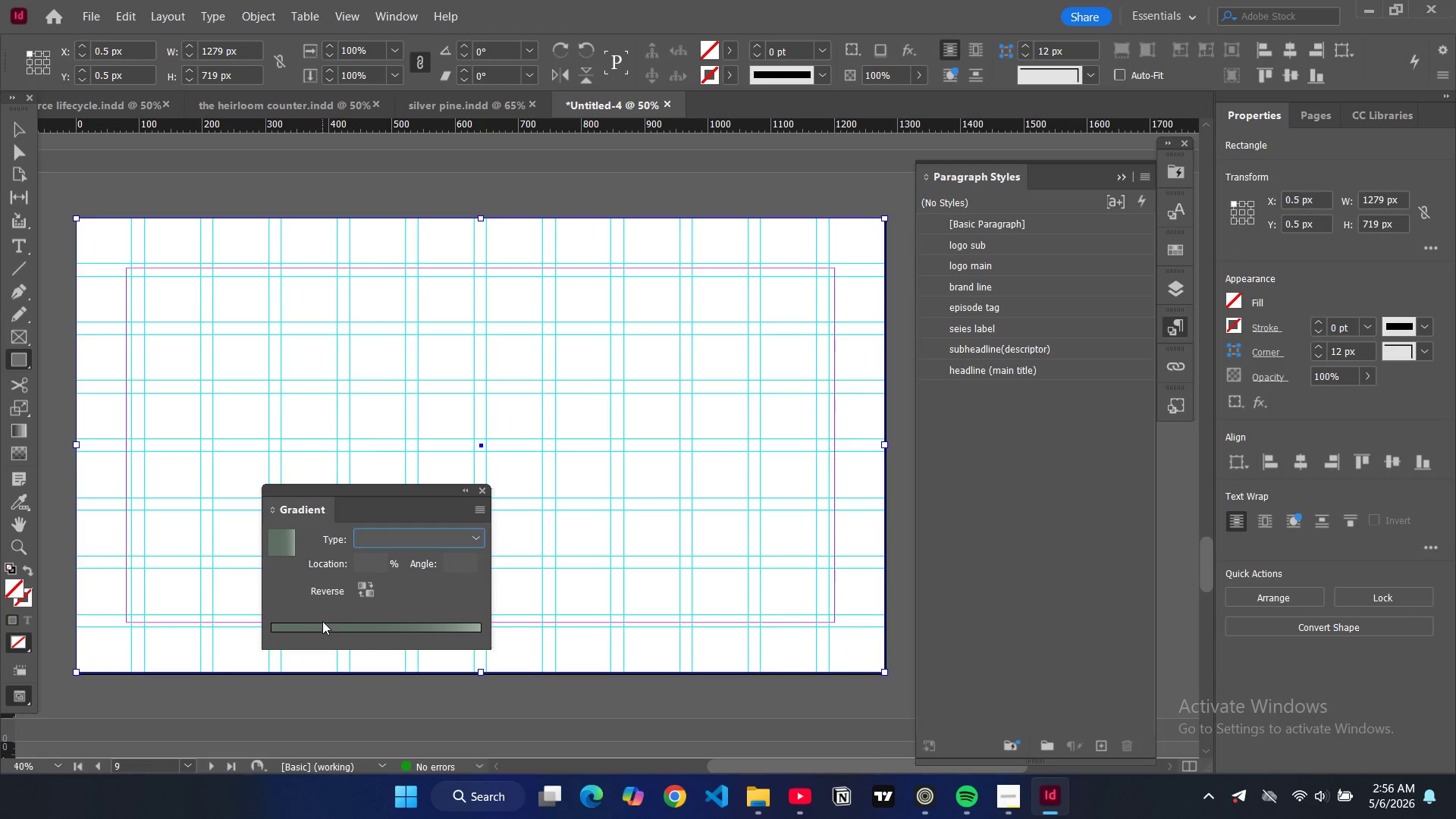 
left_click([321, 626])
 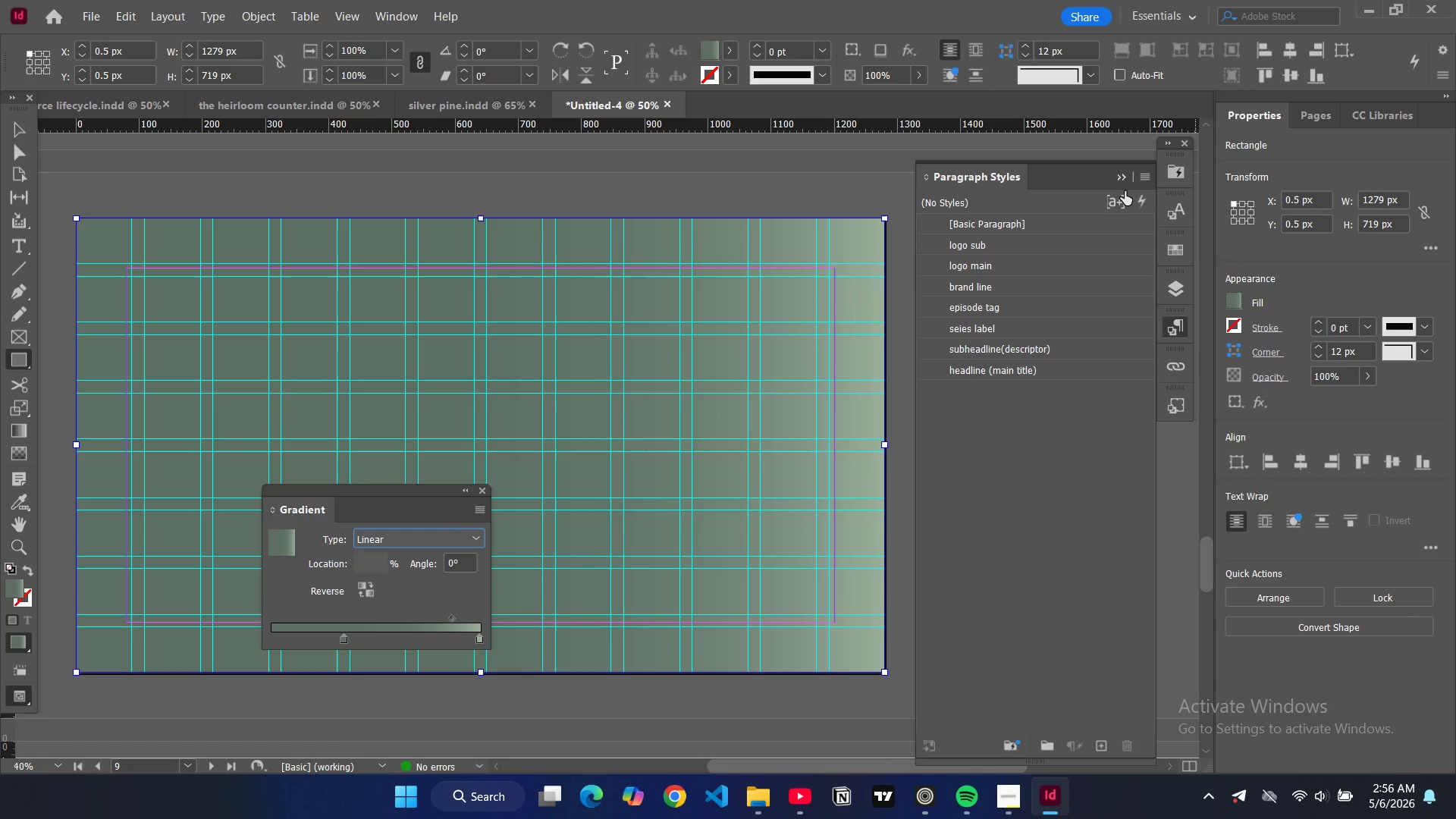 
wait(6.64)
 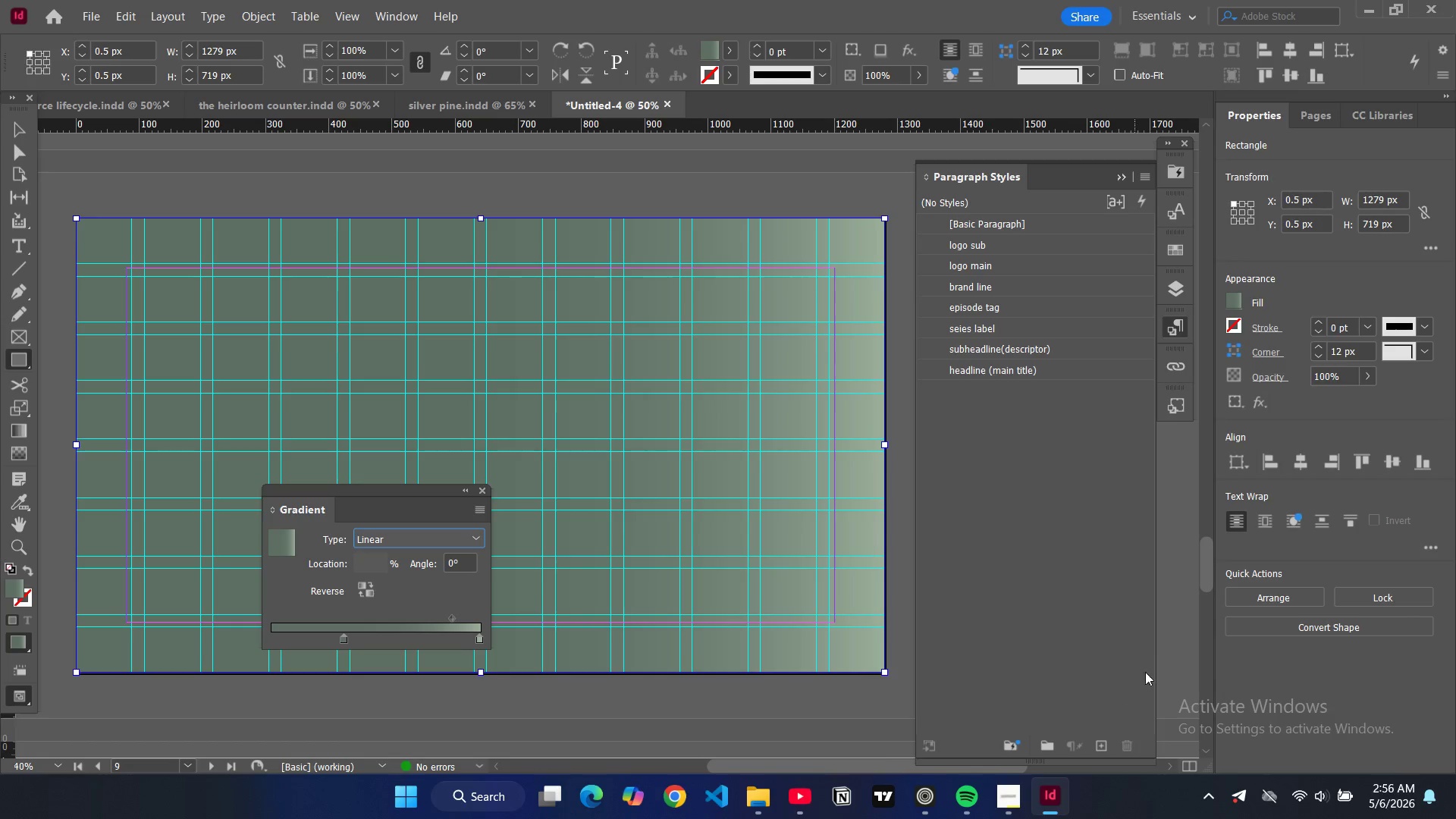 
left_click([1239, 306])
 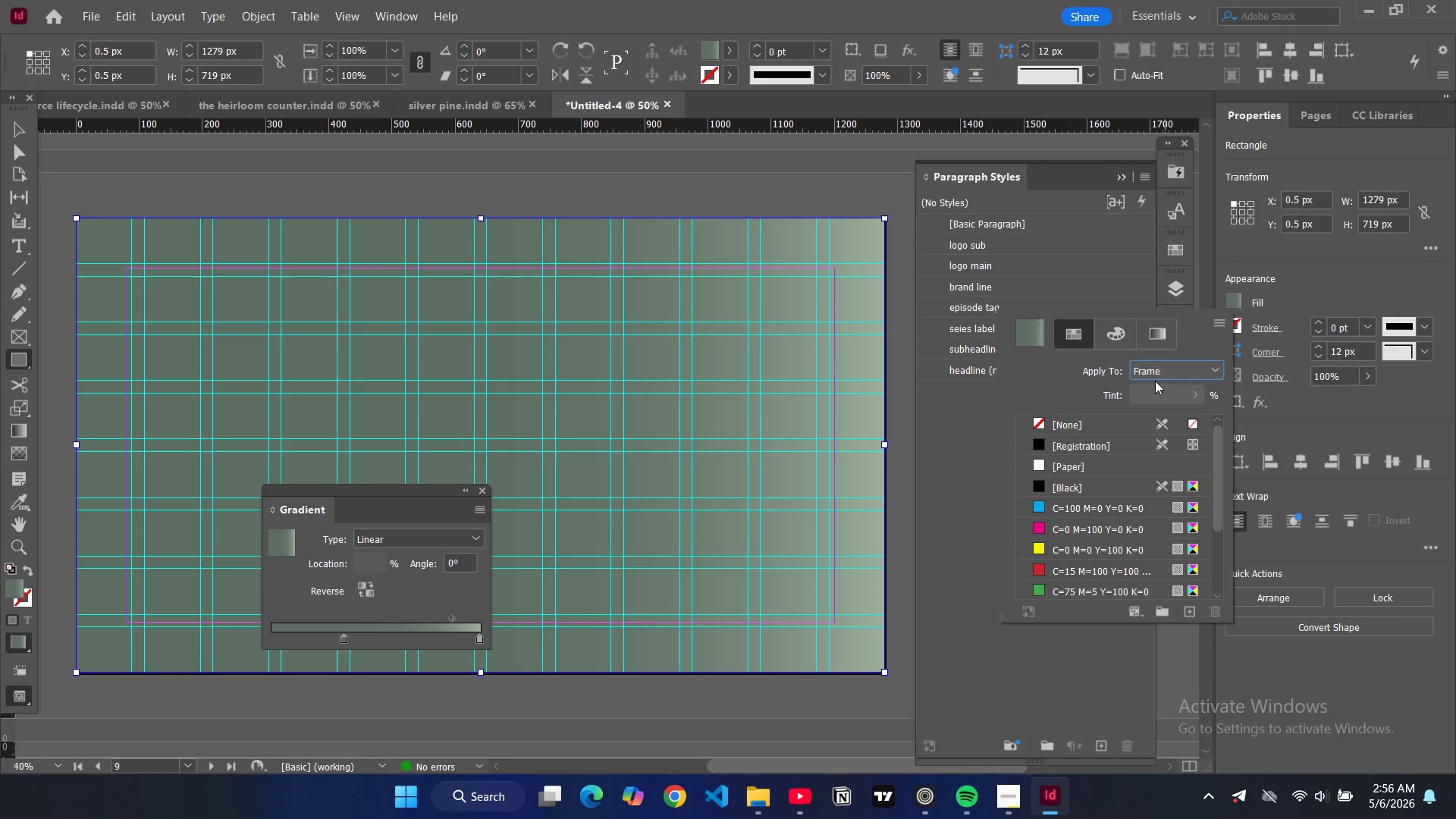 
scroll: coordinate [1051, 522], scroll_direction: down, amount: 9.0
 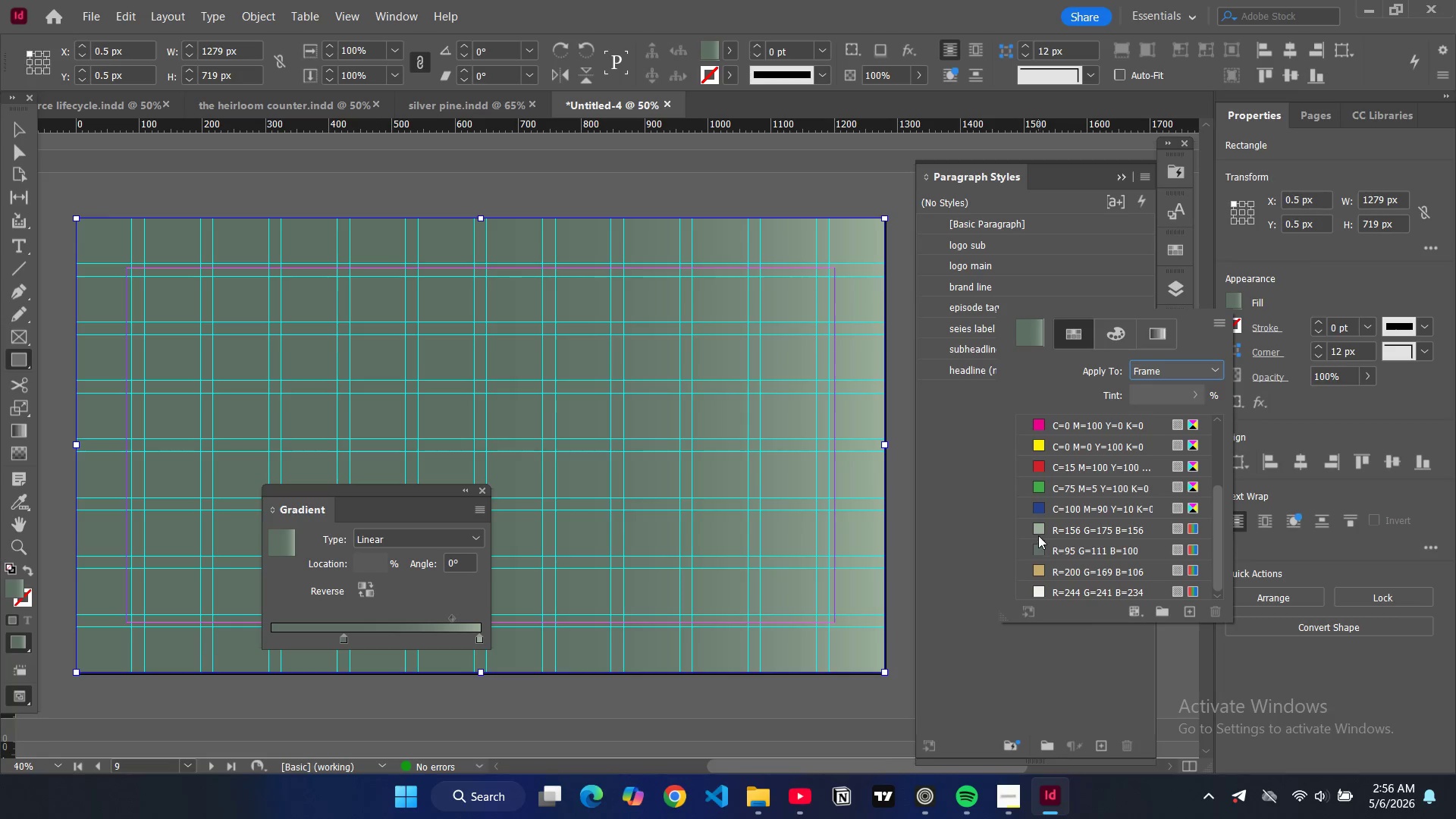 
mouse_move([1034, 547])
 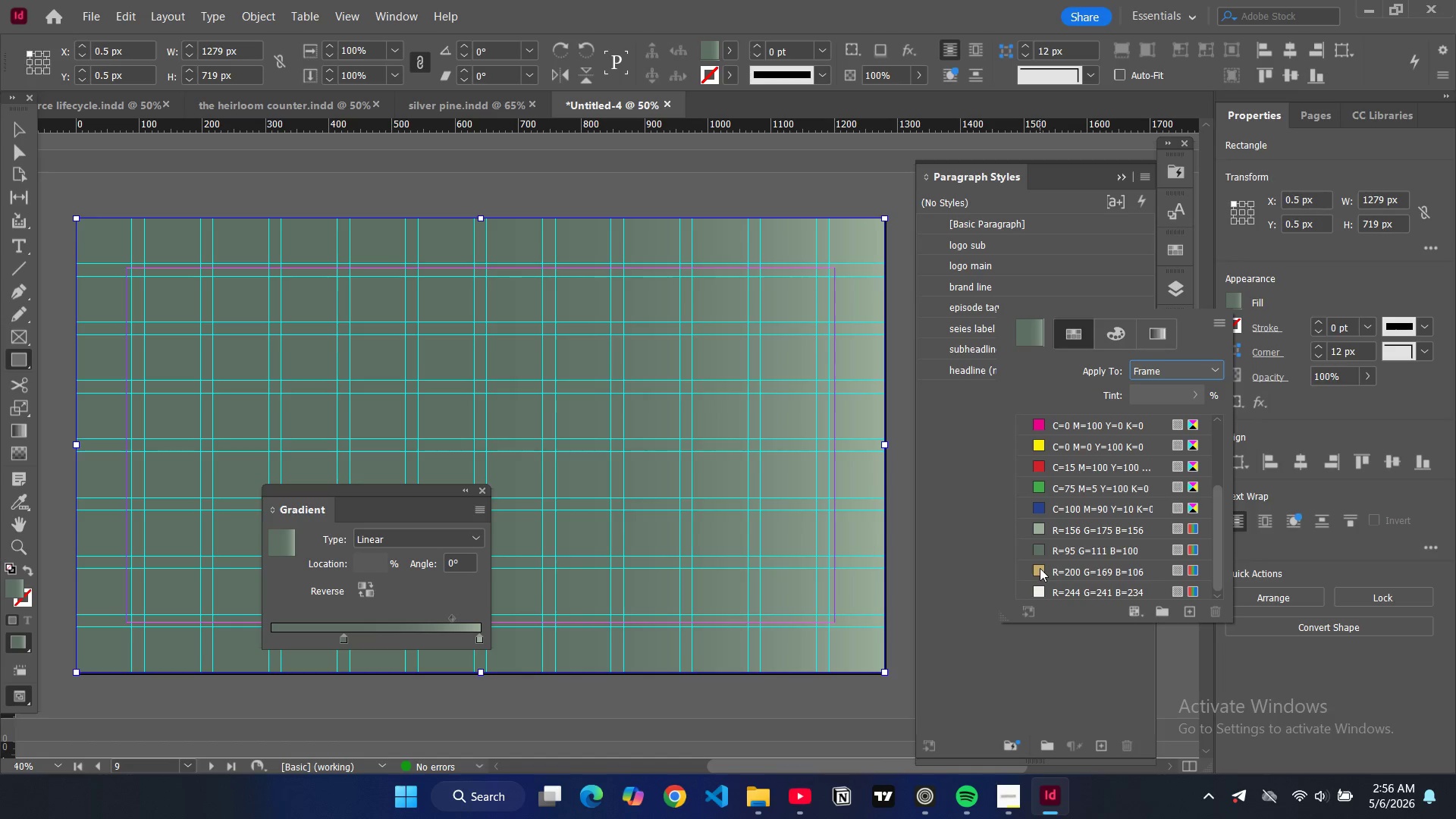 
left_click_drag(start_coordinate=[1040, 568], to_coordinate=[347, 637])
 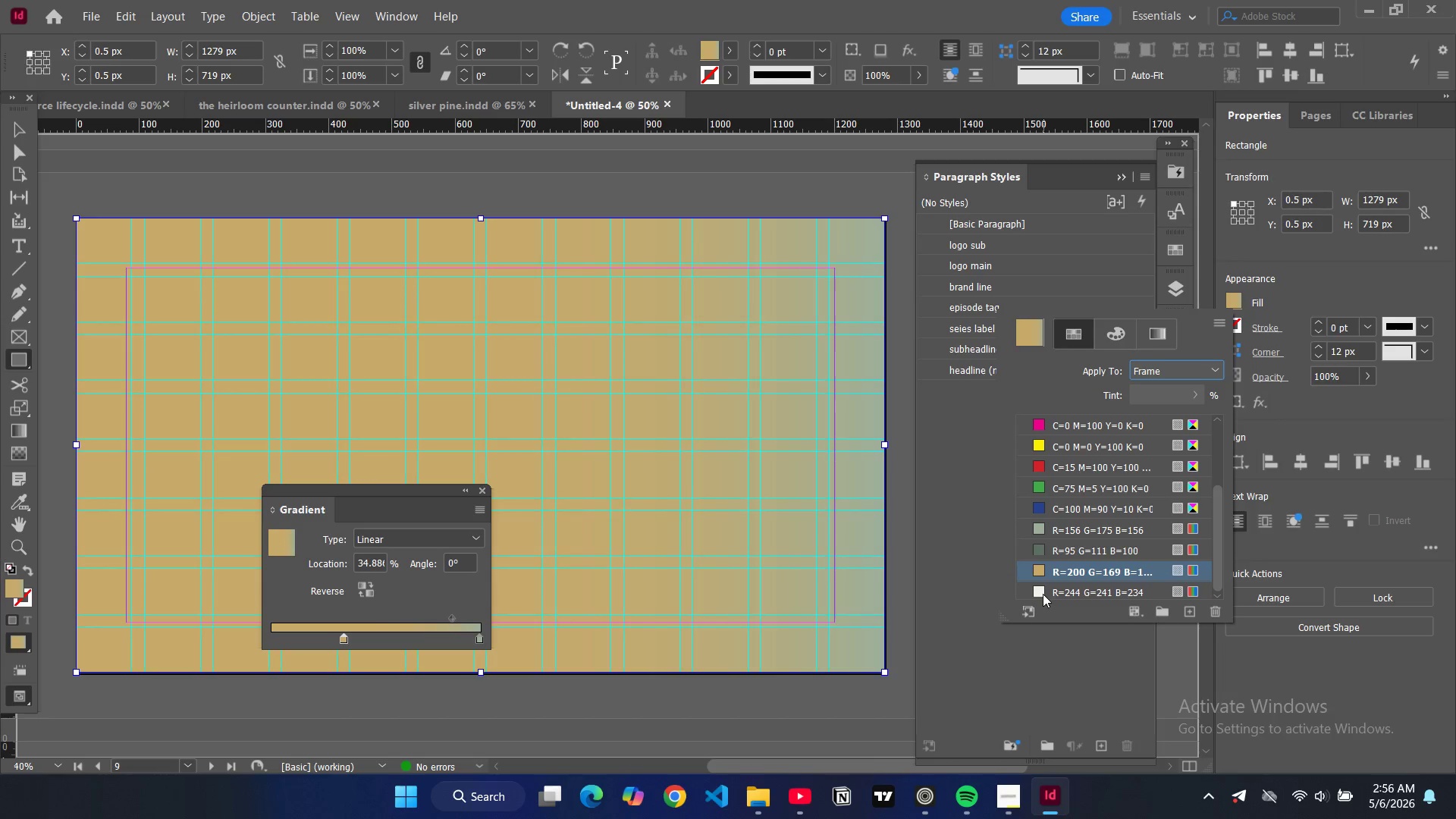 
left_click_drag(start_coordinate=[1041, 592], to_coordinate=[482, 636])
 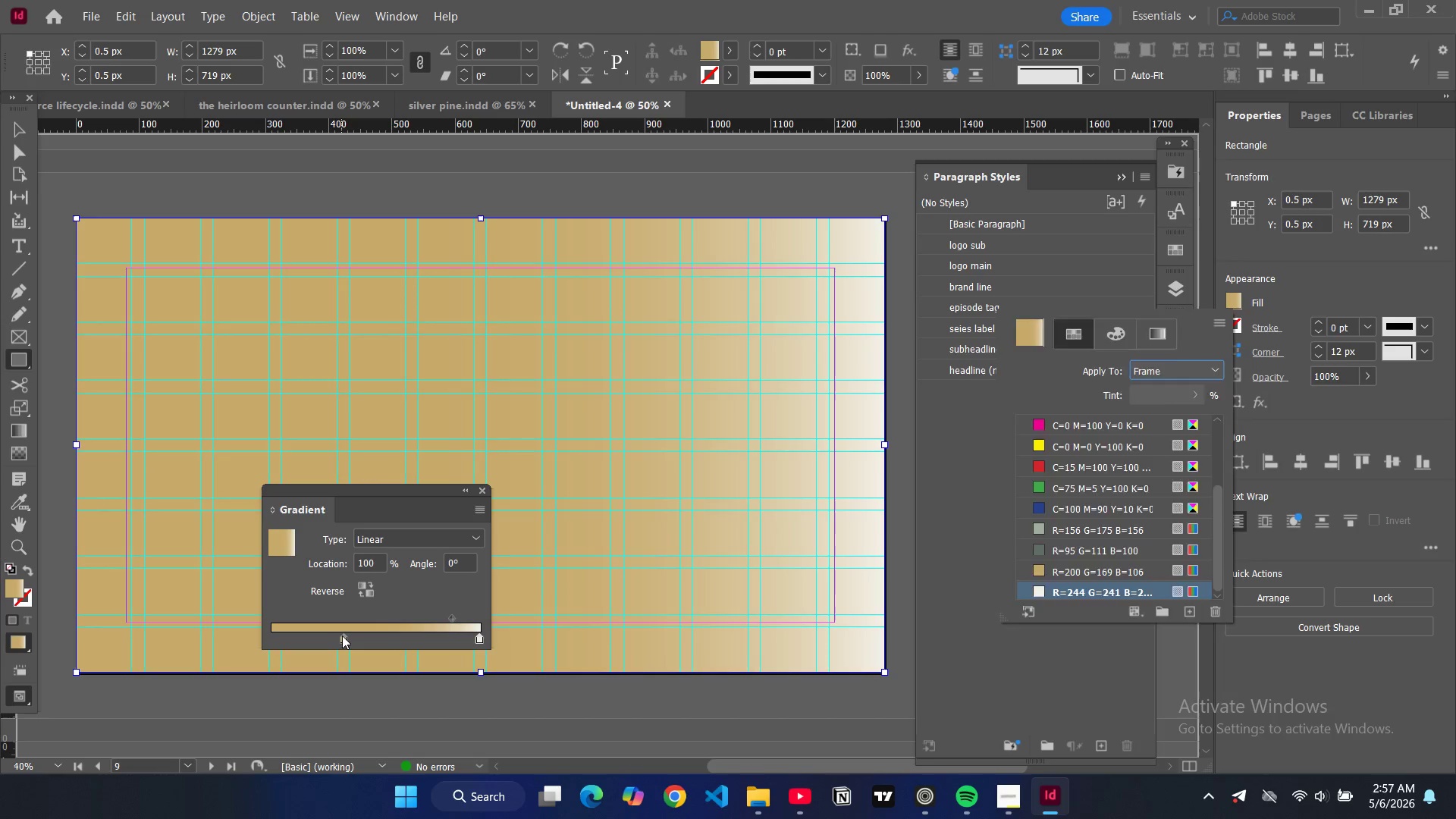 
left_click_drag(start_coordinate=[342, 635], to_coordinate=[315, 636])
 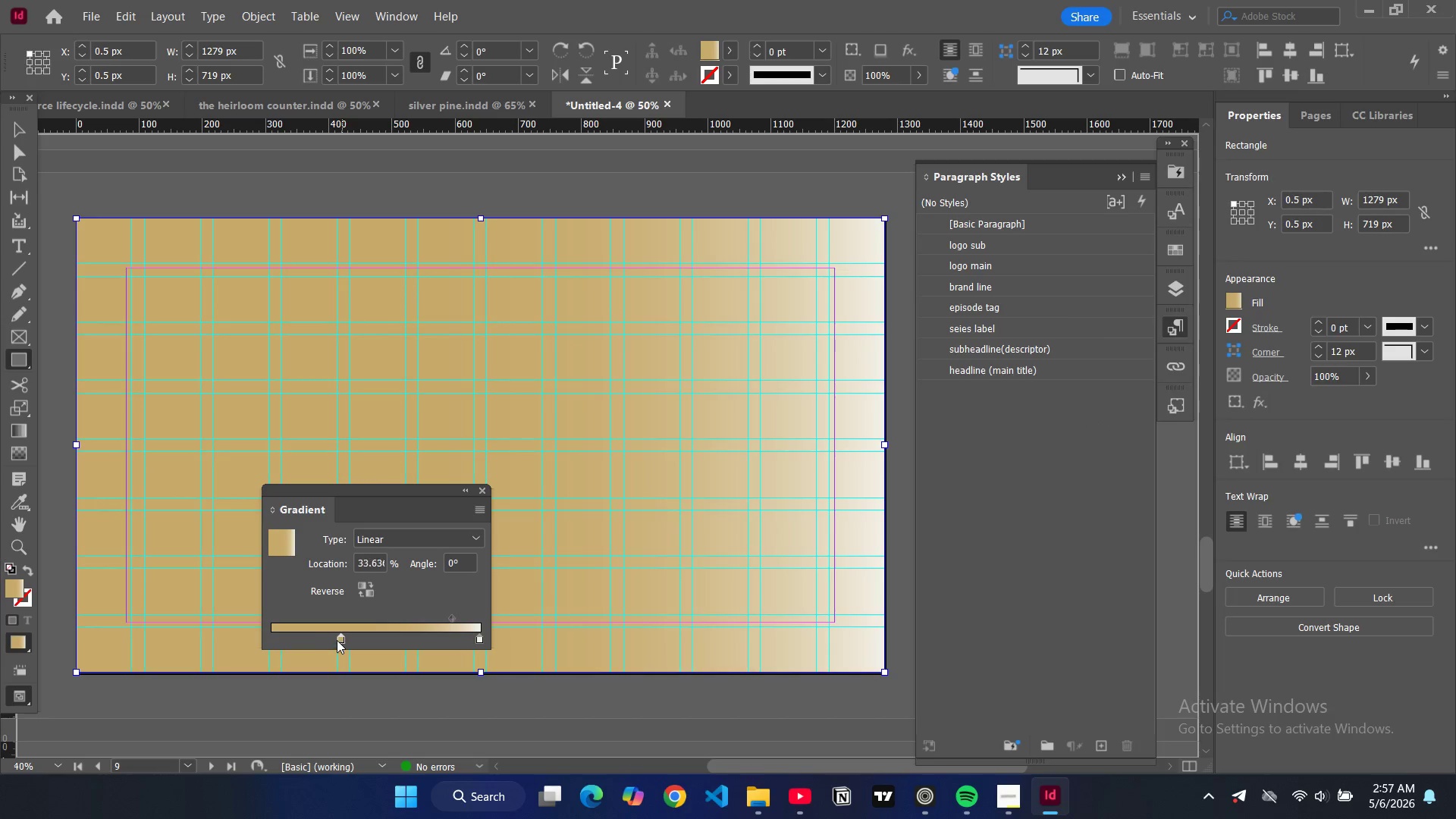 
left_click_drag(start_coordinate=[343, 640], to_coordinate=[304, 635])
 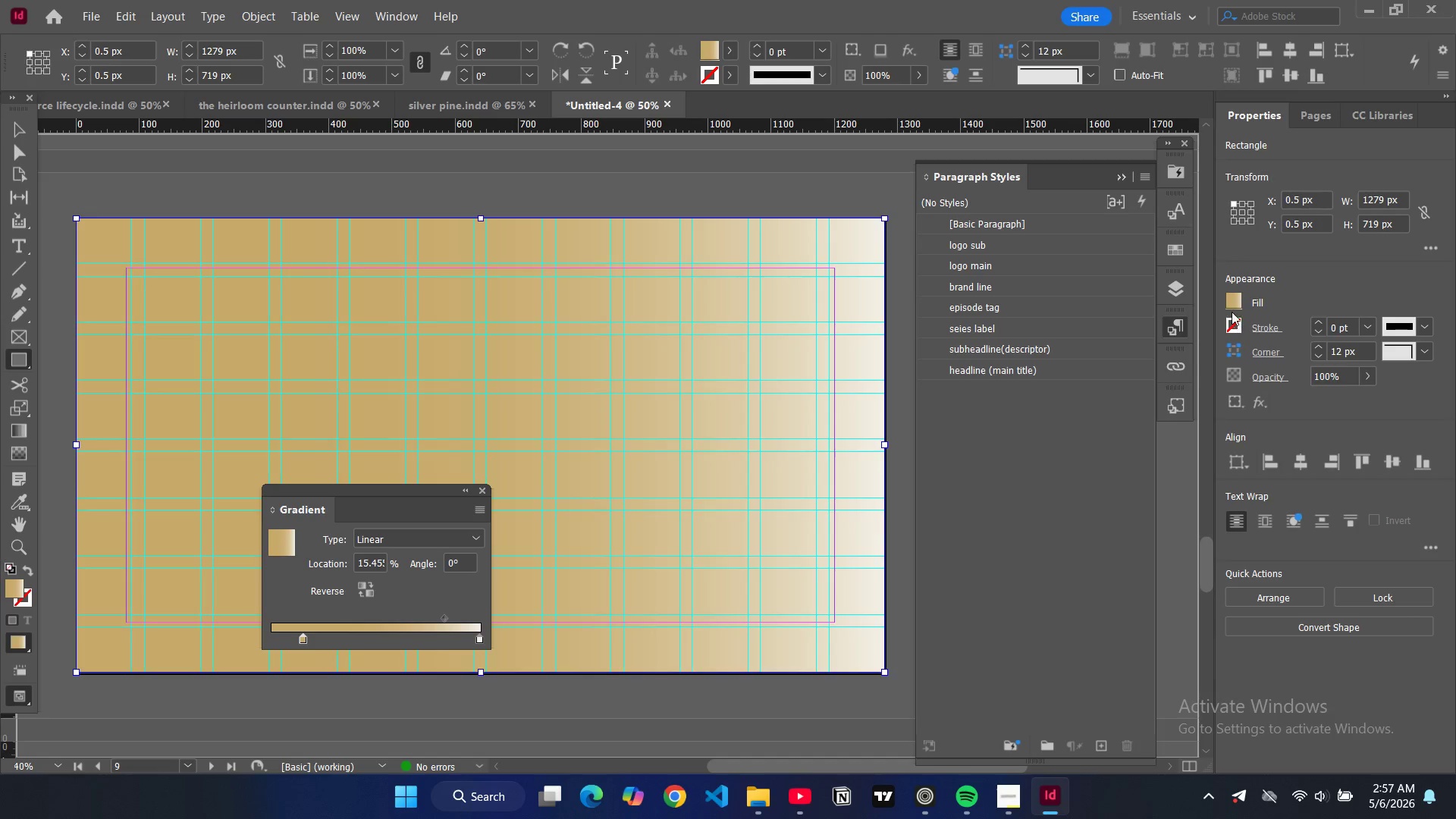 
left_click([1233, 301])
 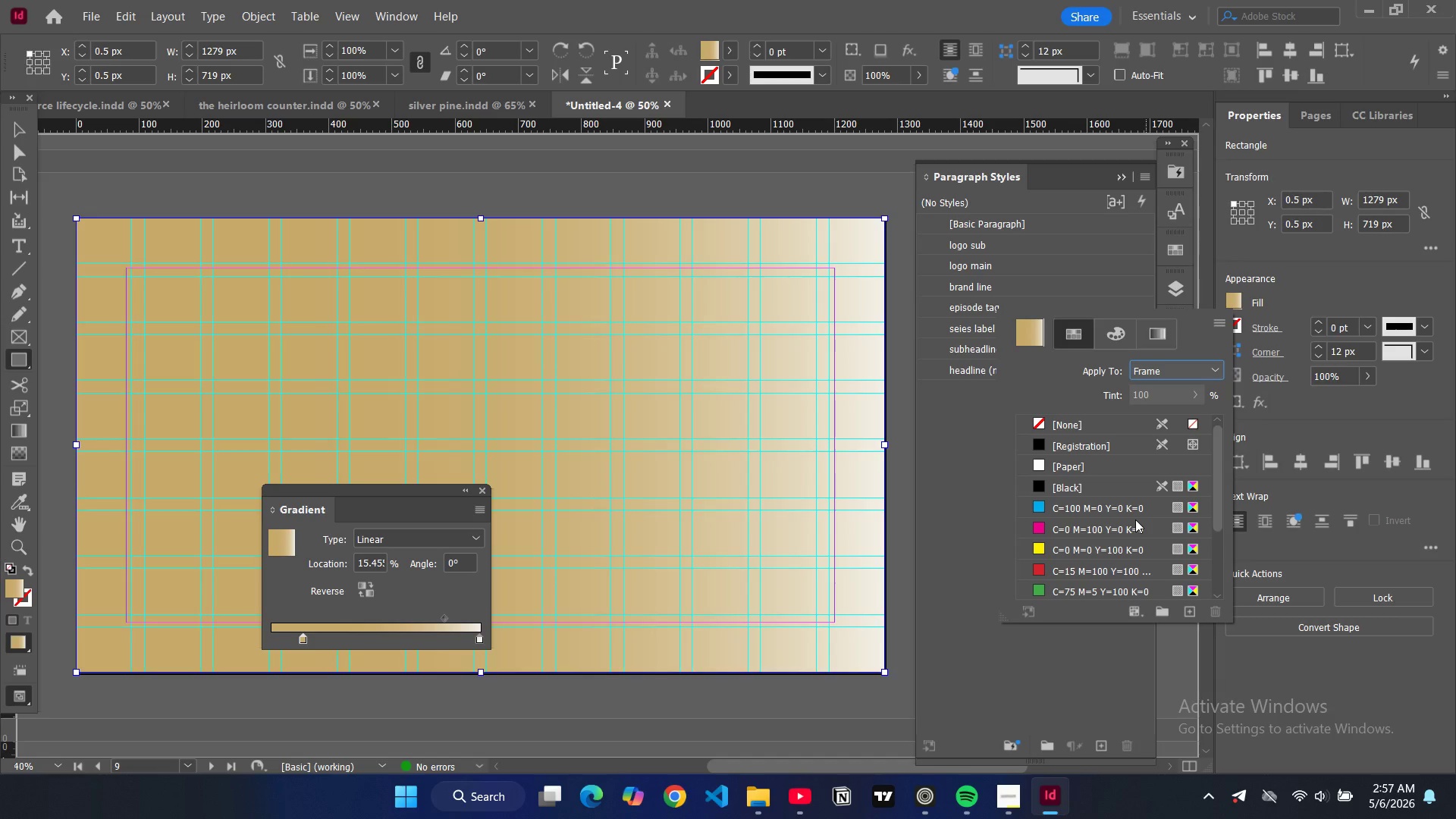 
scroll: coordinate [1050, 552], scroll_direction: down, amount: 5.0
 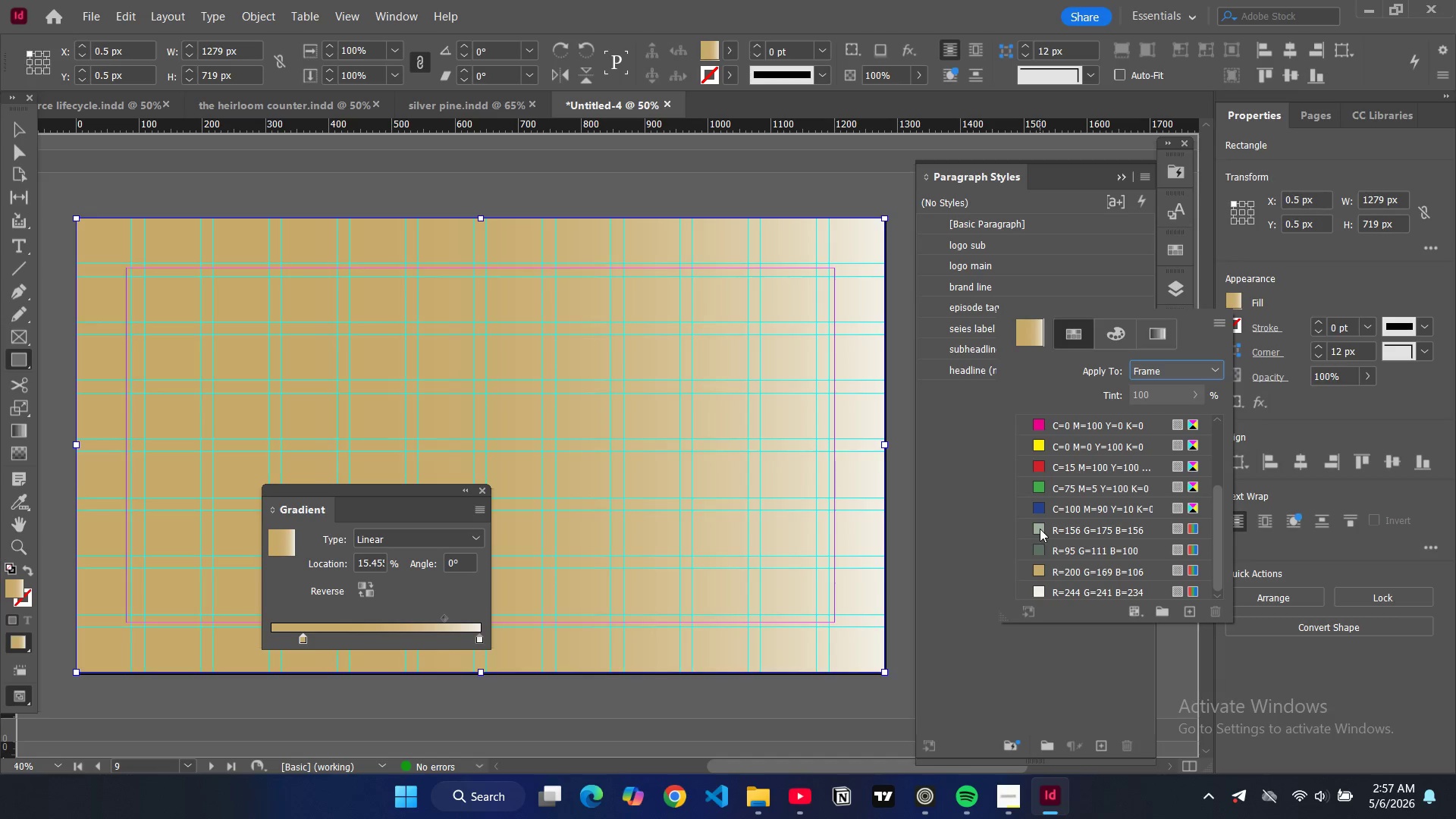 
left_click_drag(start_coordinate=[1040, 529], to_coordinate=[305, 641])
 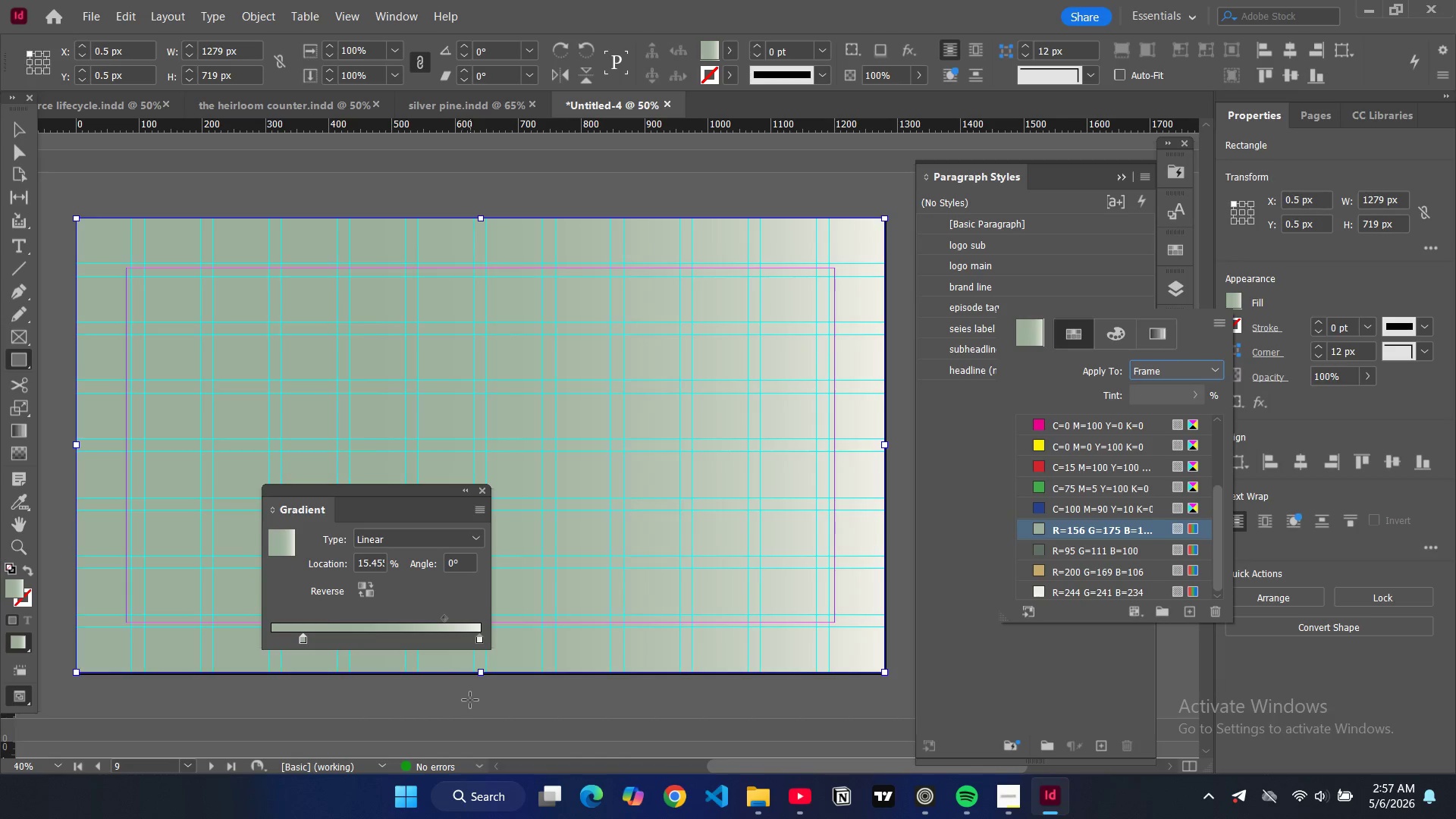 
left_click([470, 700])
 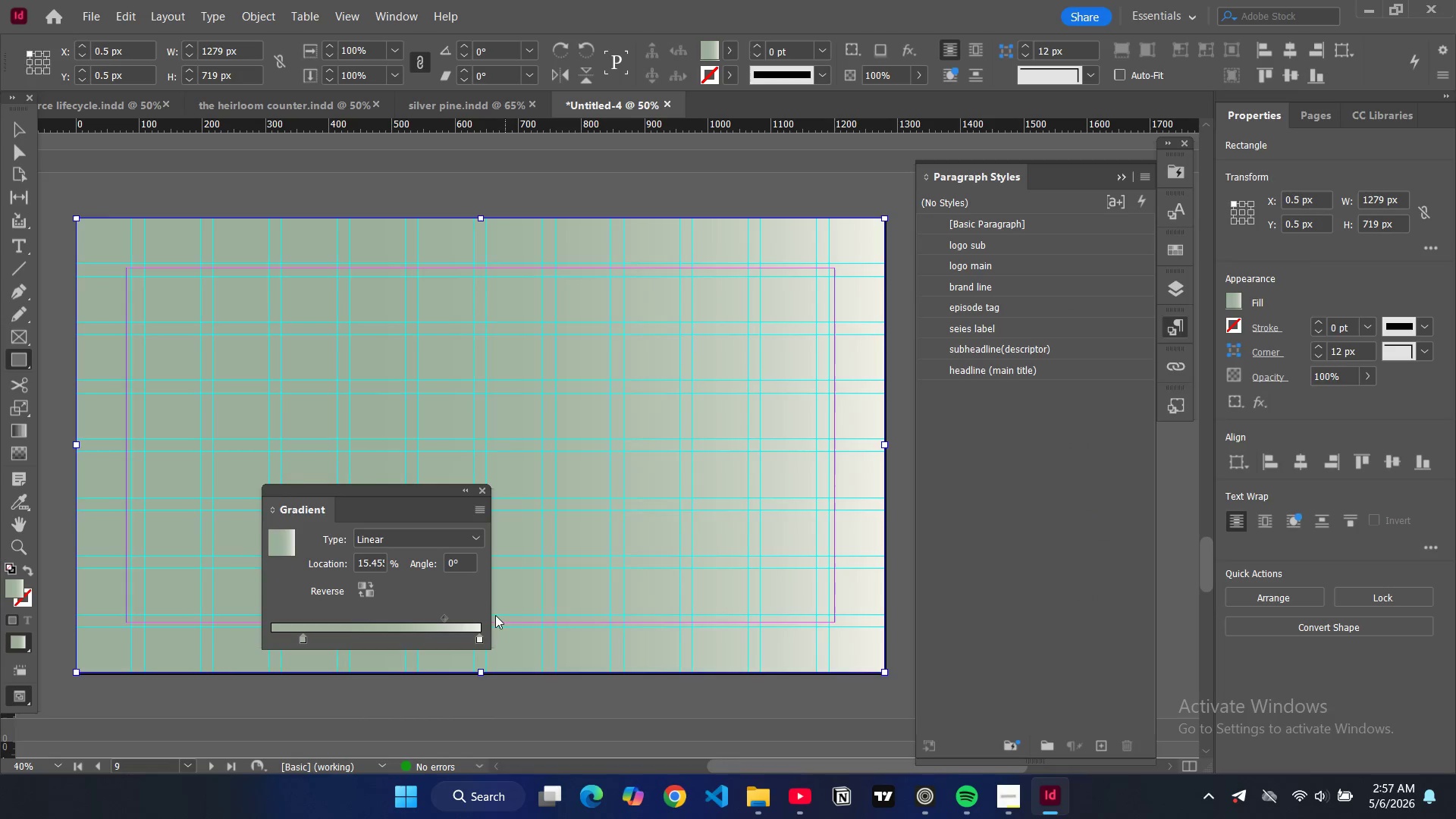 
left_click_drag(start_coordinate=[445, 619], to_coordinate=[439, 622])
 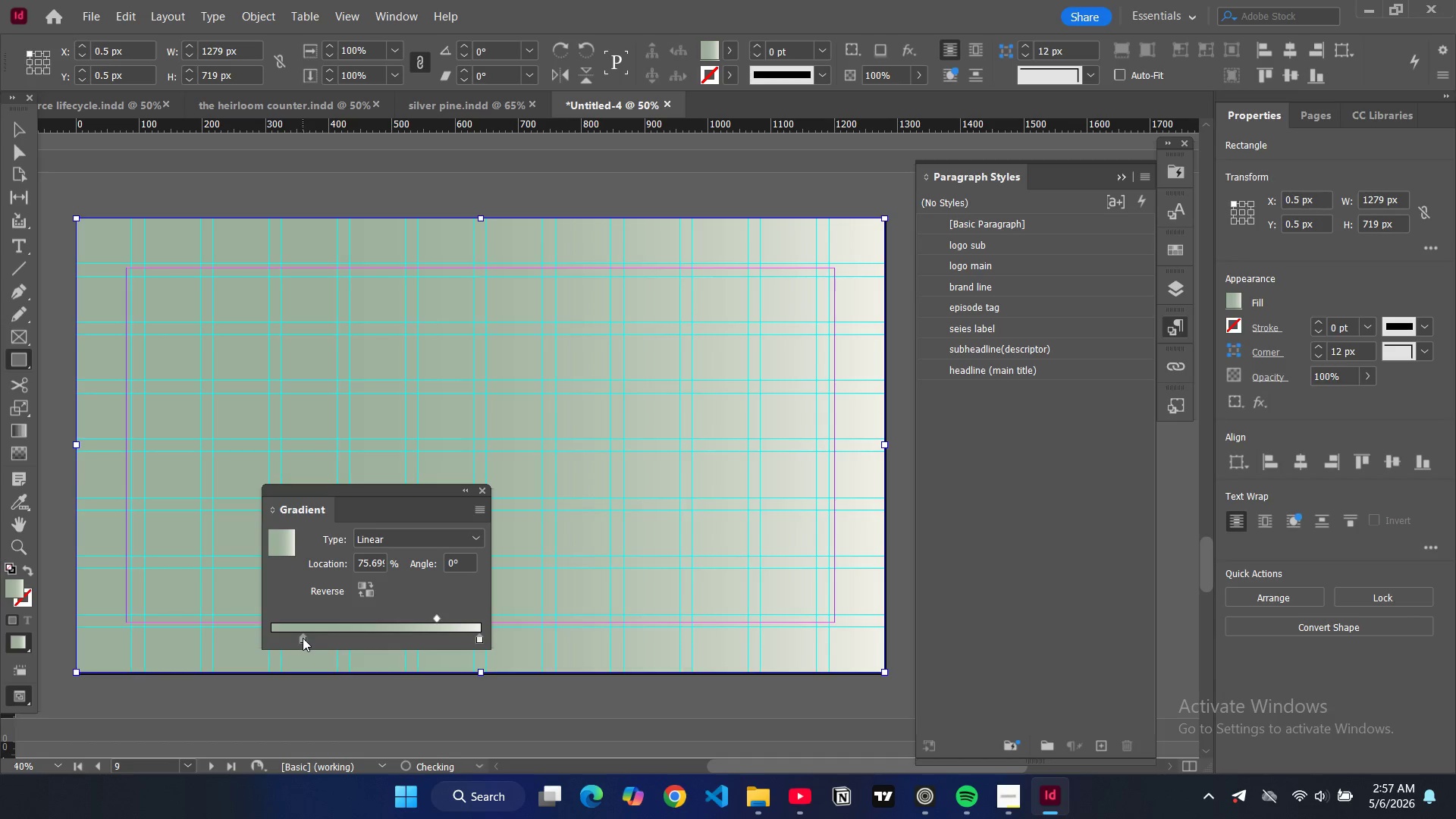 
left_click_drag(start_coordinate=[303, 638], to_coordinate=[290, 639])
 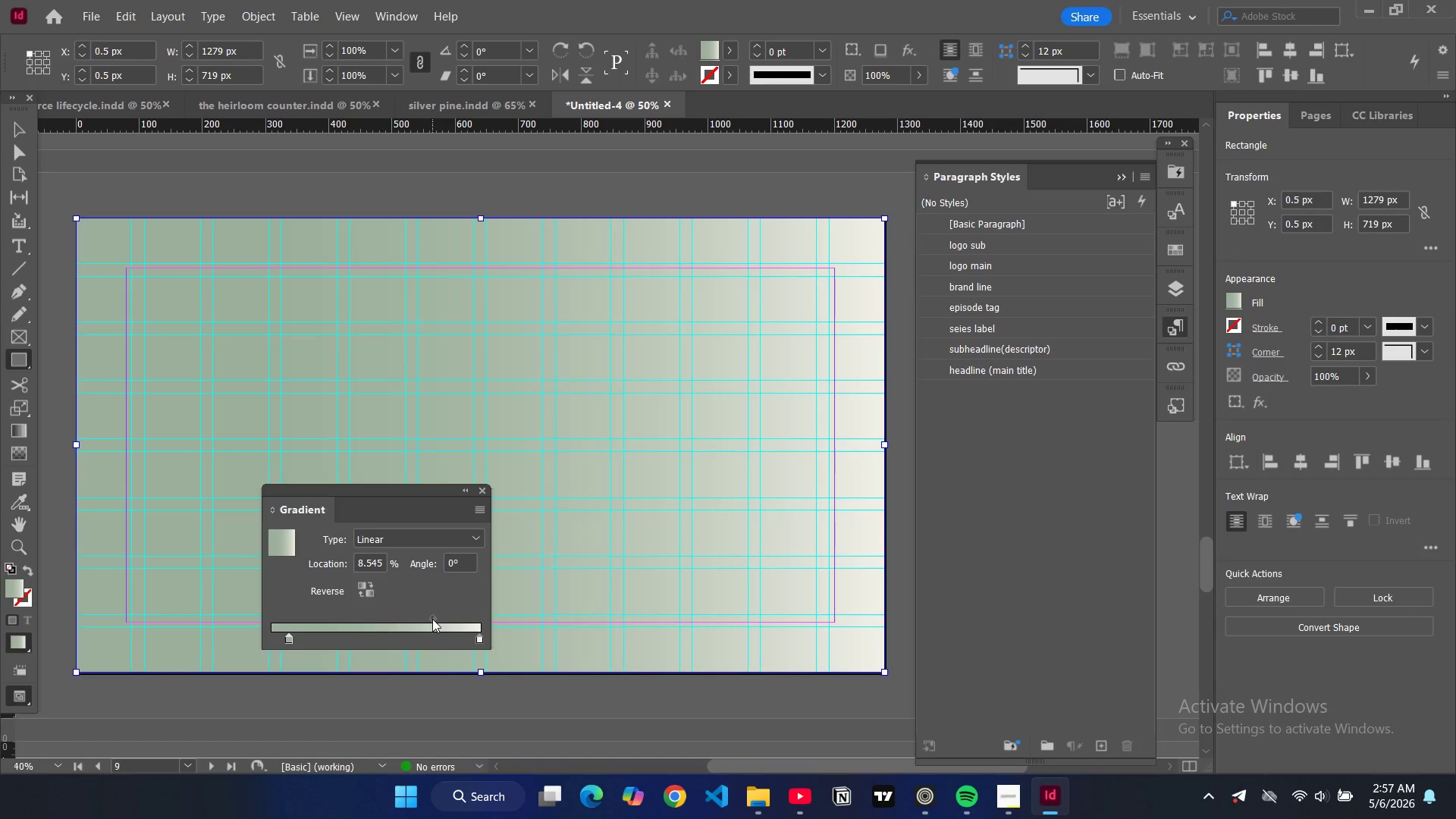 
left_click_drag(start_coordinate=[432, 619], to_coordinate=[396, 623])
 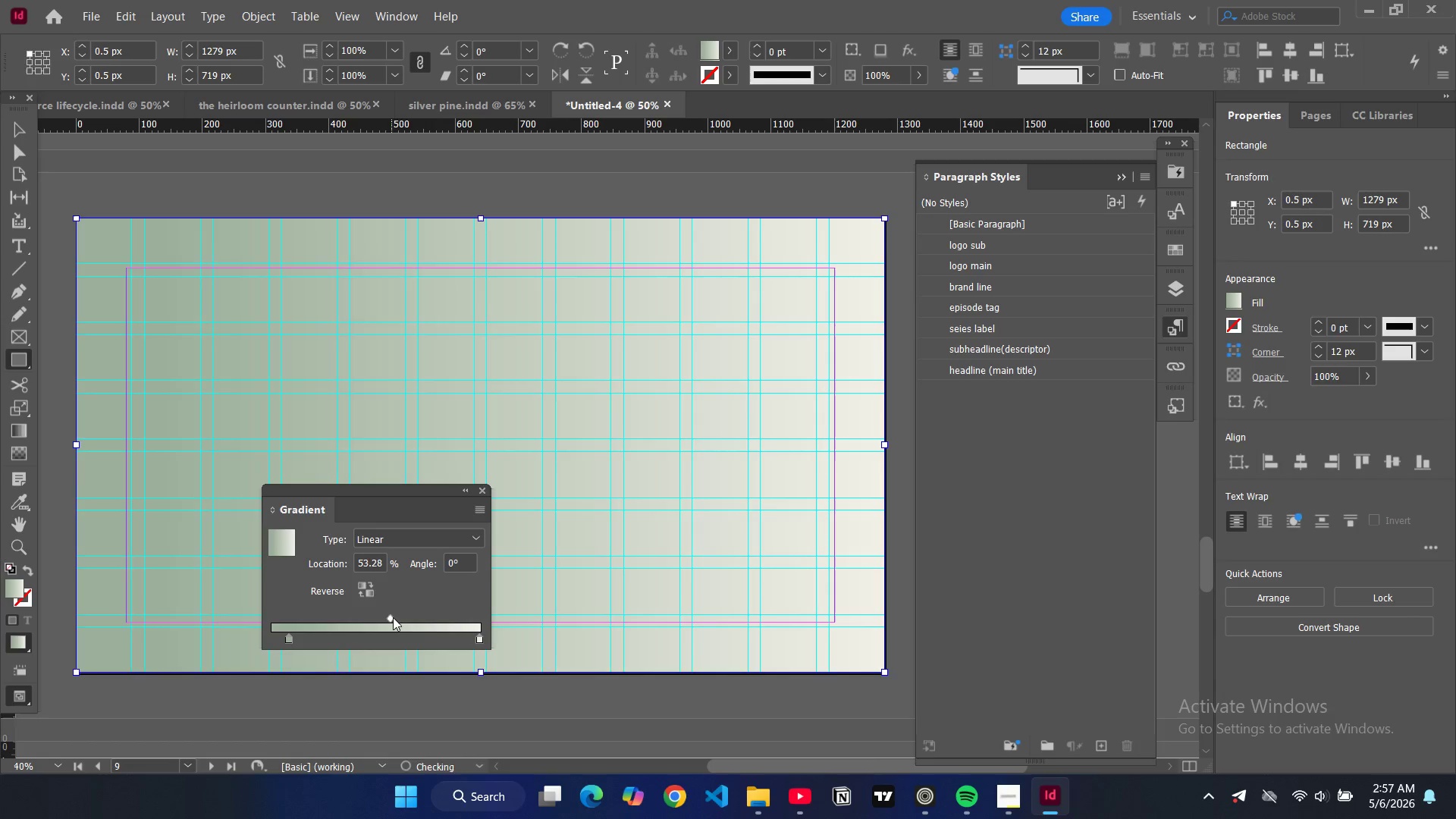 
left_click_drag(start_coordinate=[391, 617], to_coordinate=[419, 617])
 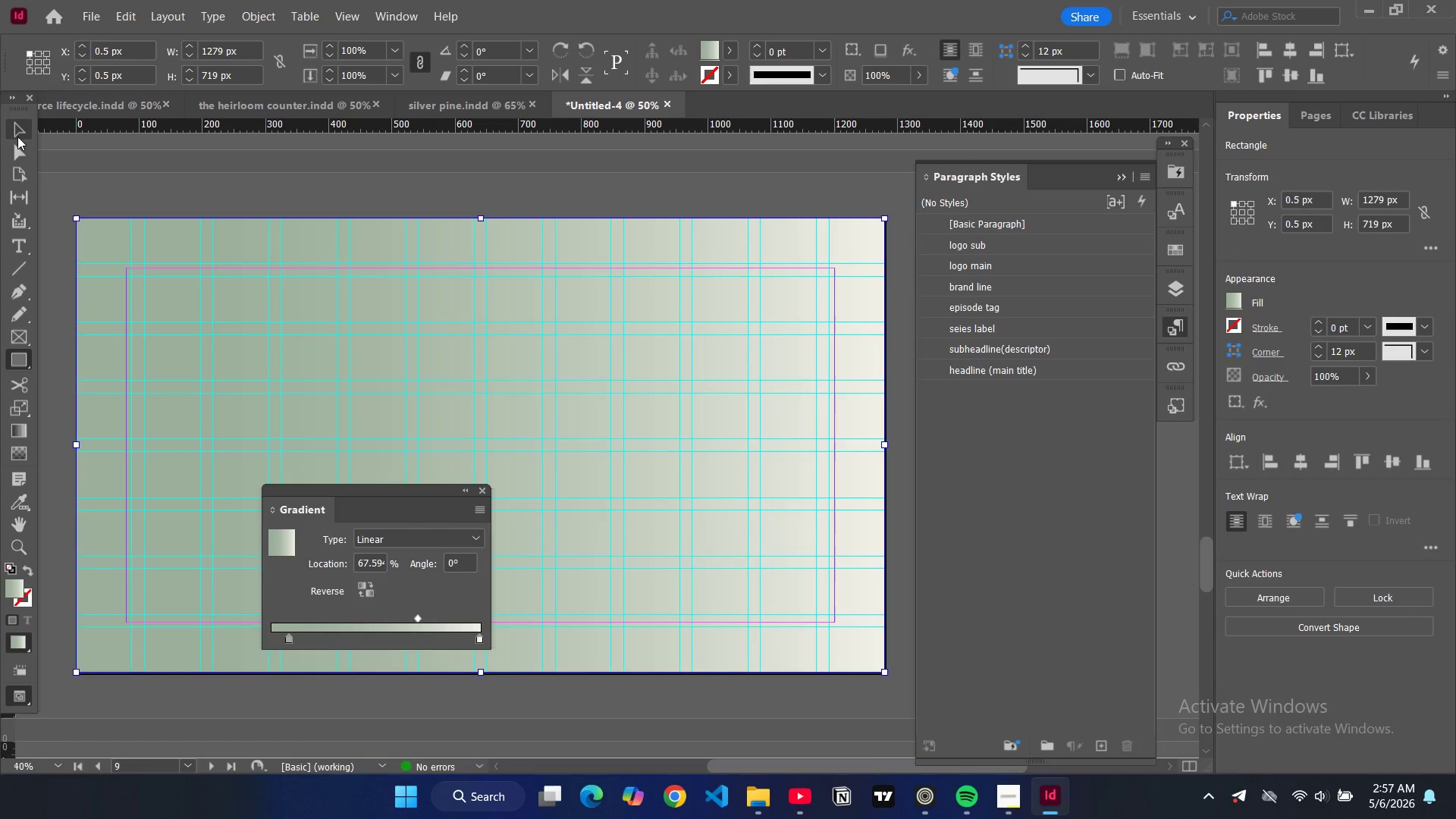 
left_click([17, 138])
 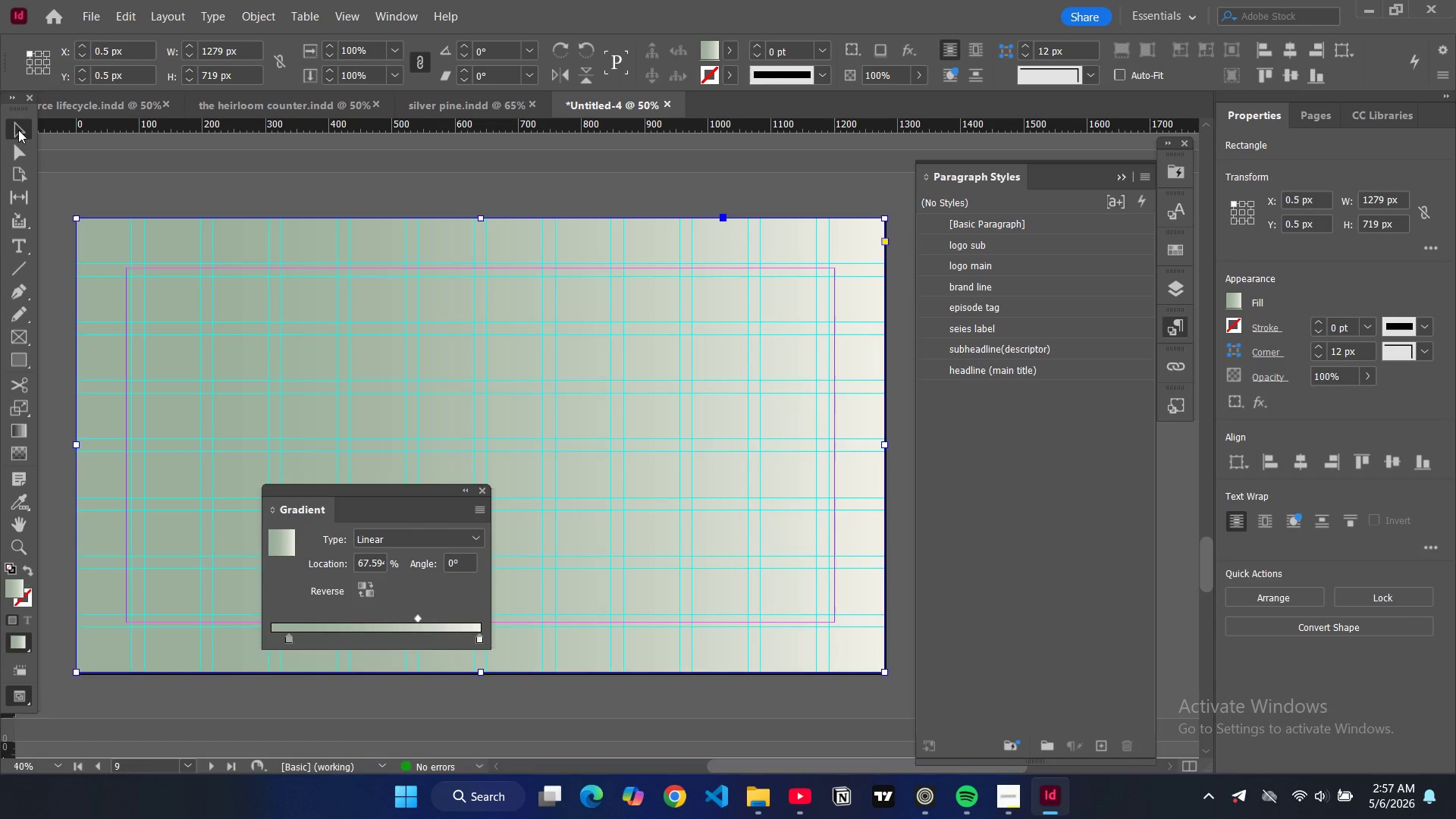 
left_click([18, 130])
 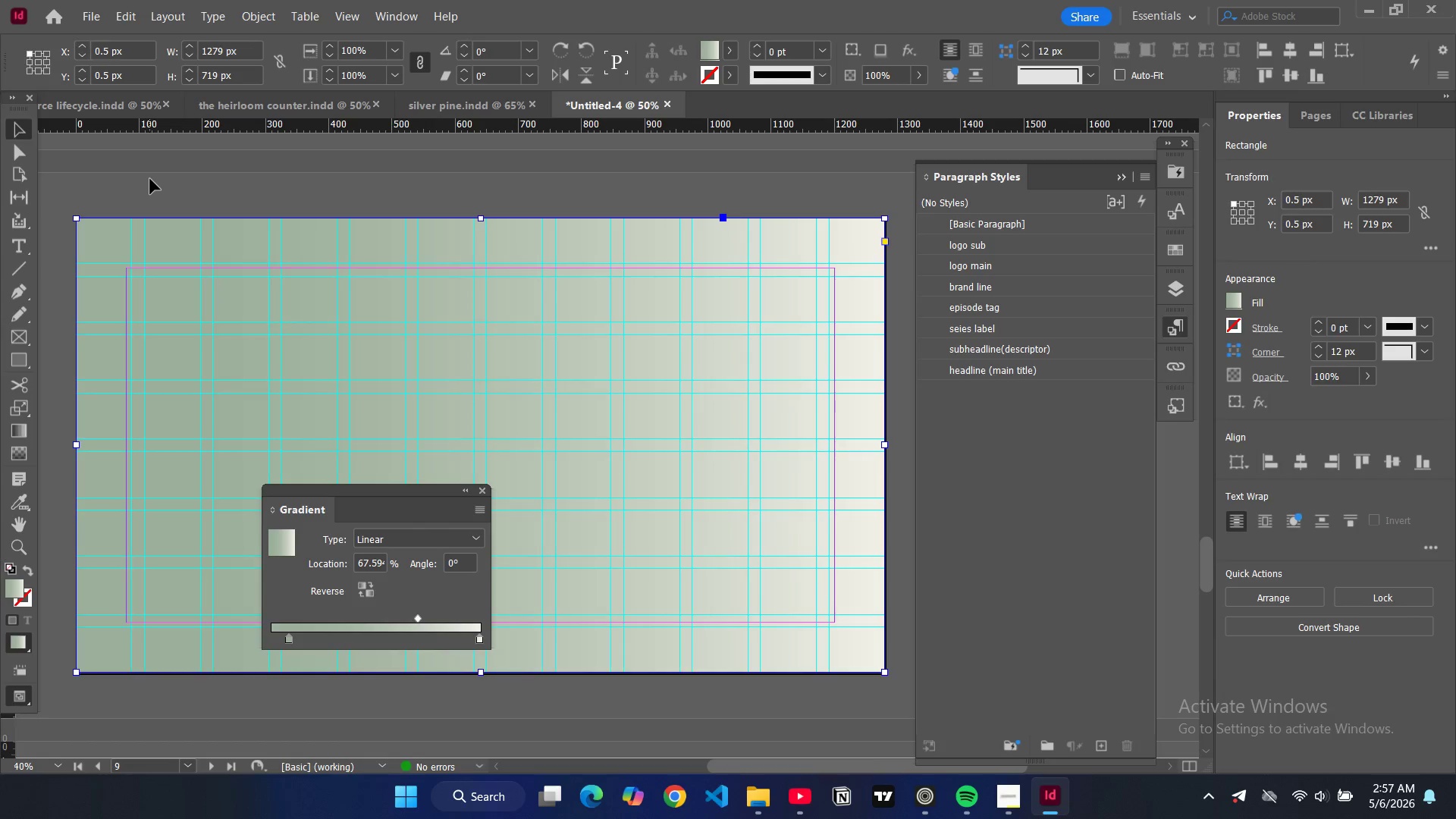 
double_click([150, 179])
 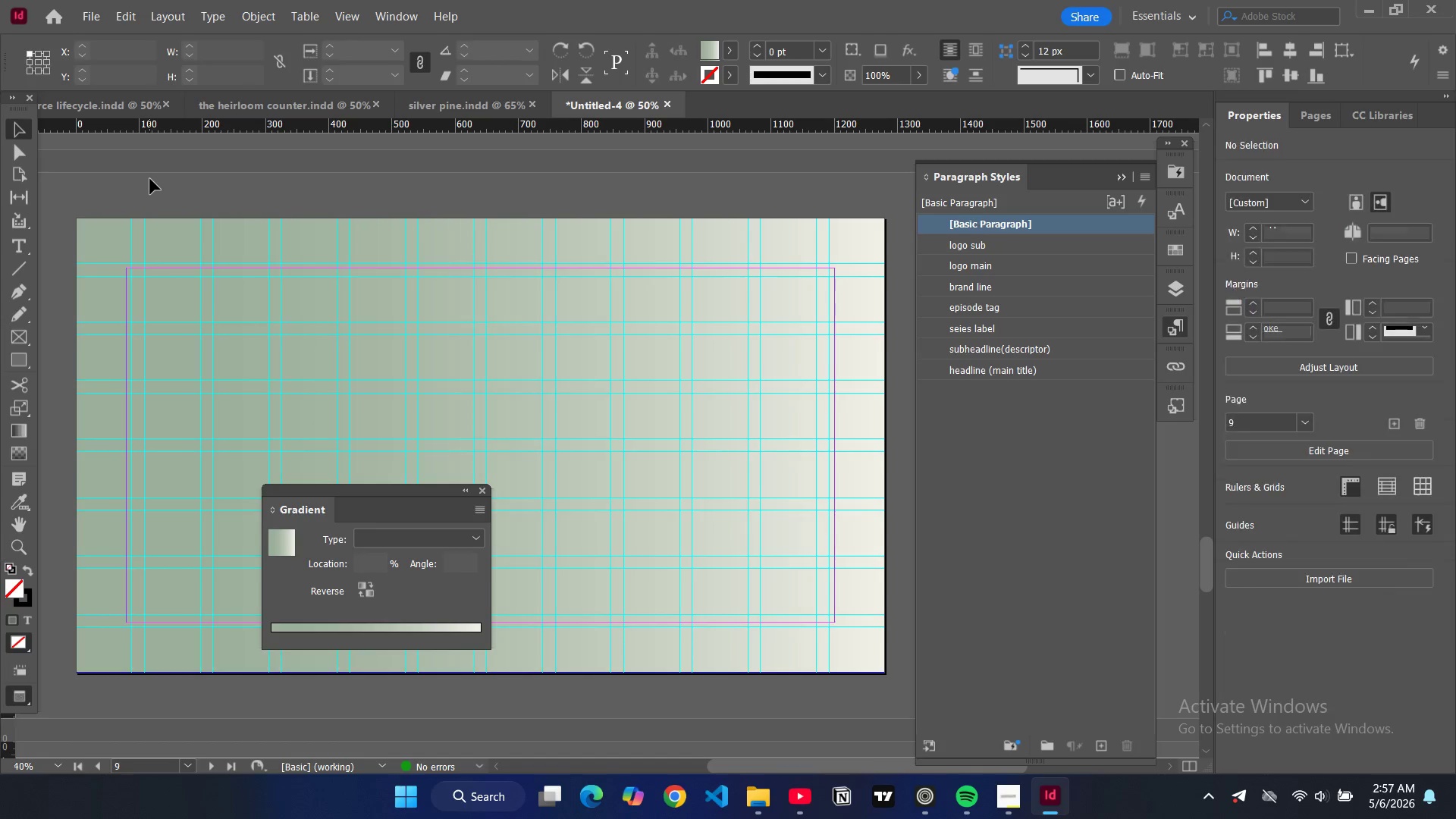 
key(W)
 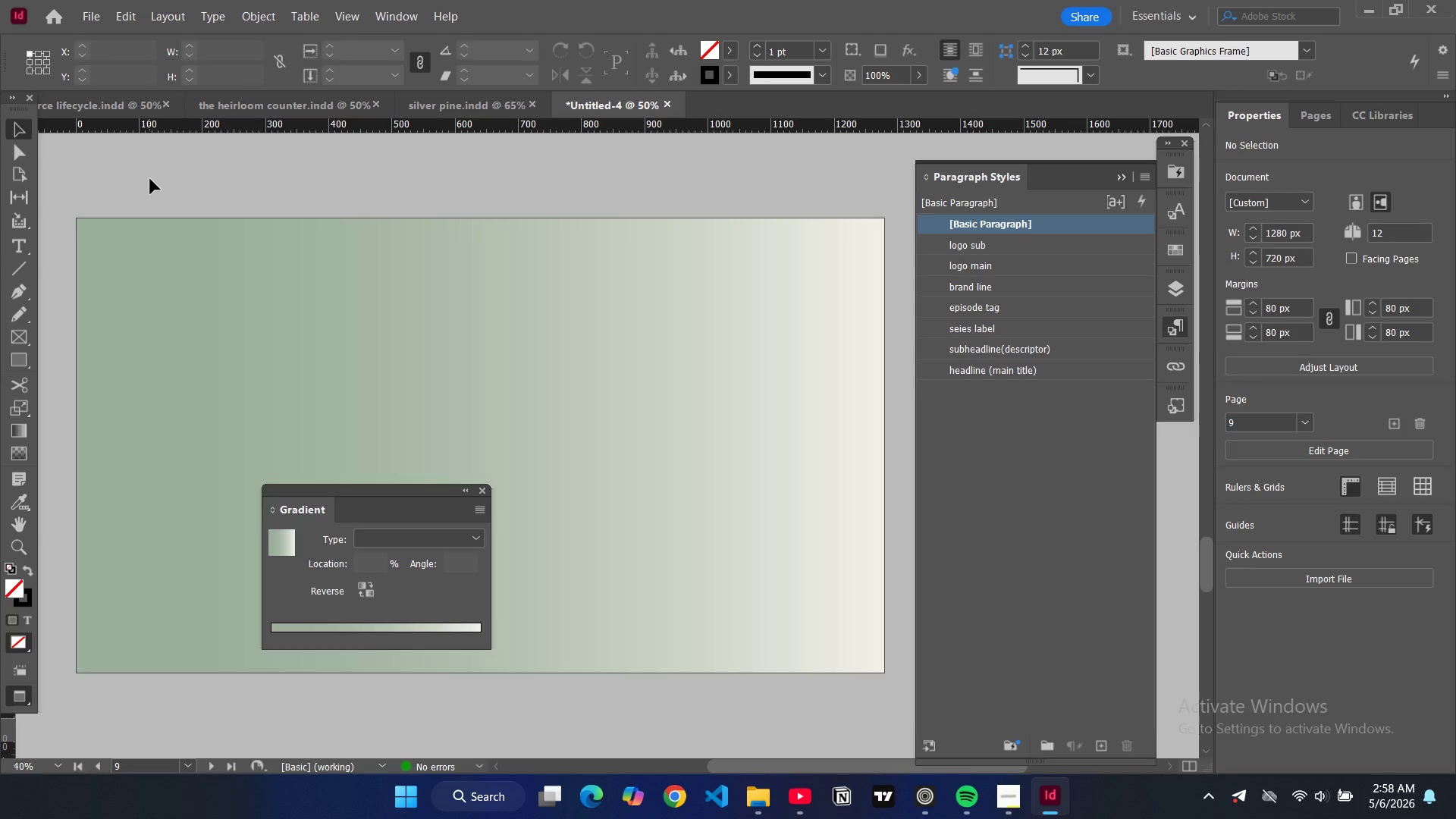 
wait(46.69)
 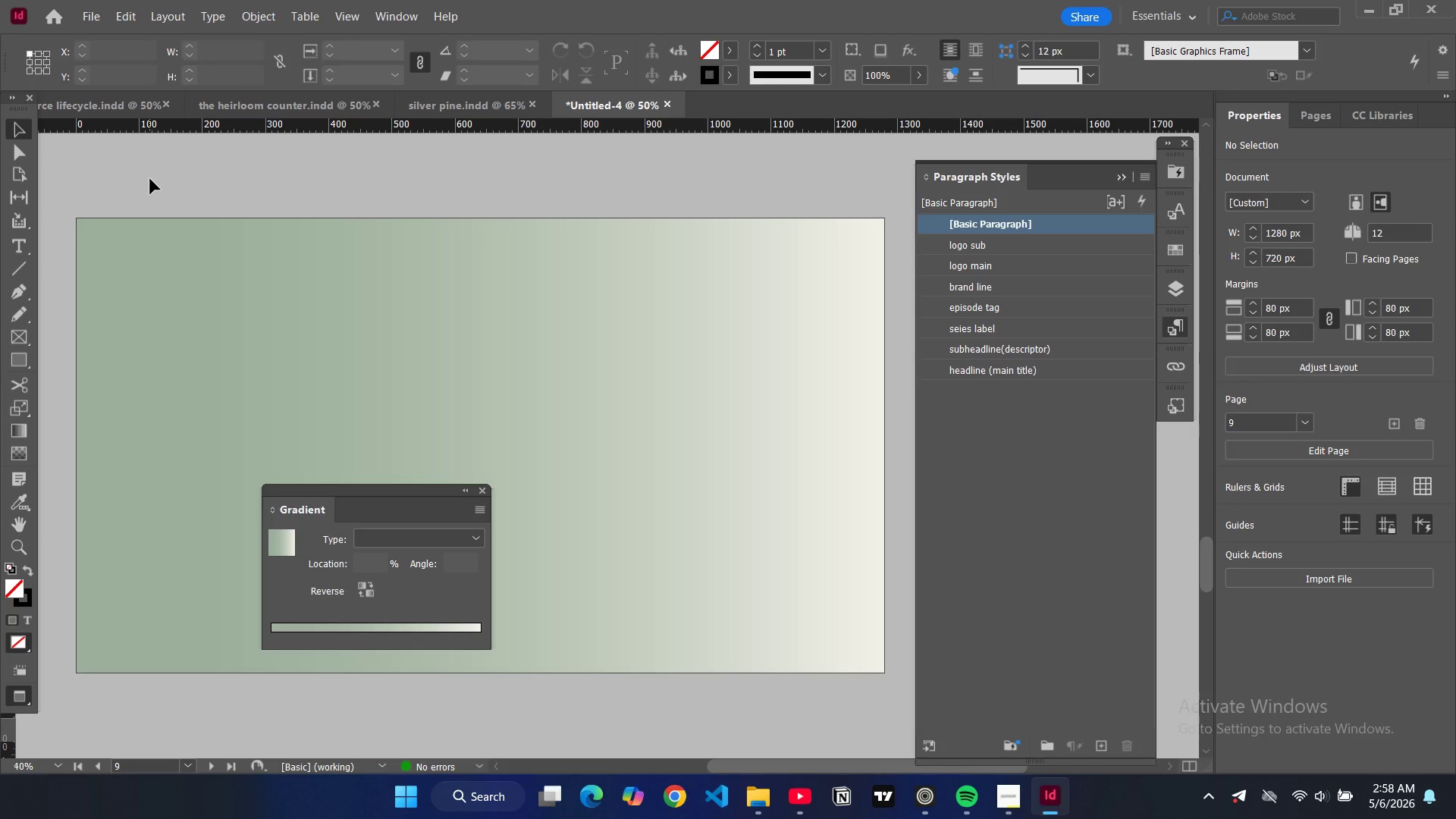 
left_click([369, 588])
 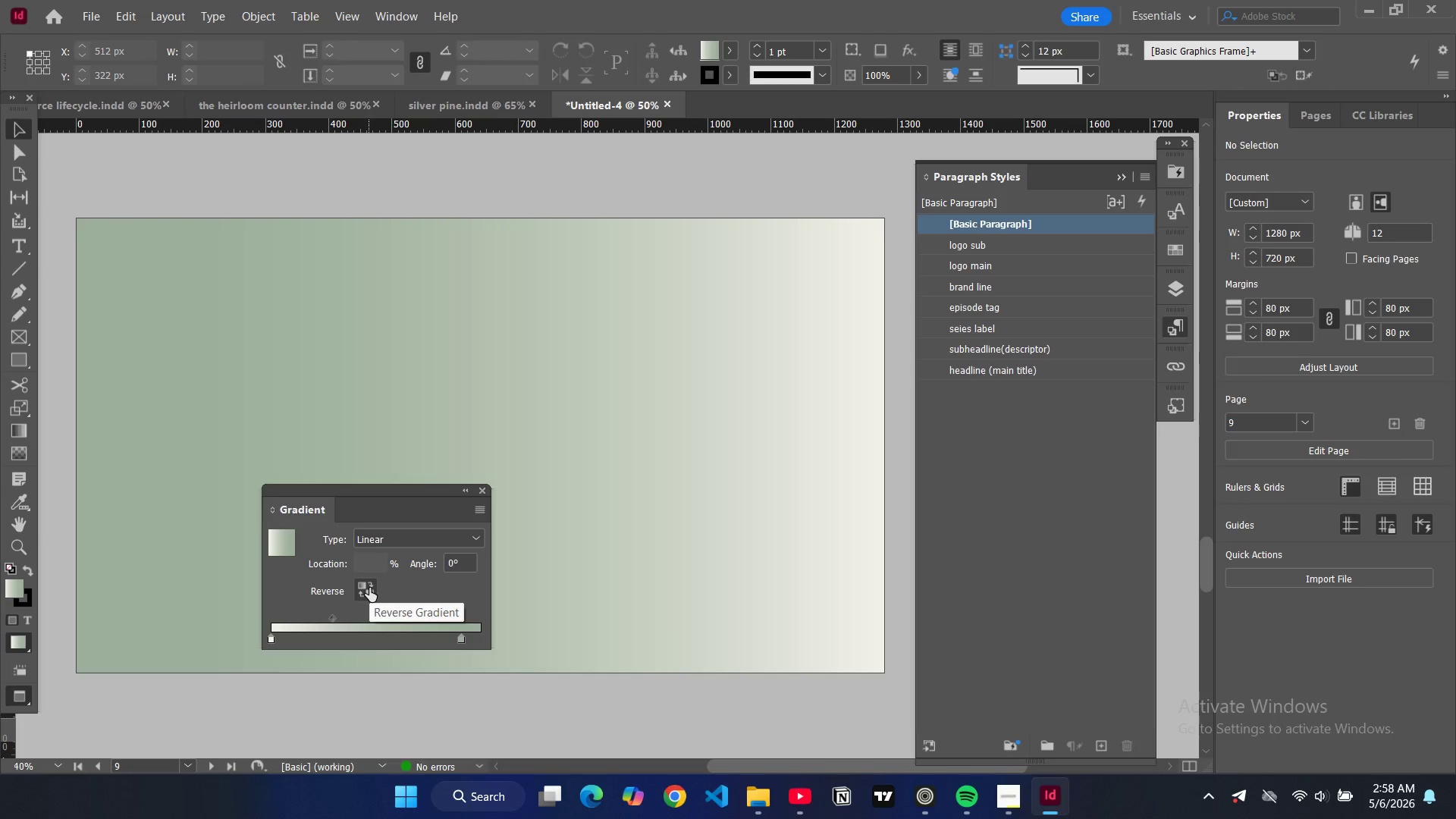 
left_click([470, 597])
 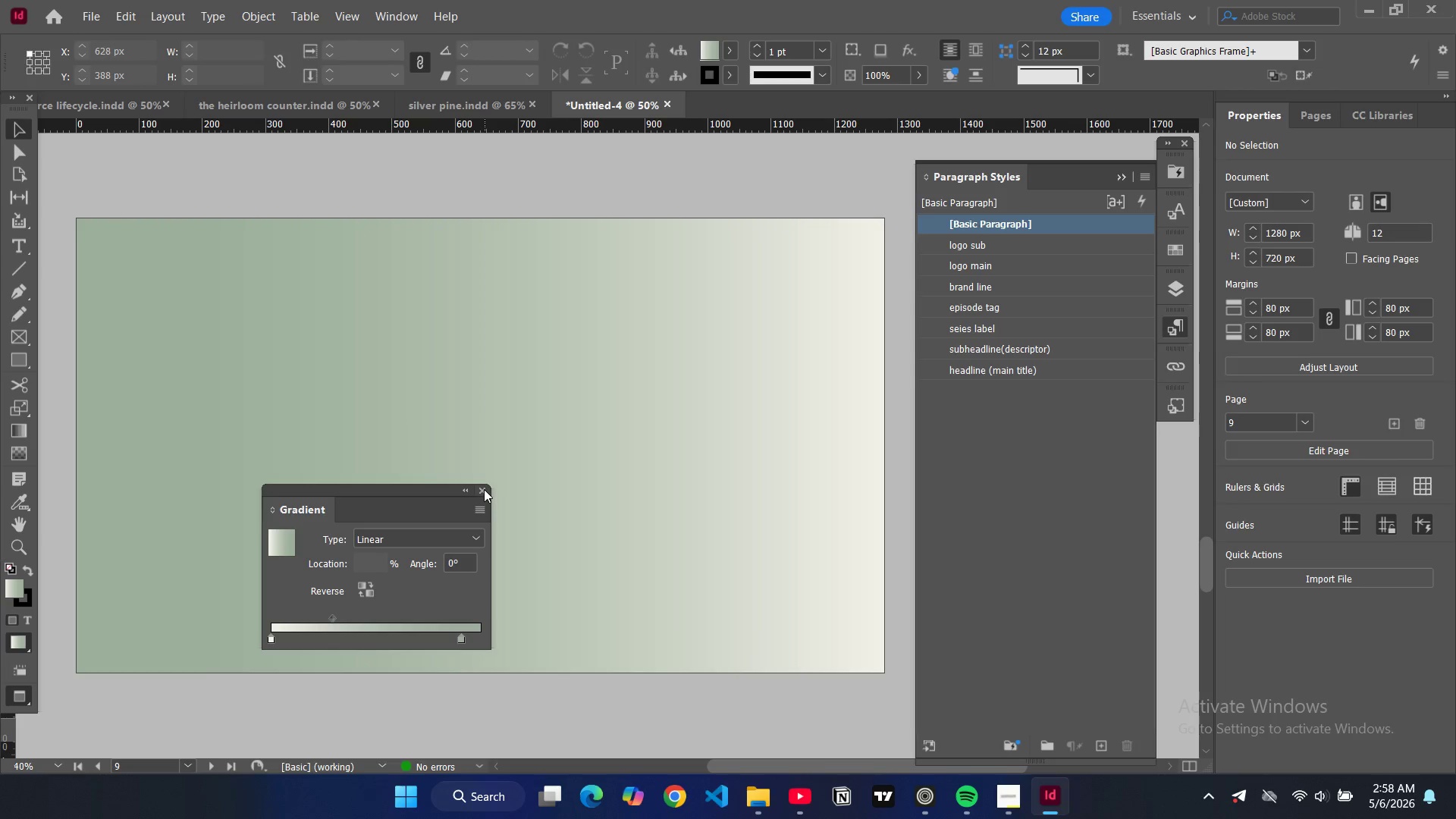 
left_click([484, 489])
 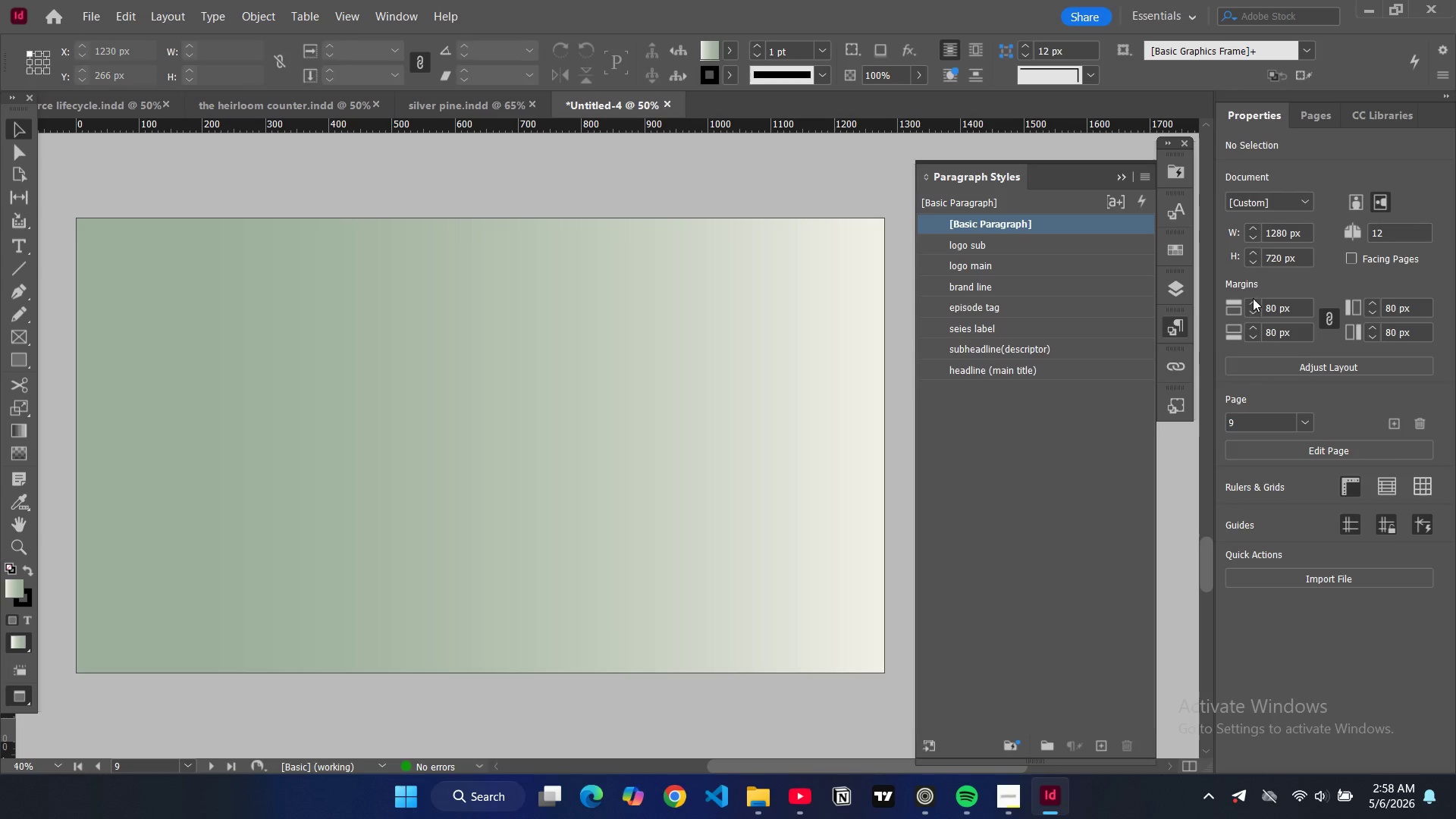 
left_click([833, 318])
 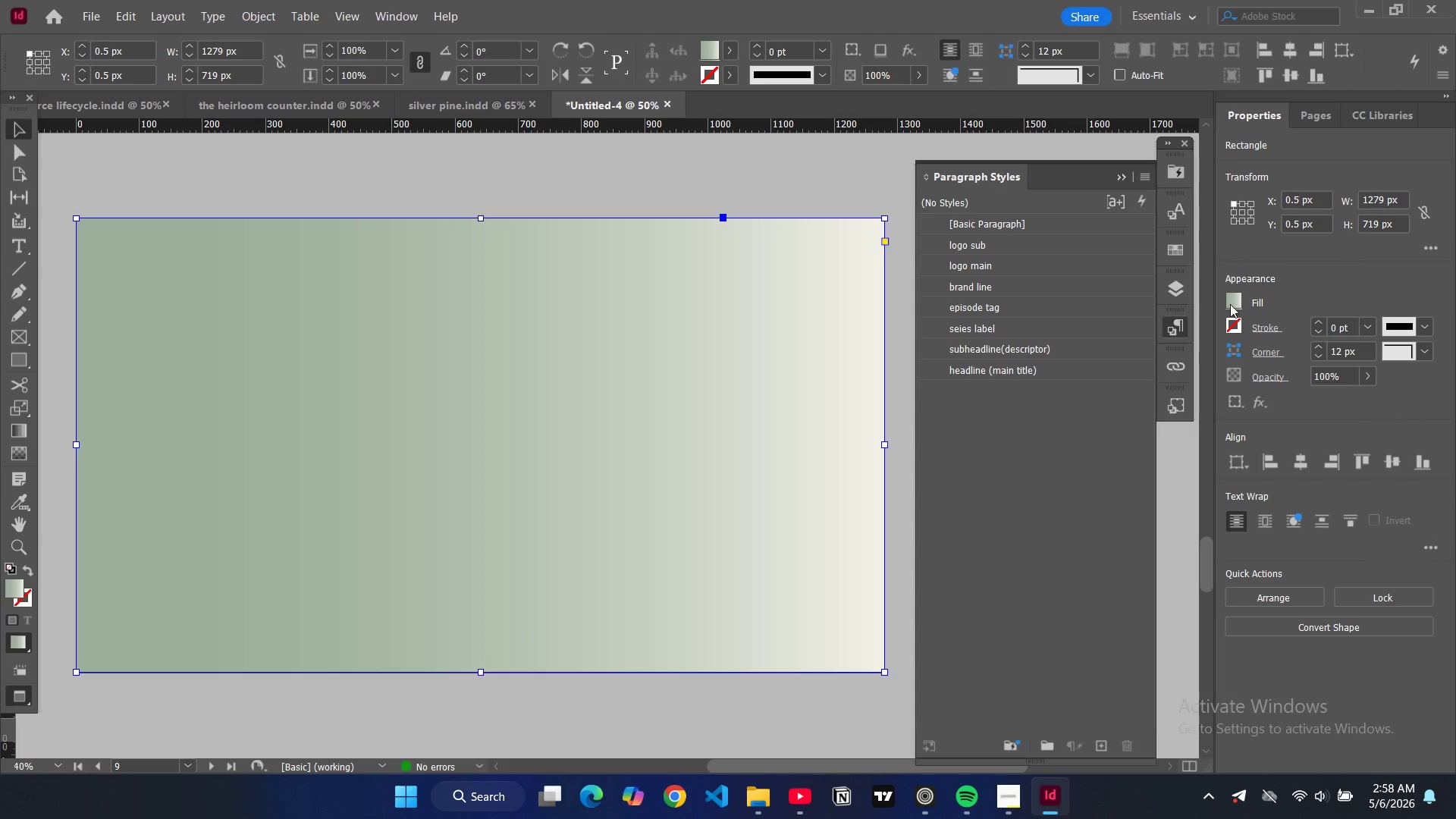 
left_click([1228, 303])
 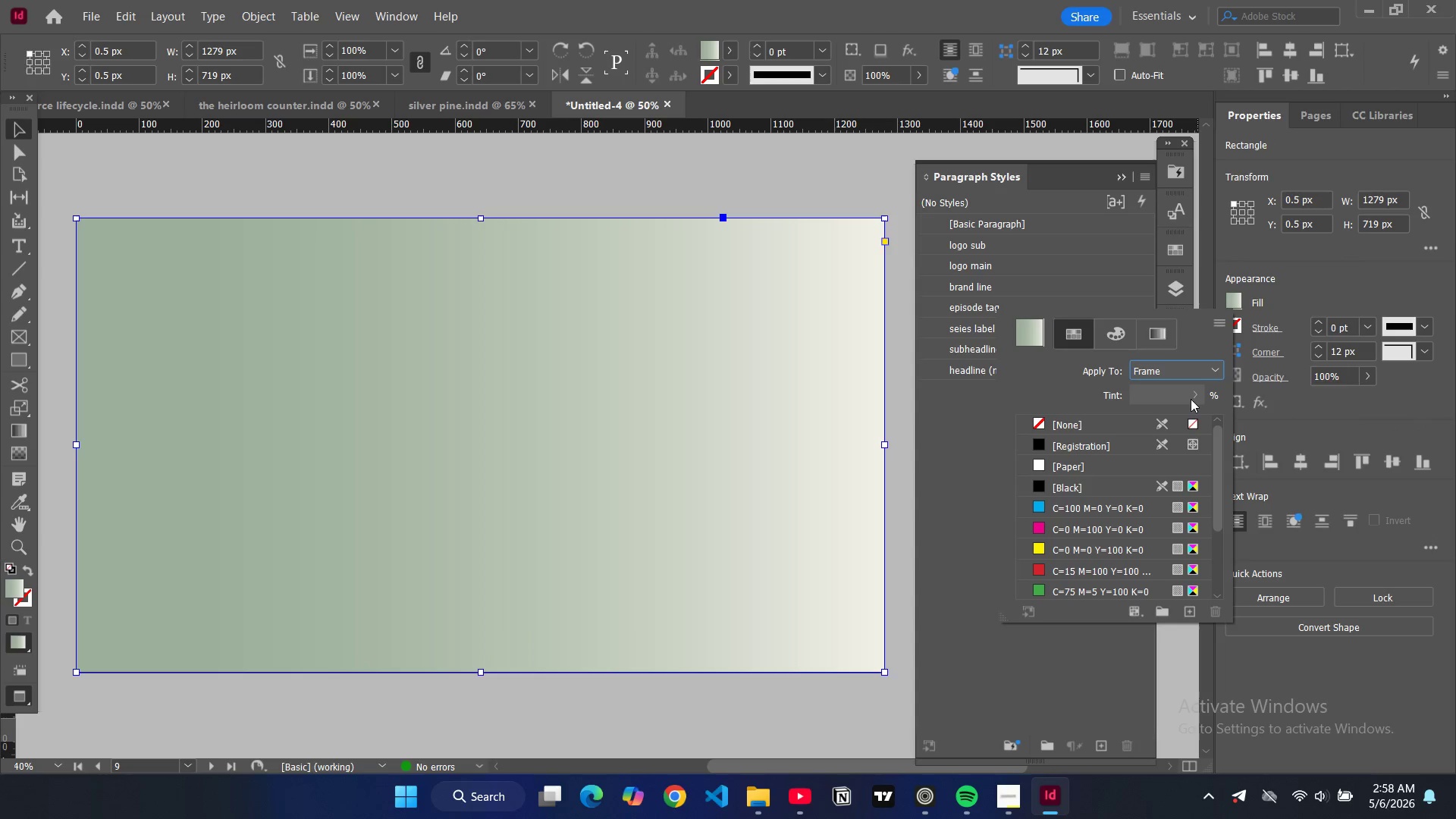 
left_click([1166, 341])
 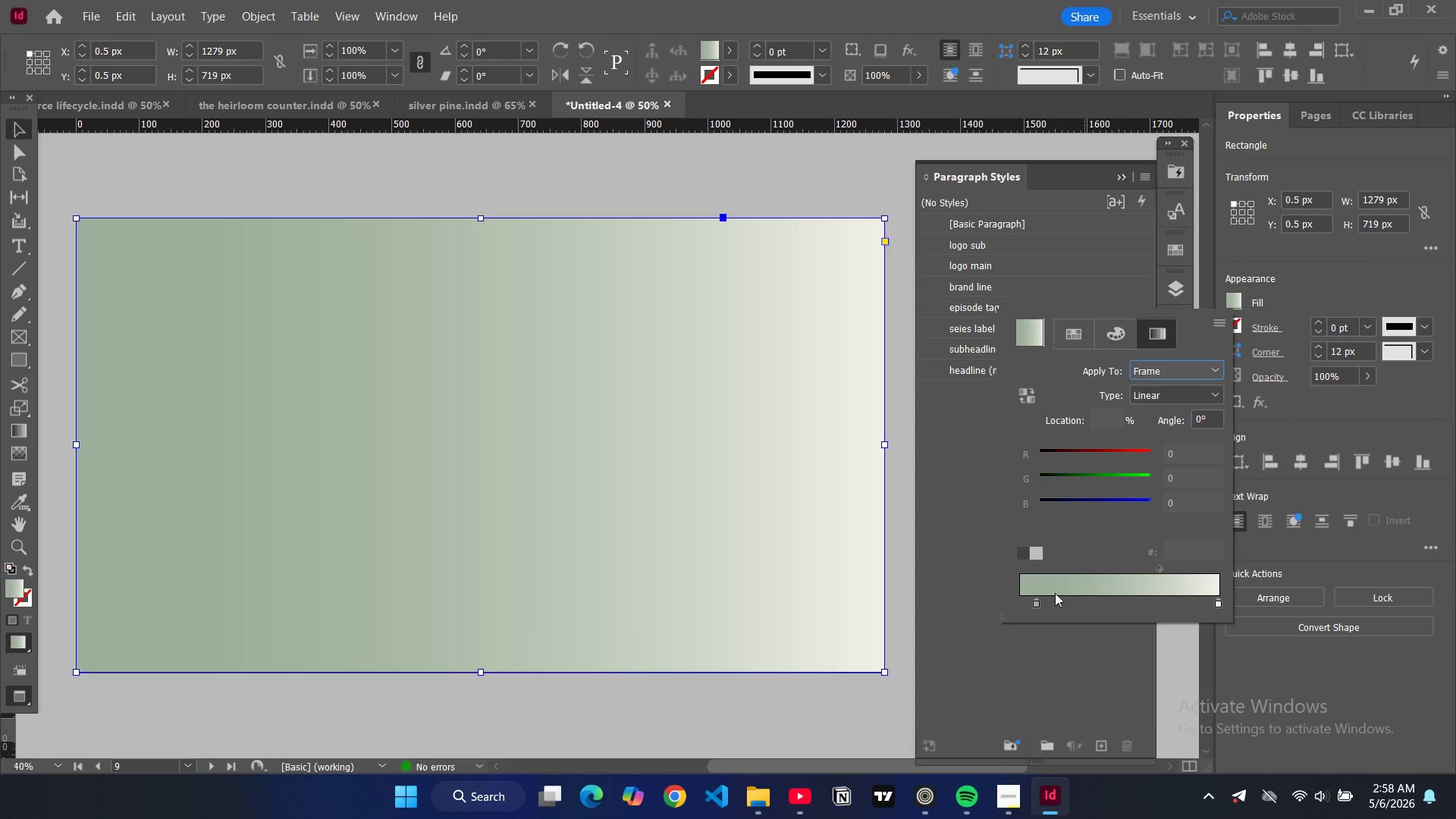 
left_click_drag(start_coordinate=[1037, 605], to_coordinate=[1103, 612])
 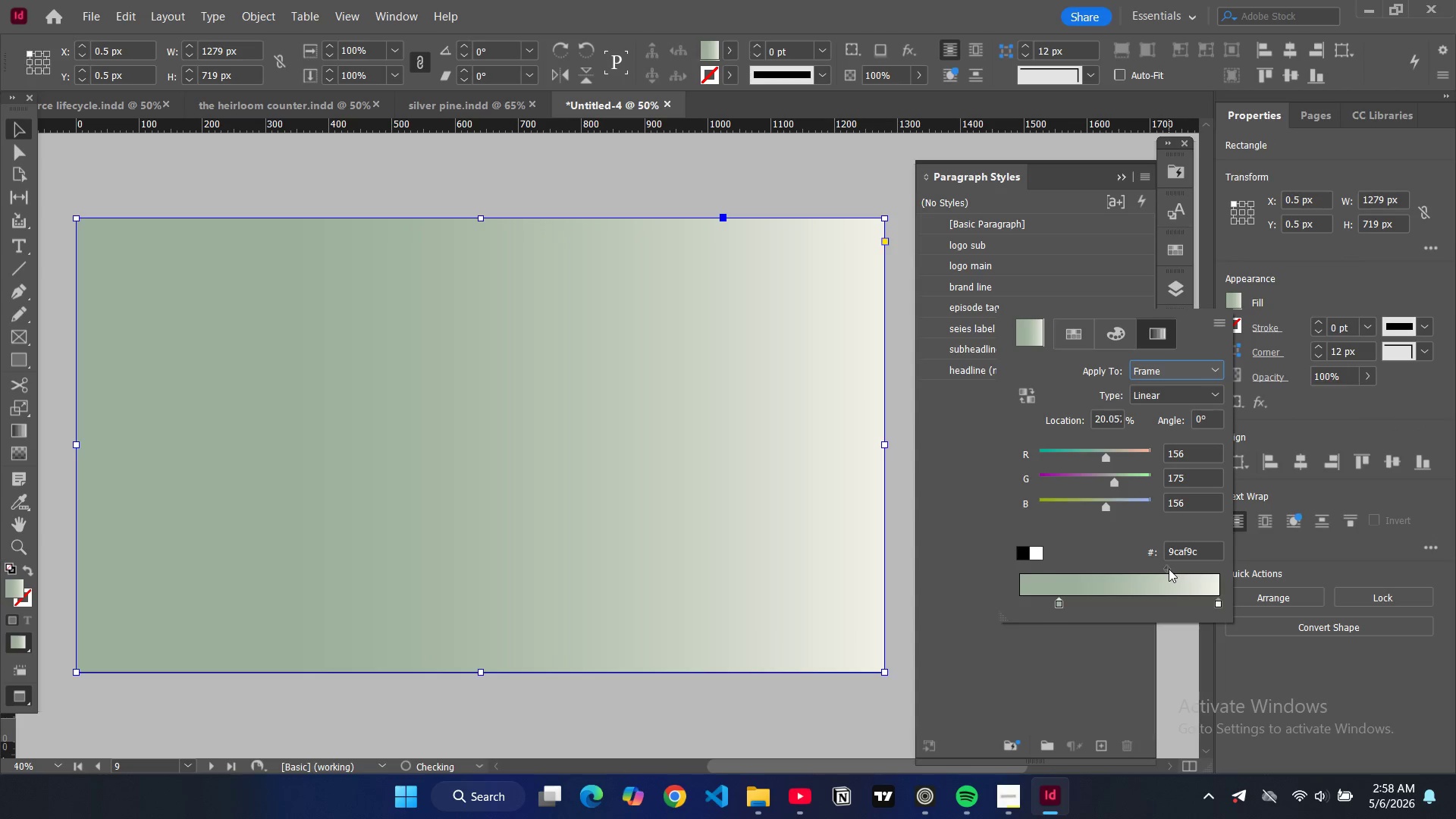 
left_click_drag(start_coordinate=[1169, 568], to_coordinate=[1169, 572])
 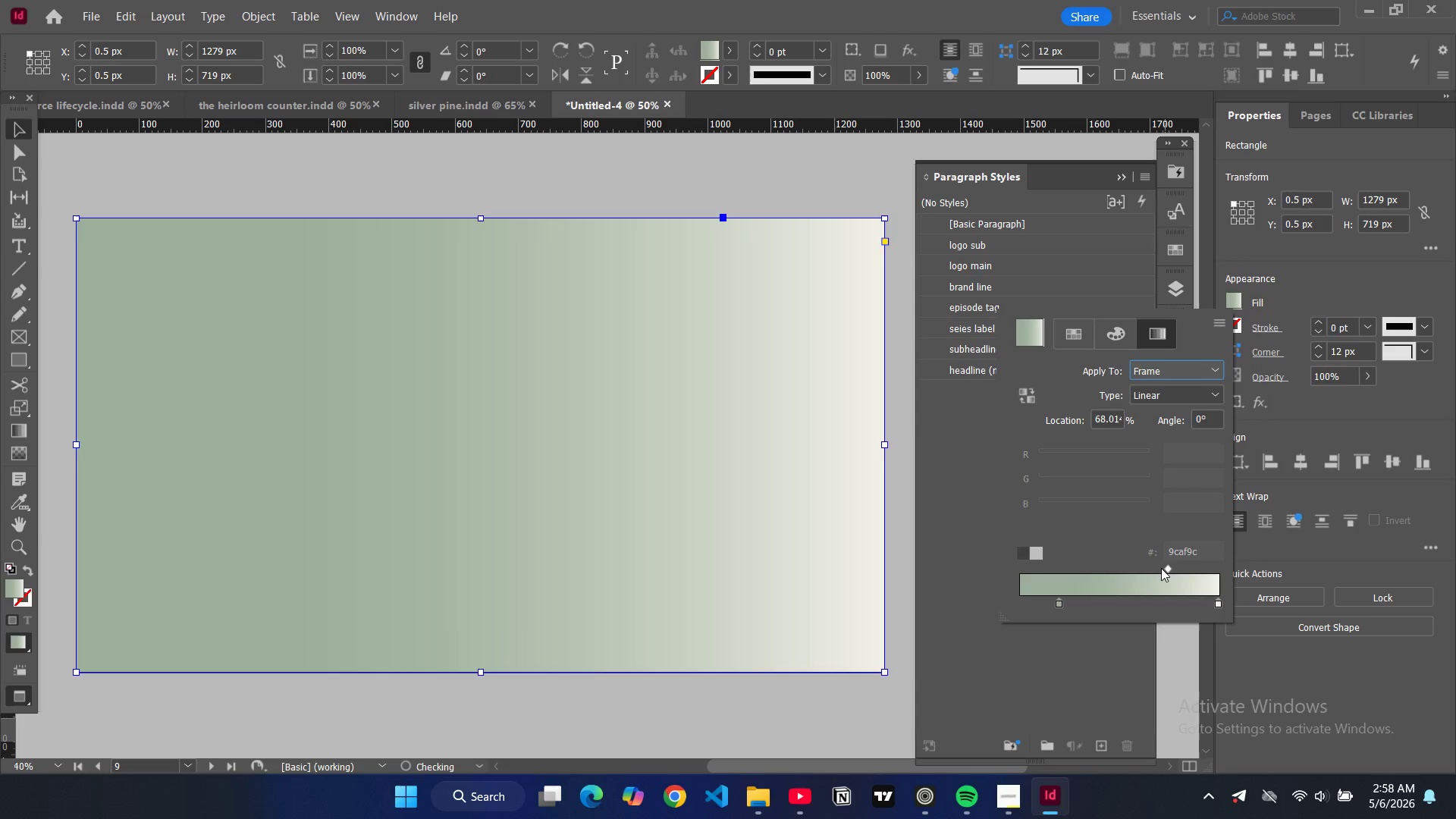 
left_click_drag(start_coordinate=[1166, 567], to_coordinate=[1171, 572])
 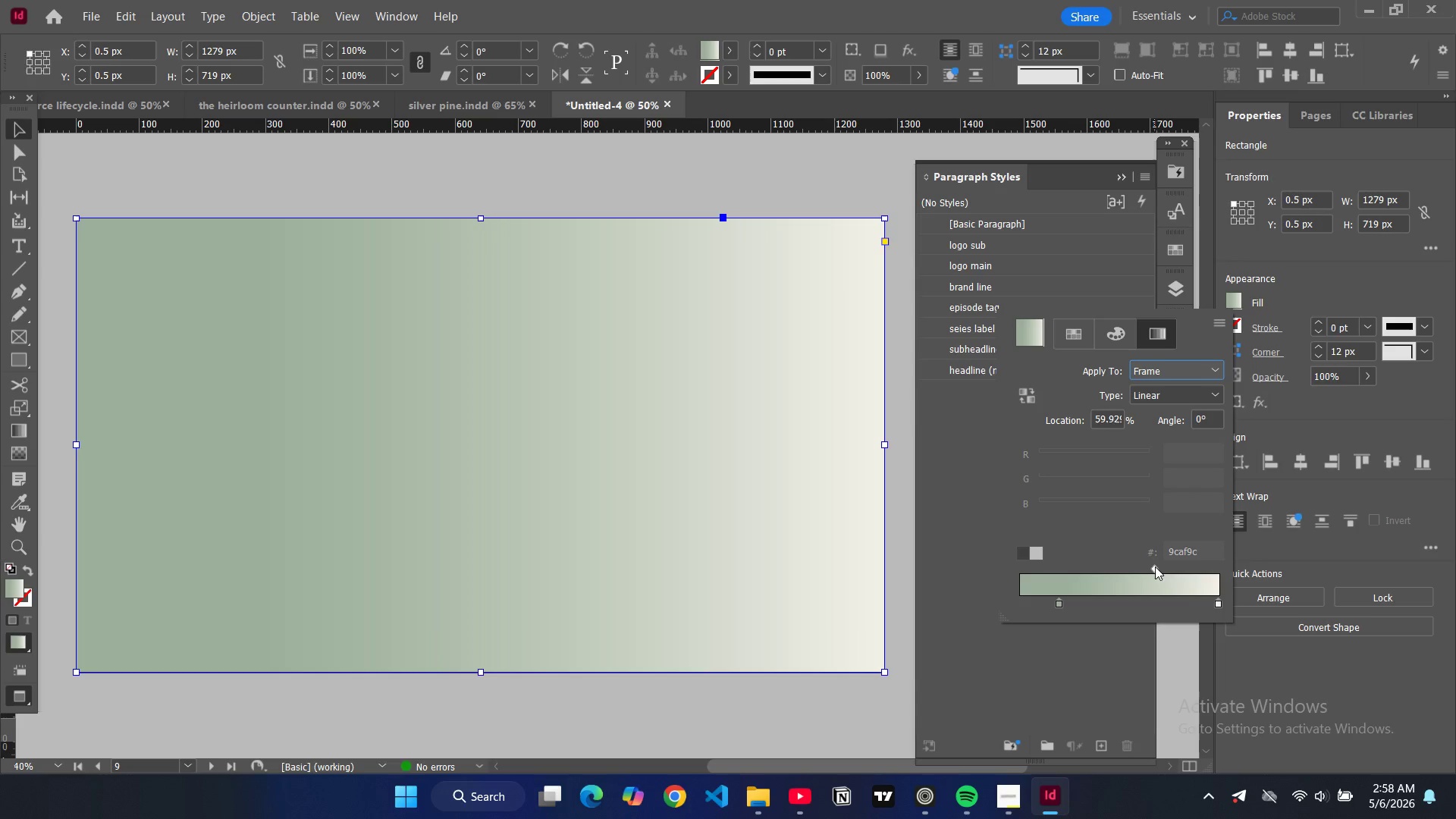 
left_click_drag(start_coordinate=[1155, 566], to_coordinate=[1159, 572])
 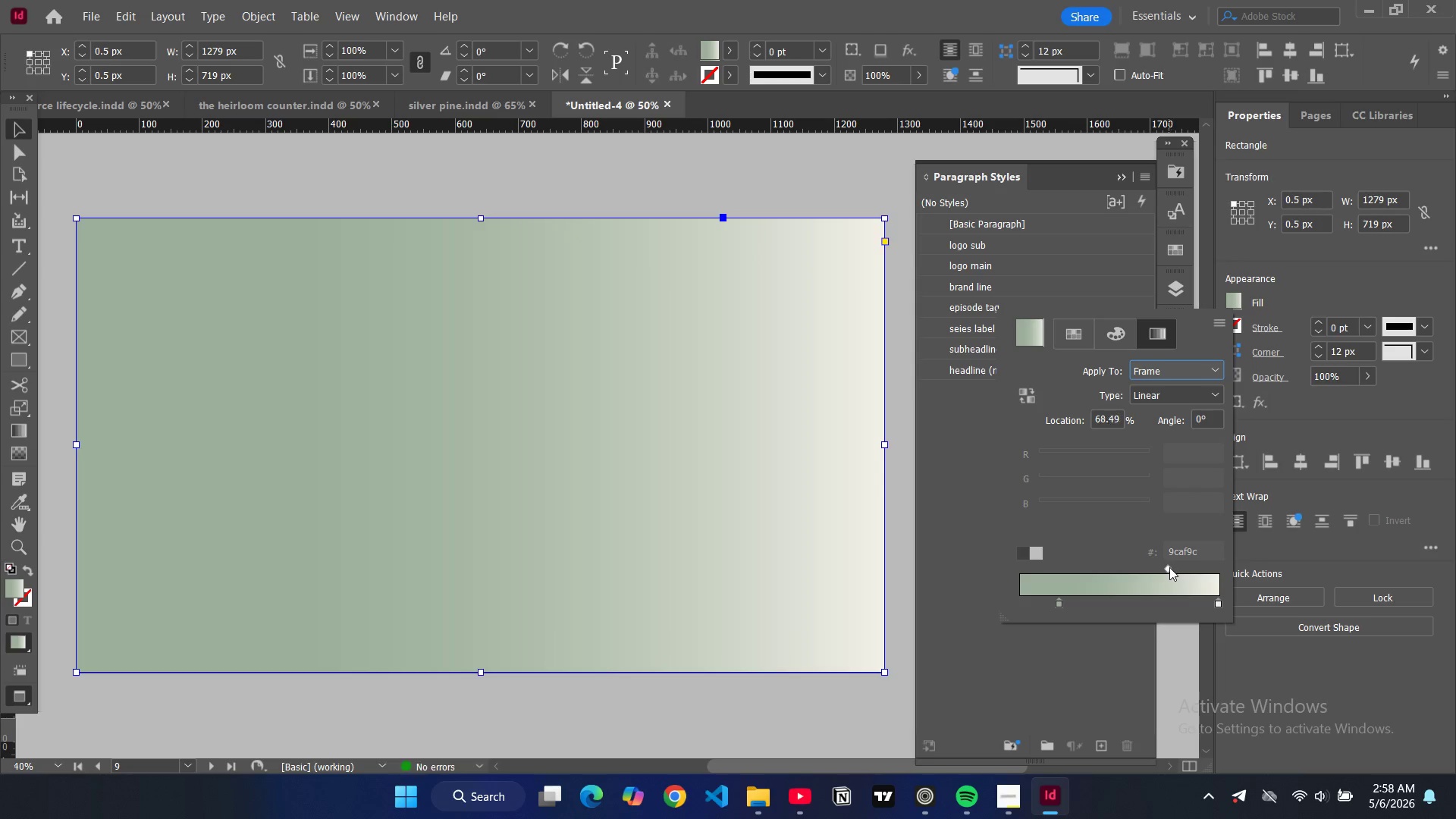 
left_click_drag(start_coordinate=[1170, 566], to_coordinate=[1148, 570])
 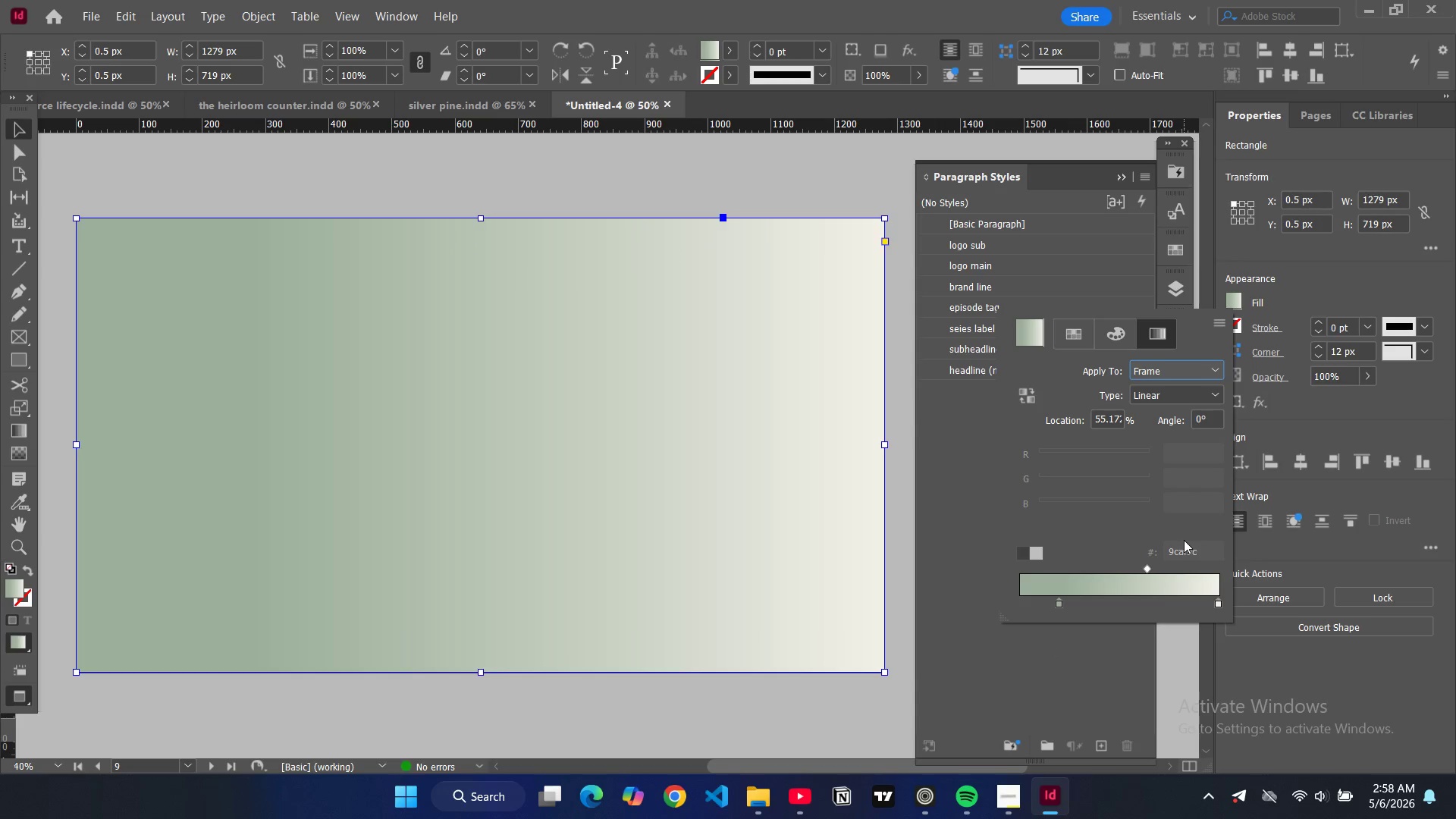 
wait(8.3)
 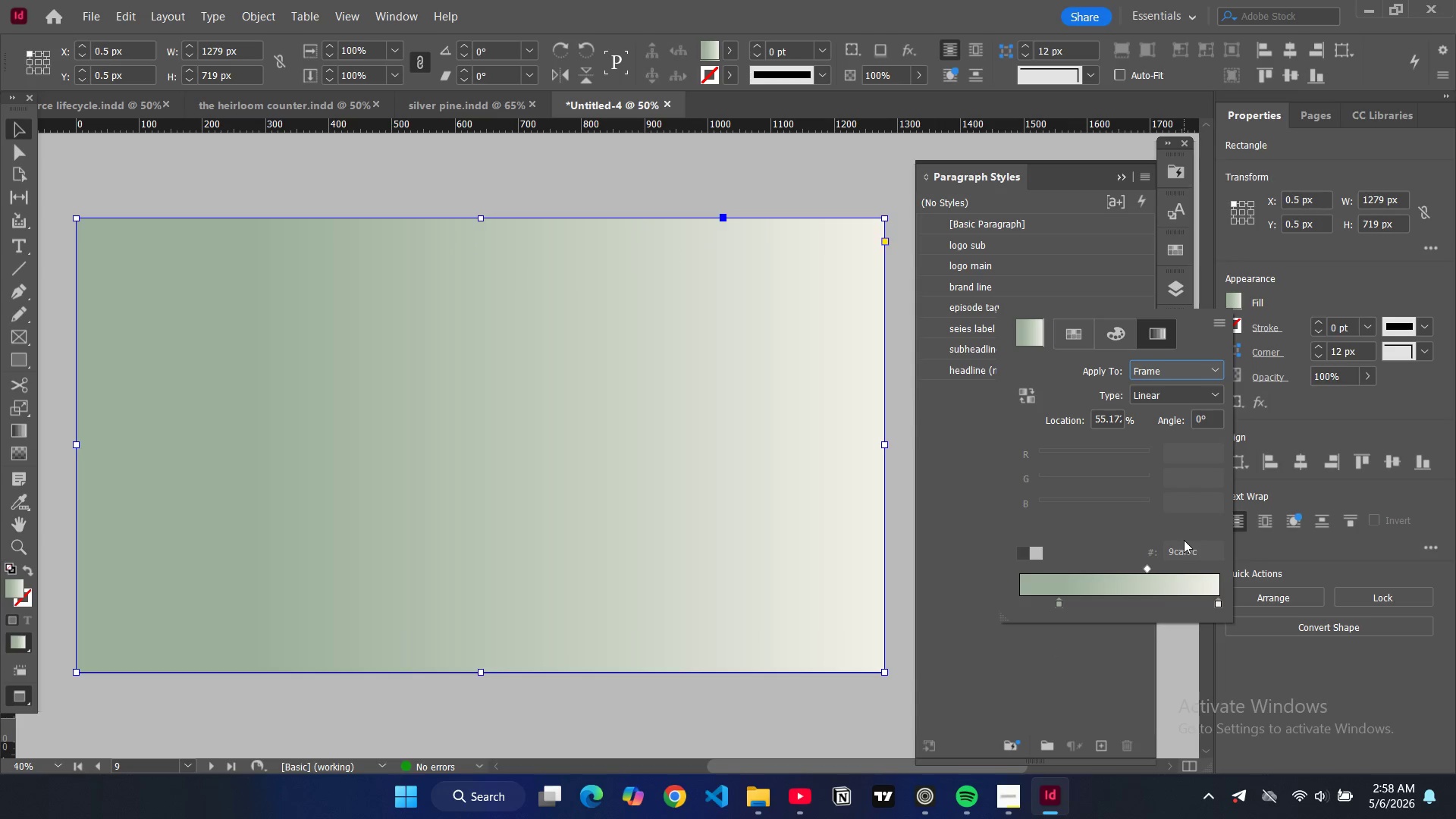 
left_click([864, 701])
 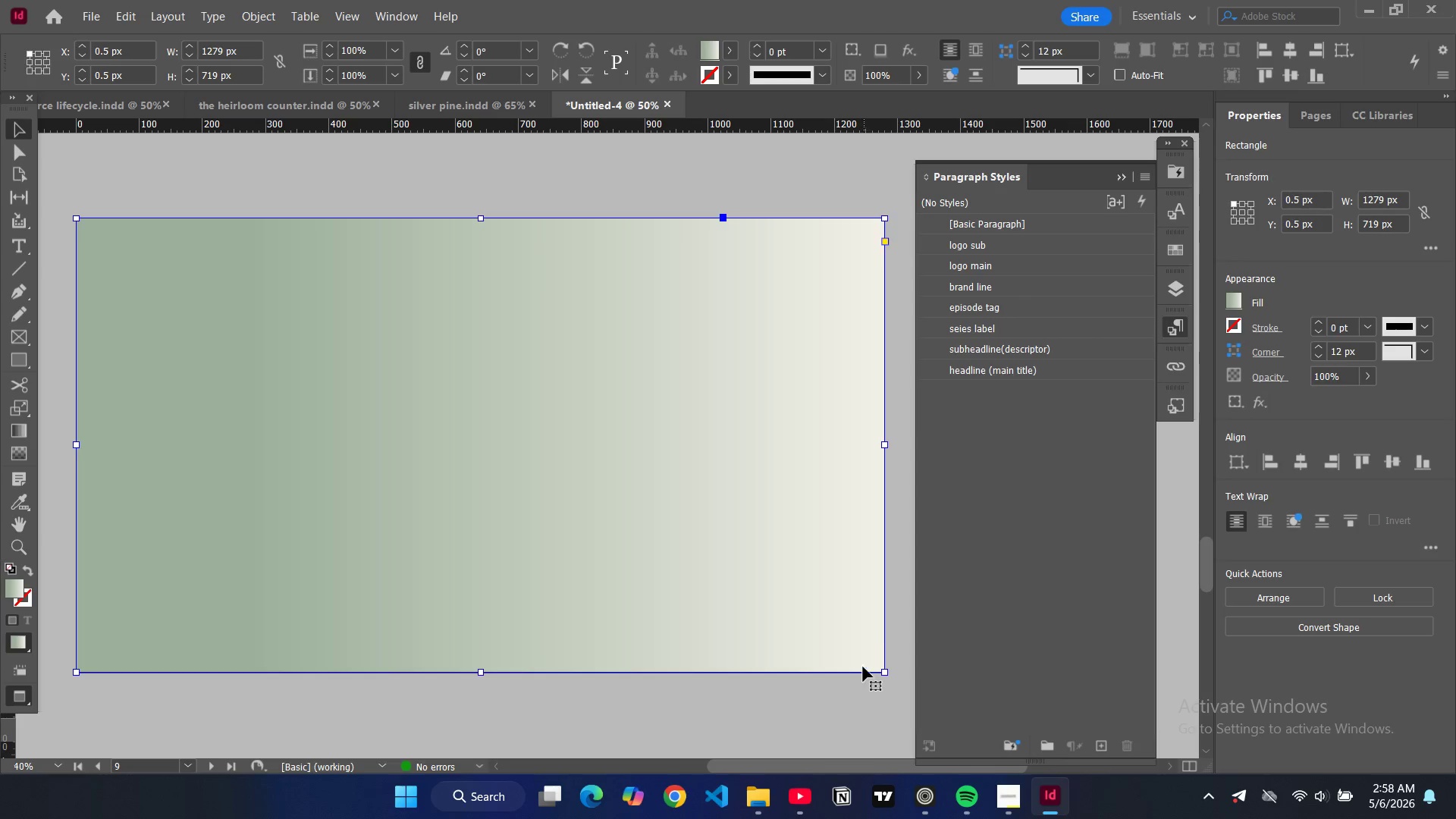 
type(ww)
 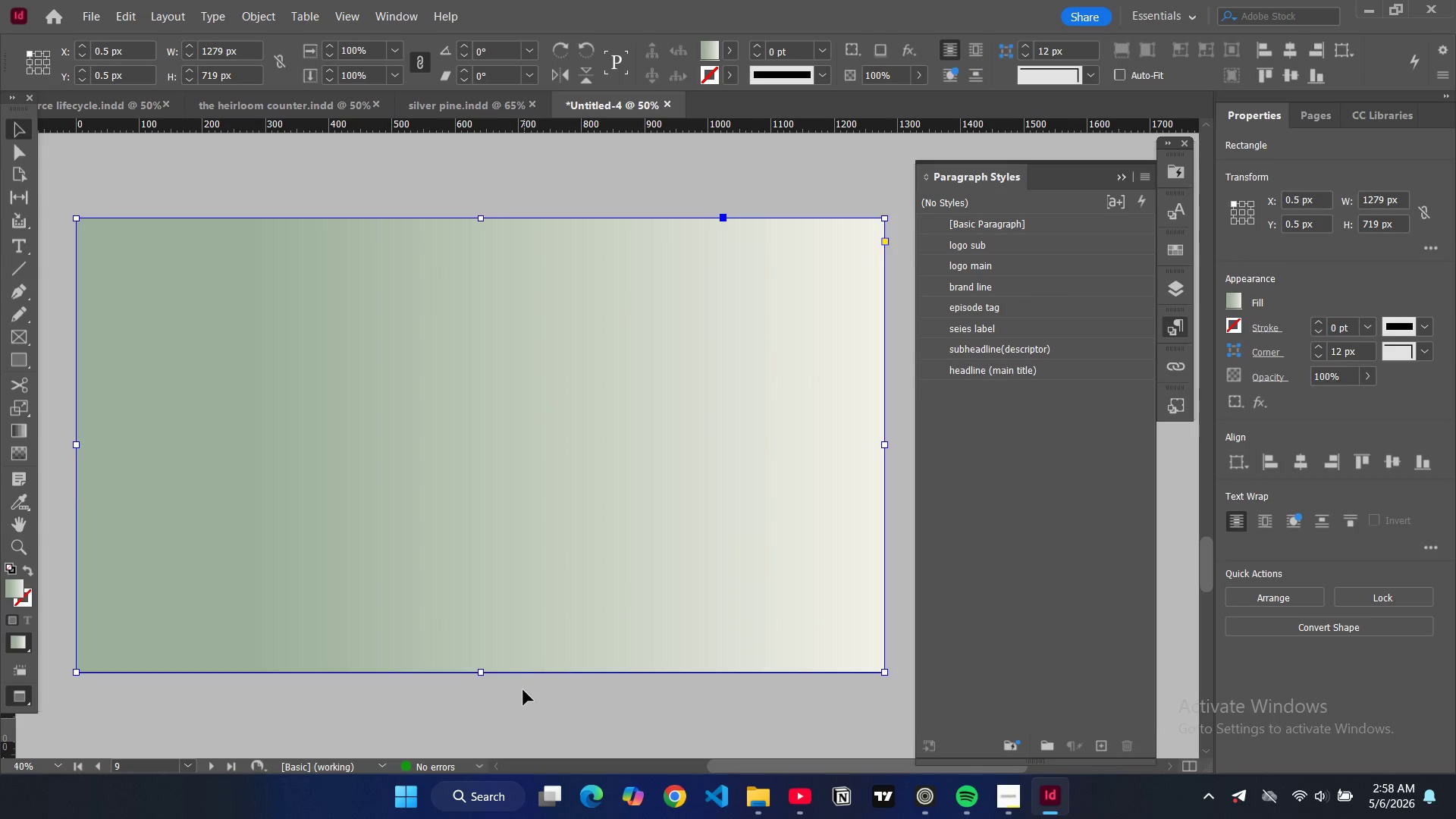 
left_click([523, 690])
 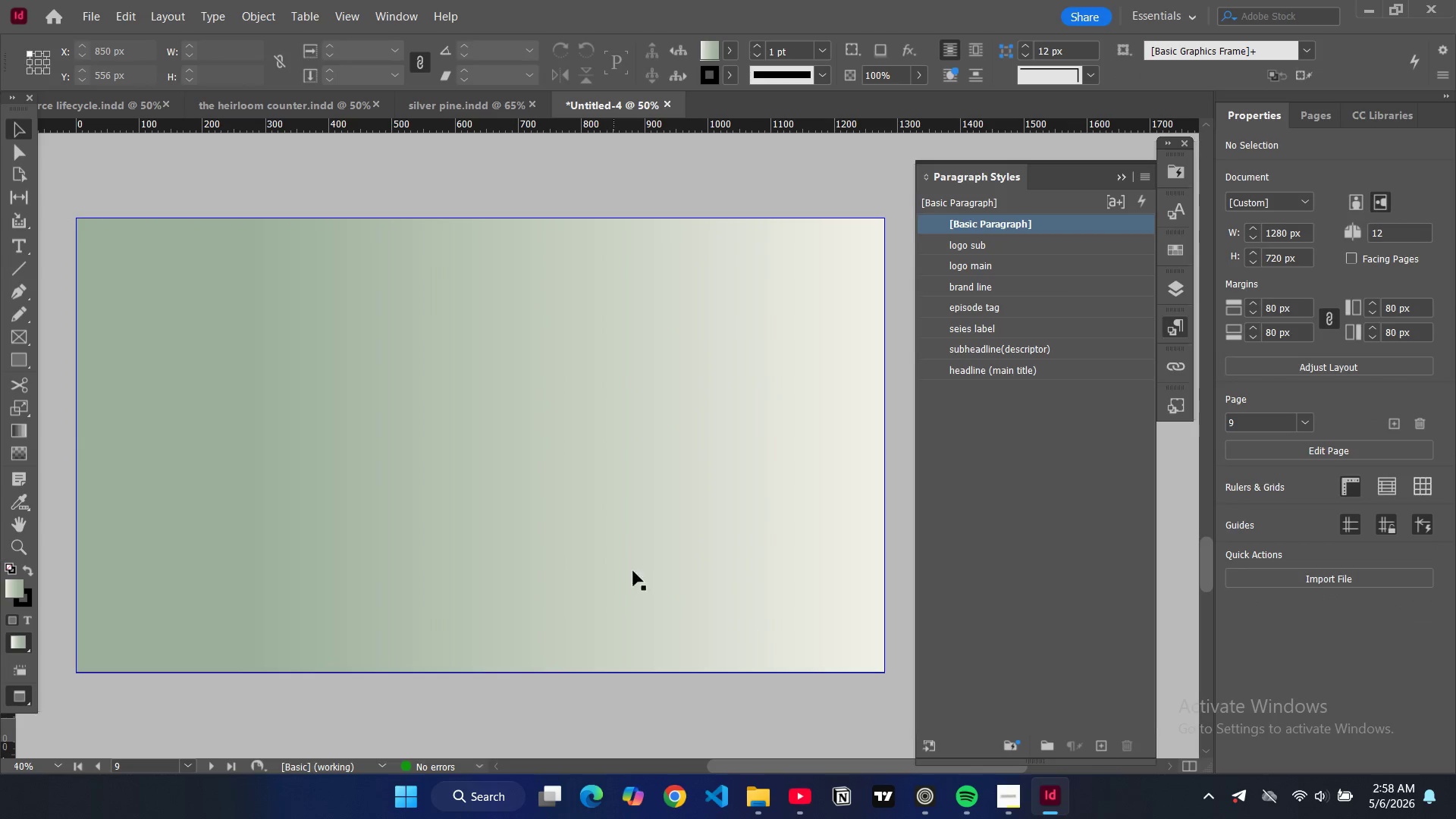 
key(W)
 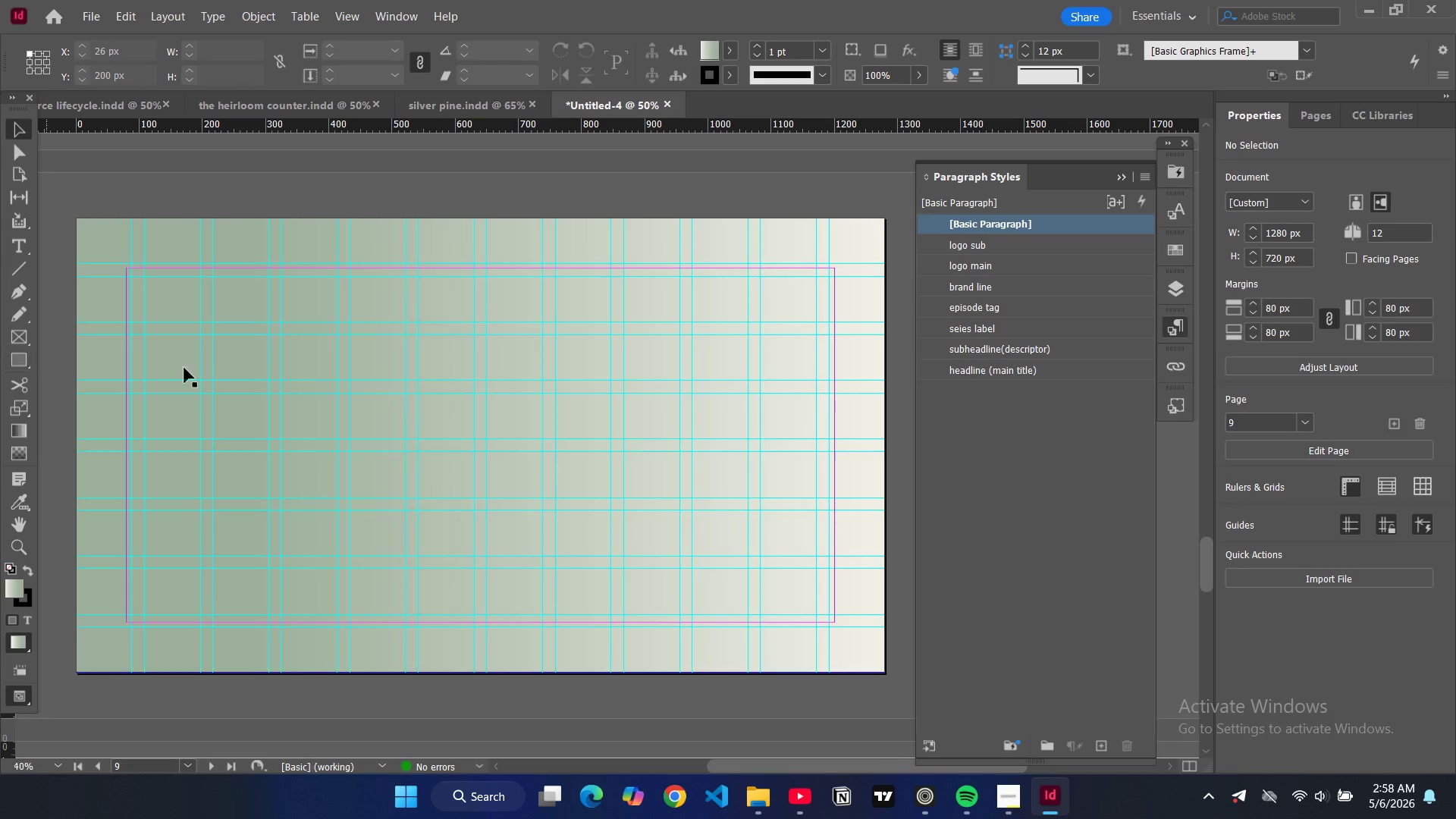 
scroll: coordinate [670, 366], scroll_direction: up, amount: 7.0
 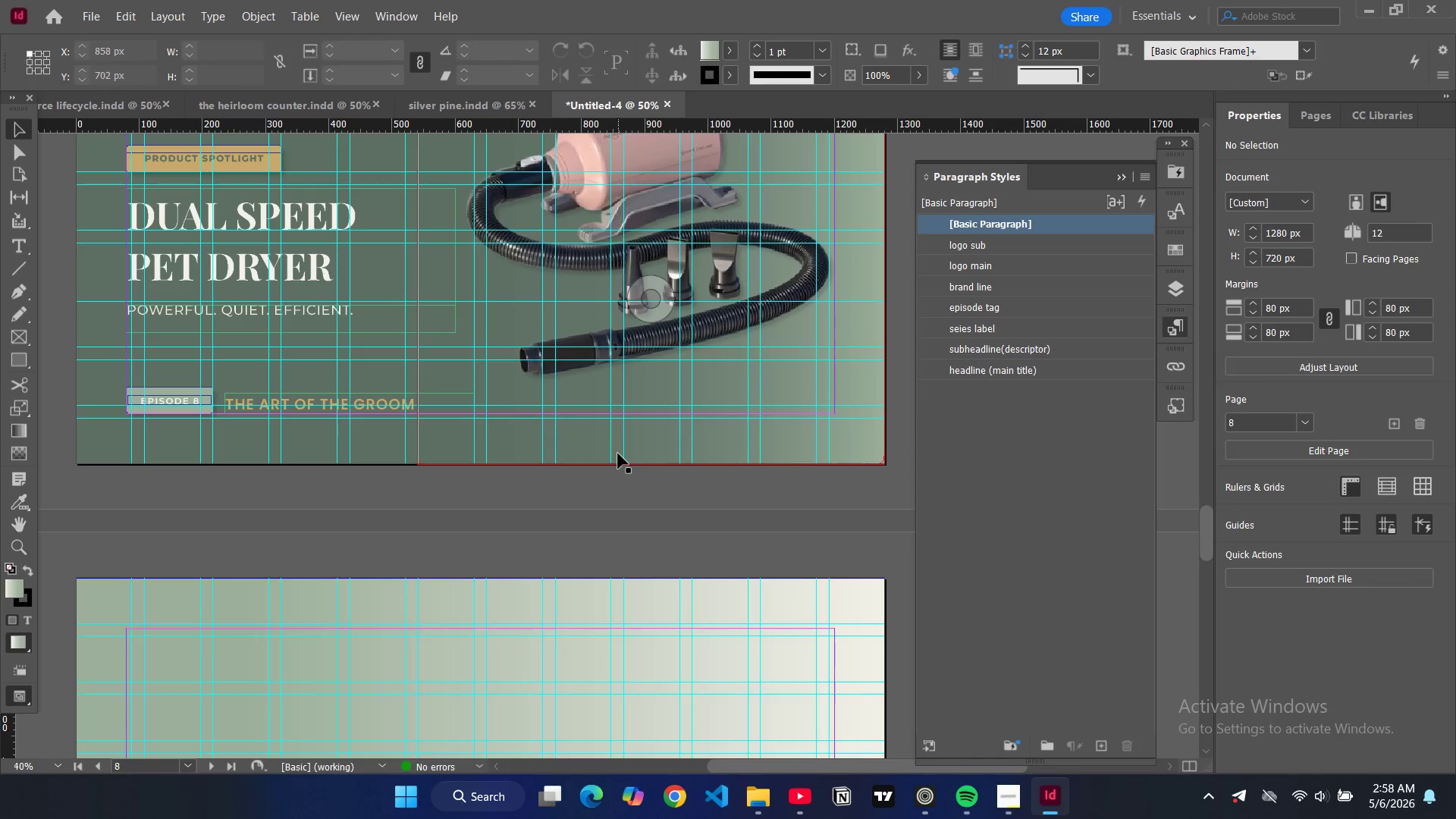 
left_click([618, 453])
 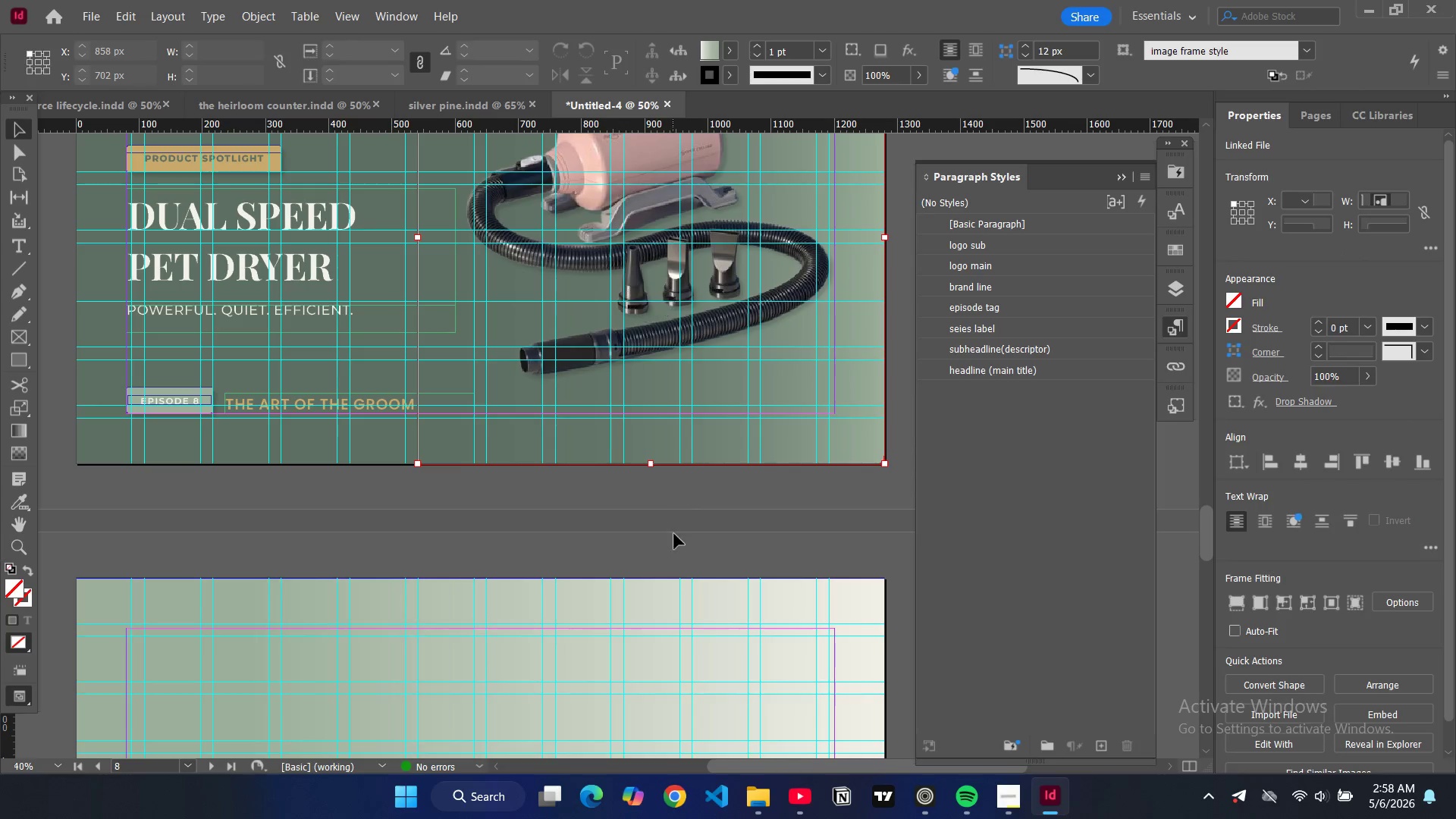 
key(Control+C)
 